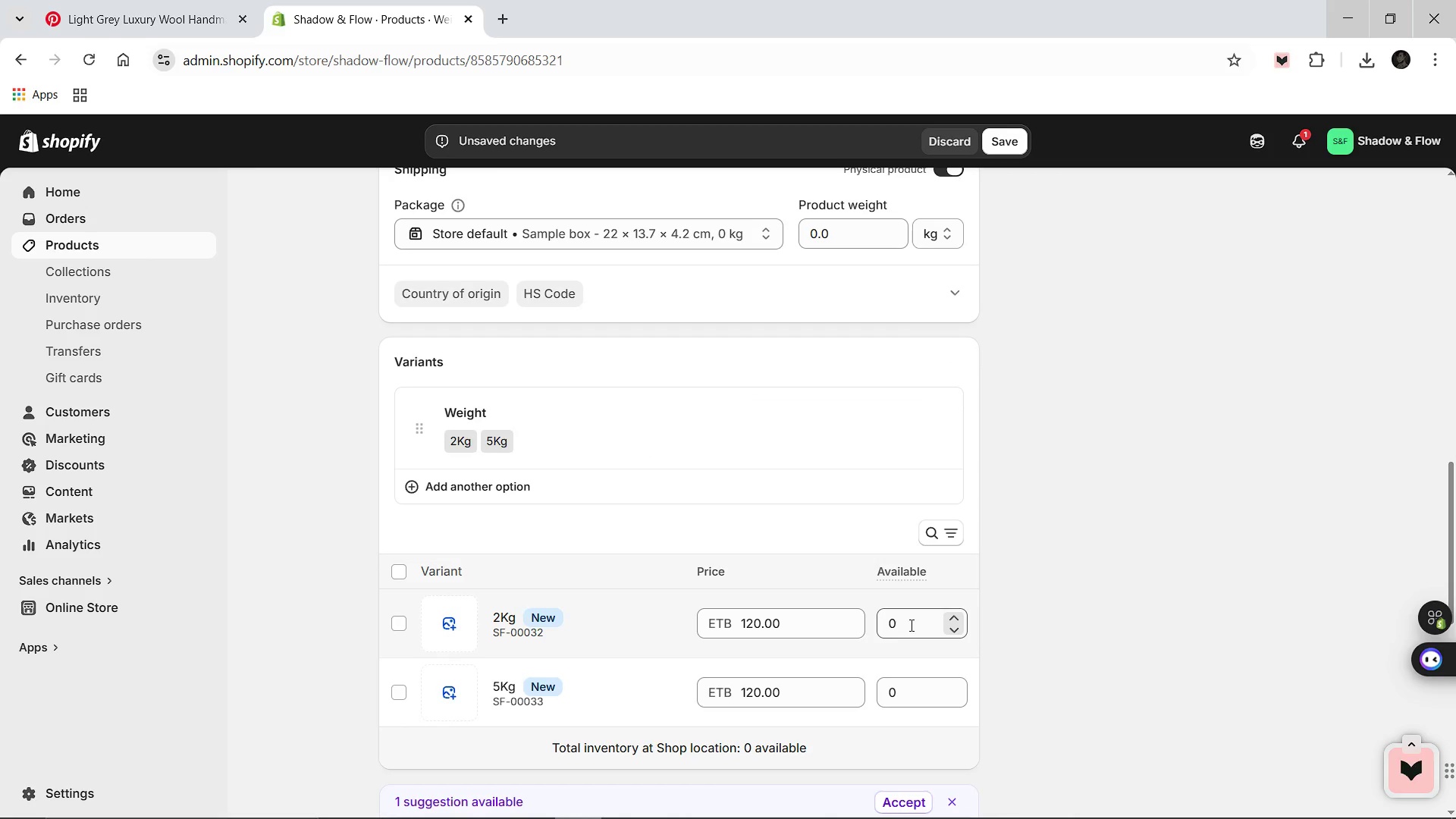 
wait(7.7)
 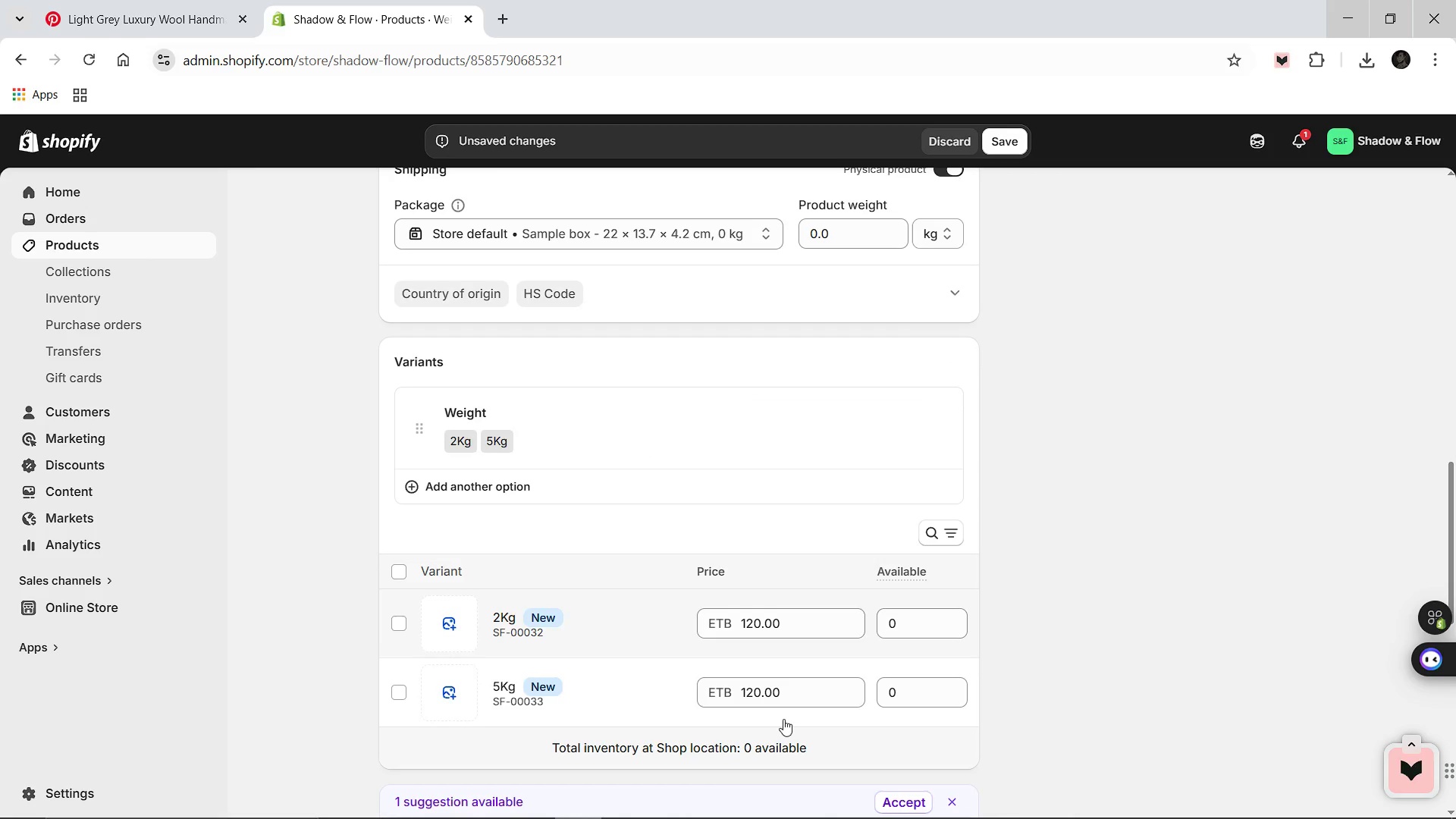 
left_click([752, 689])
 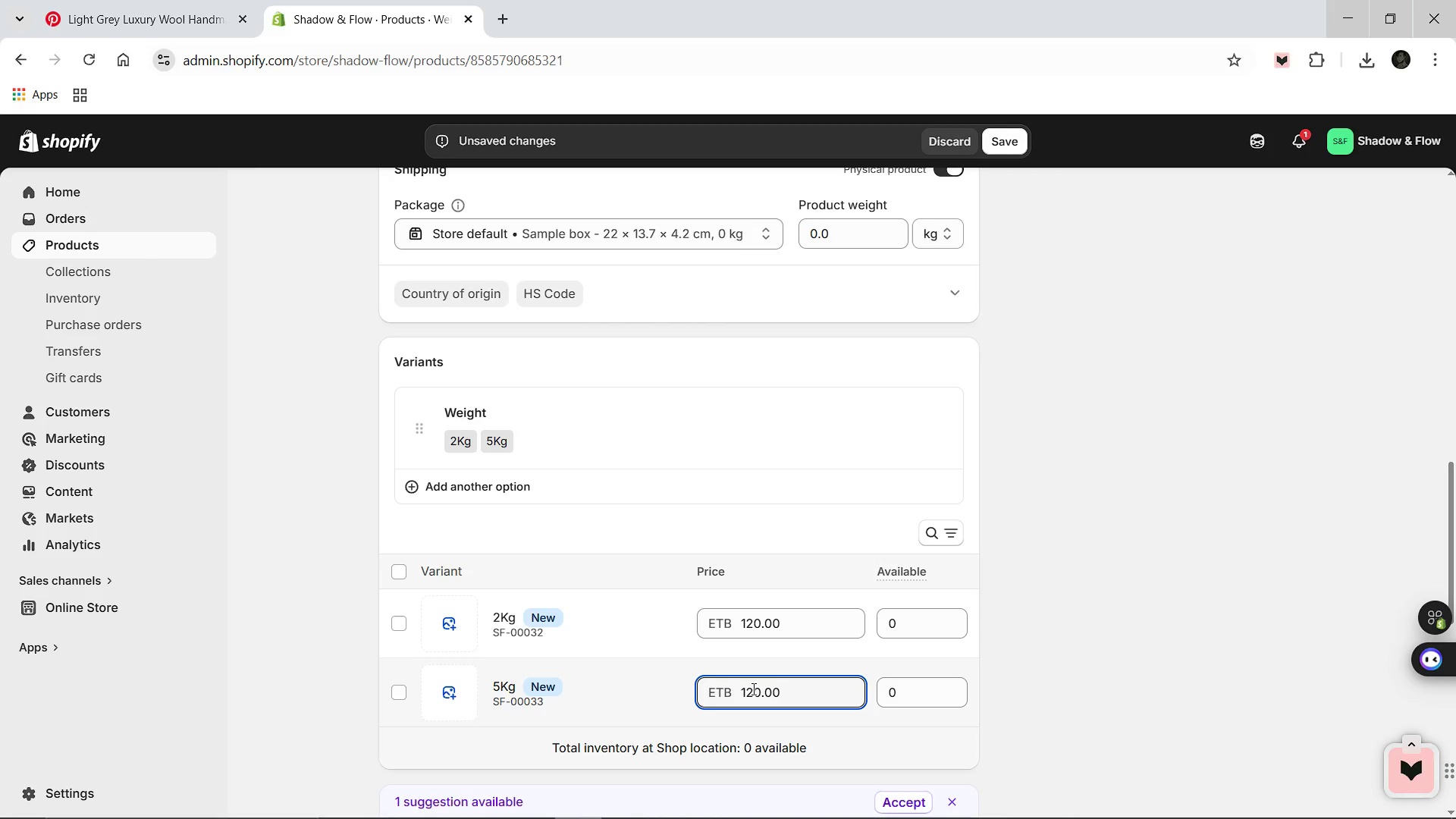 
key(ArrowRight)
 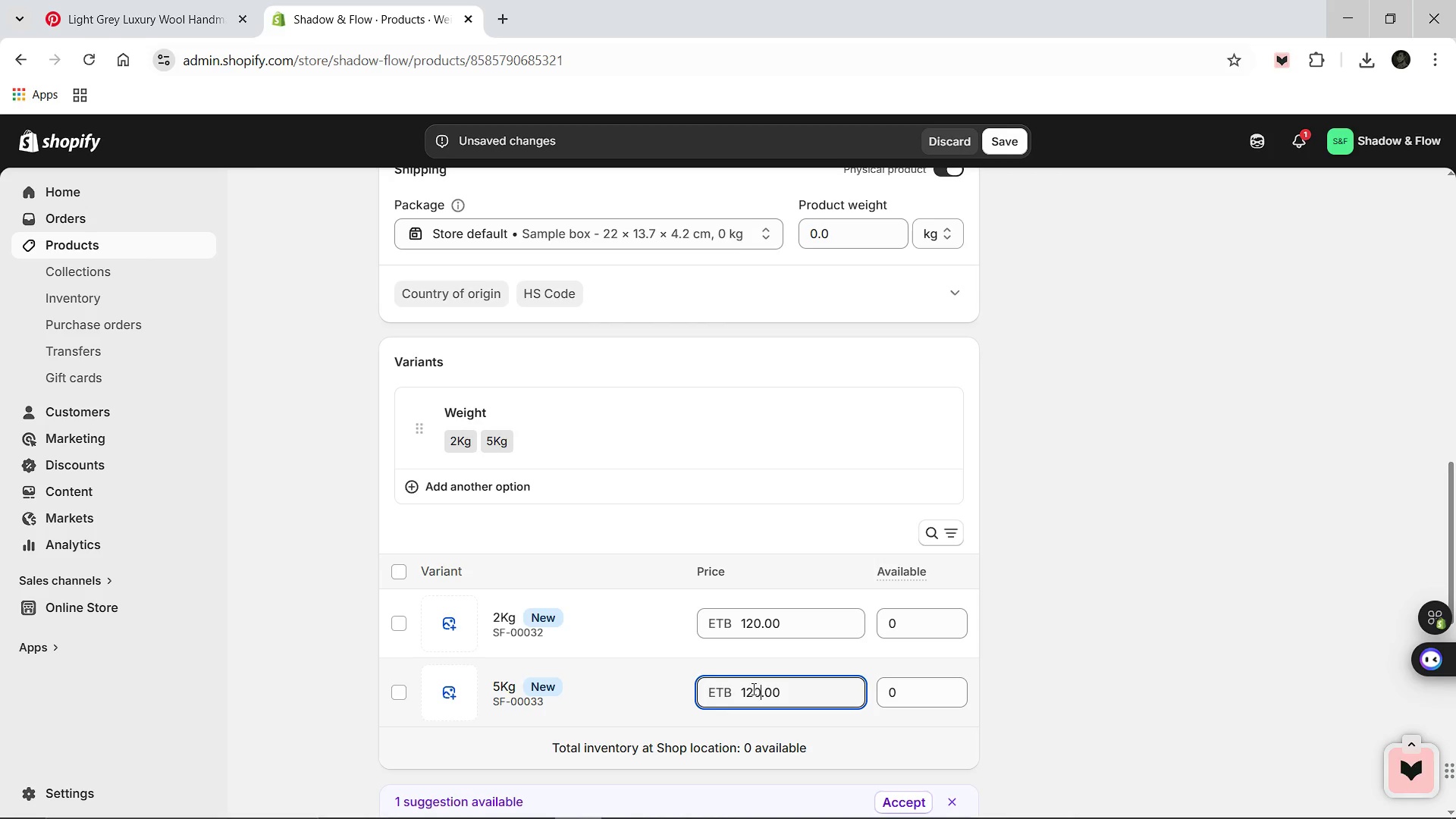 
key(Backspace)
key(Backspace)
type(45)
 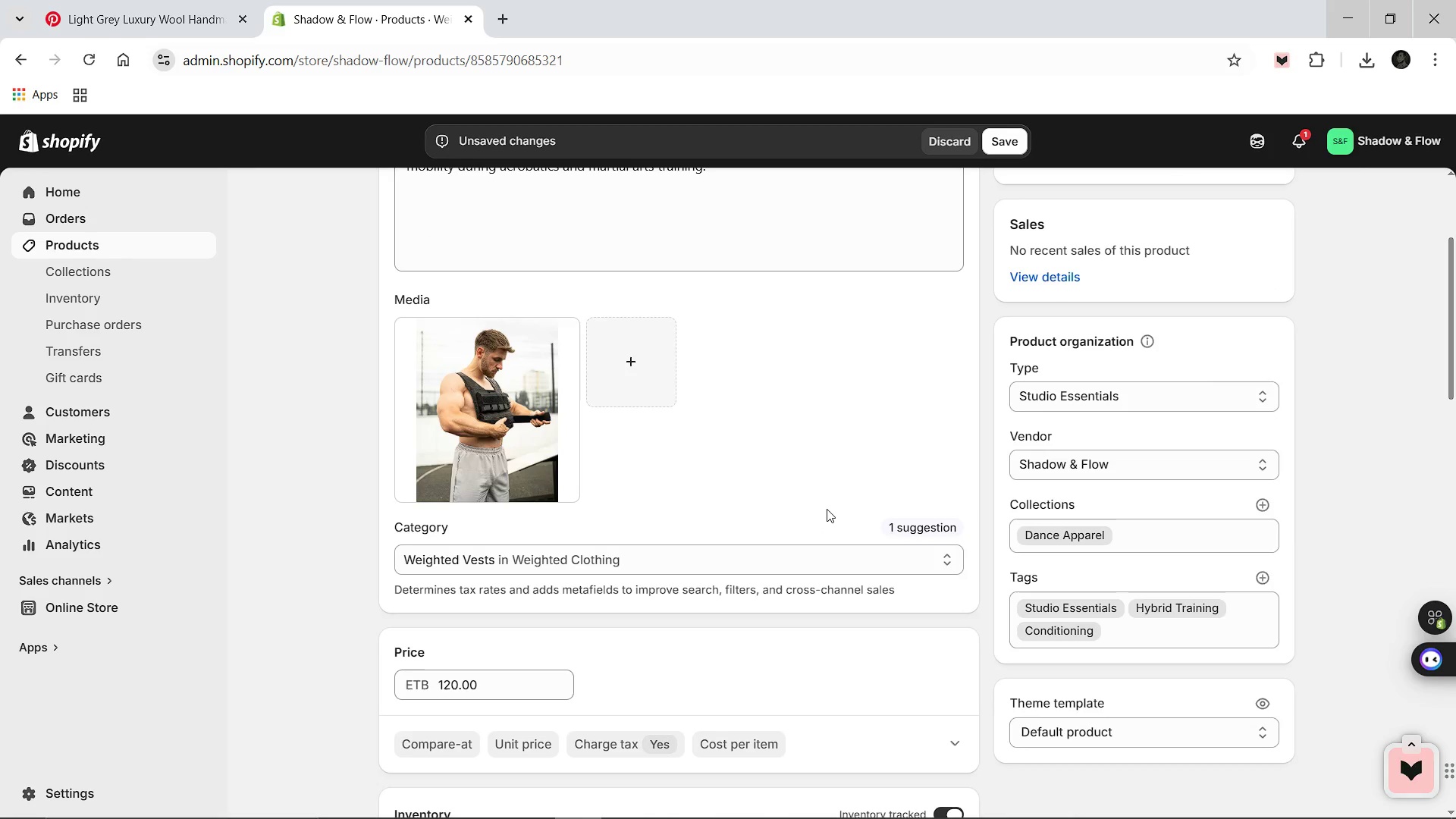 
wait(11.22)
 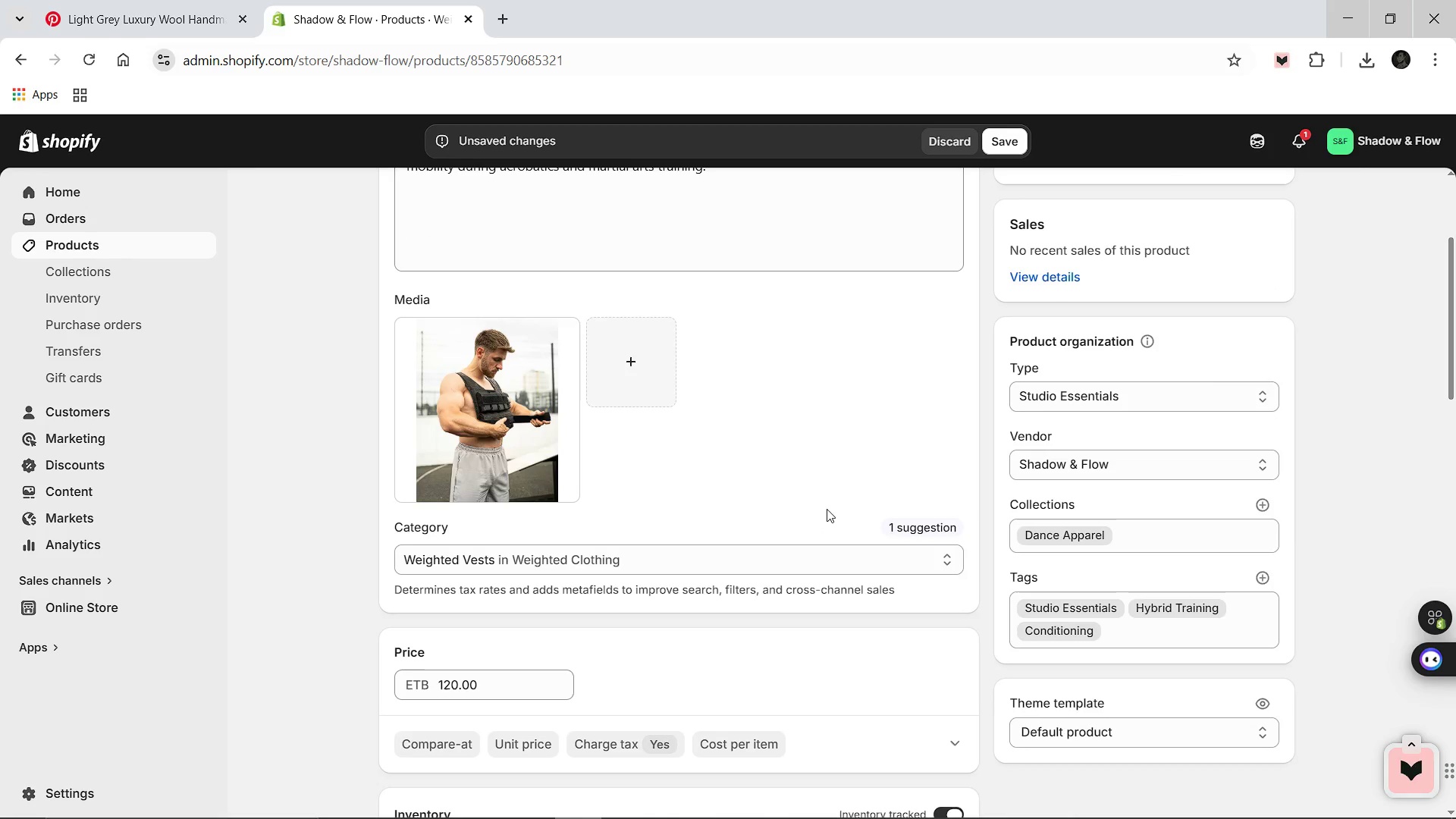 
left_click([1014, 136])
 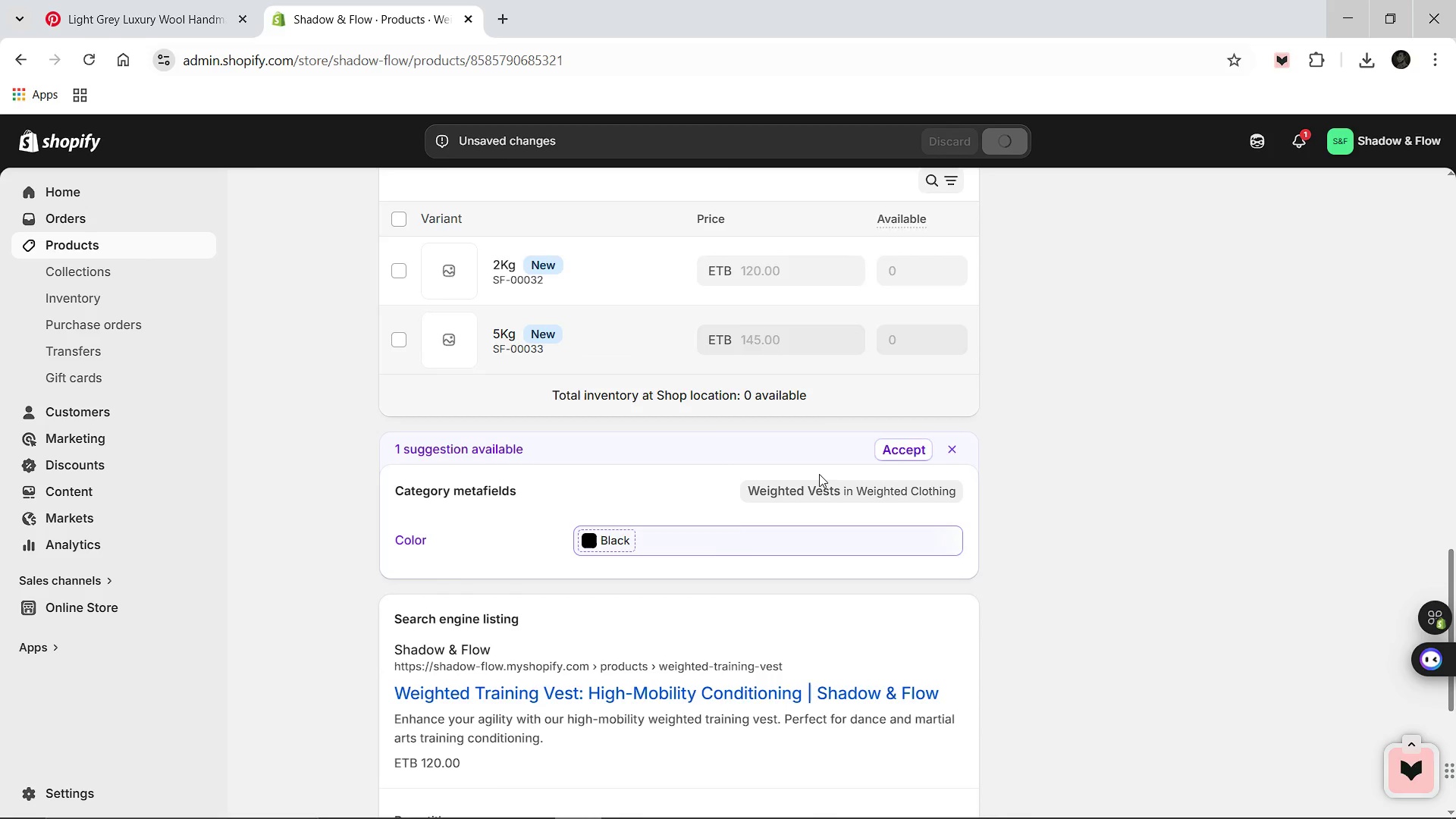 
wait(13.58)
 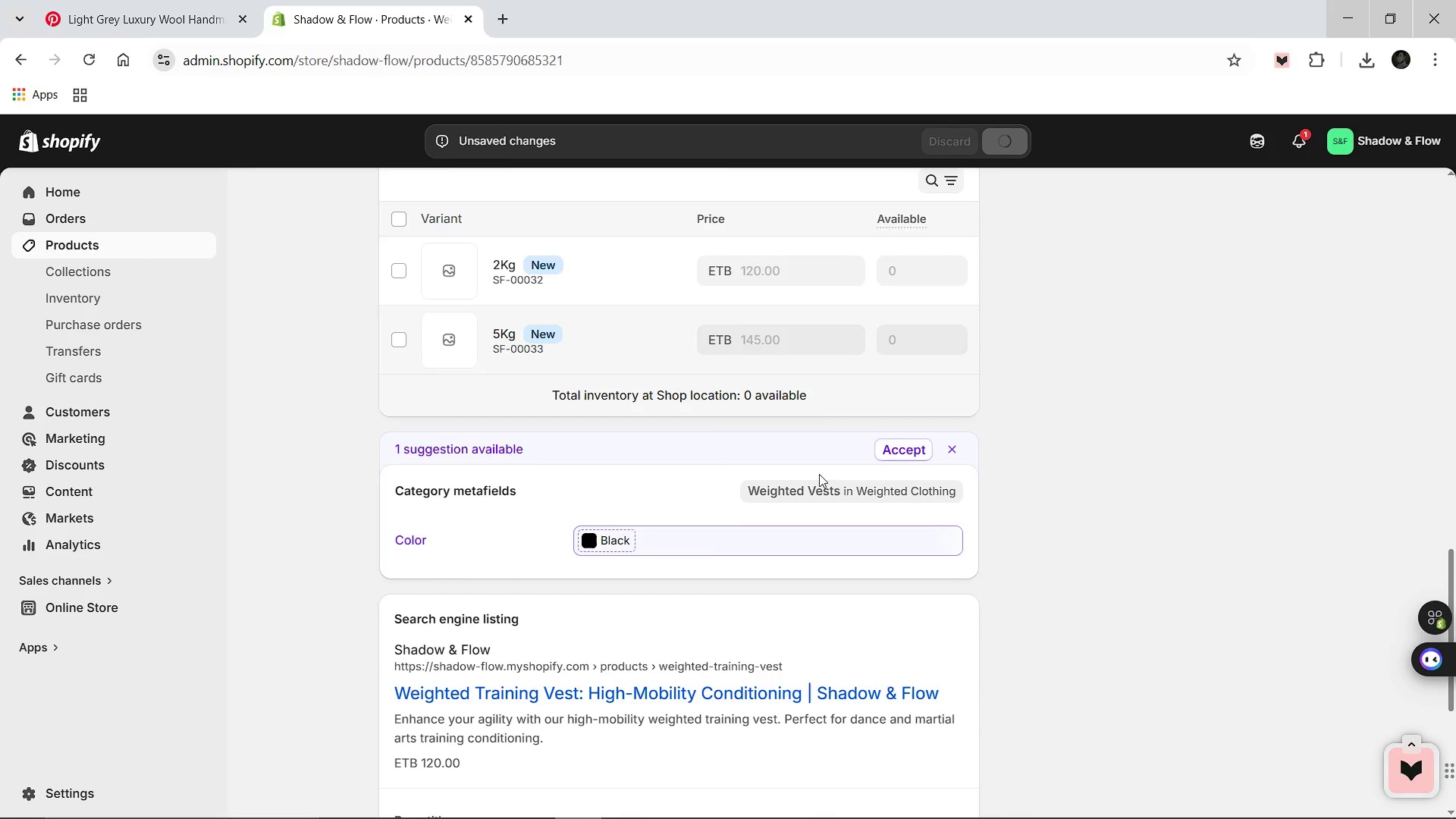 
left_click([389, 199])
 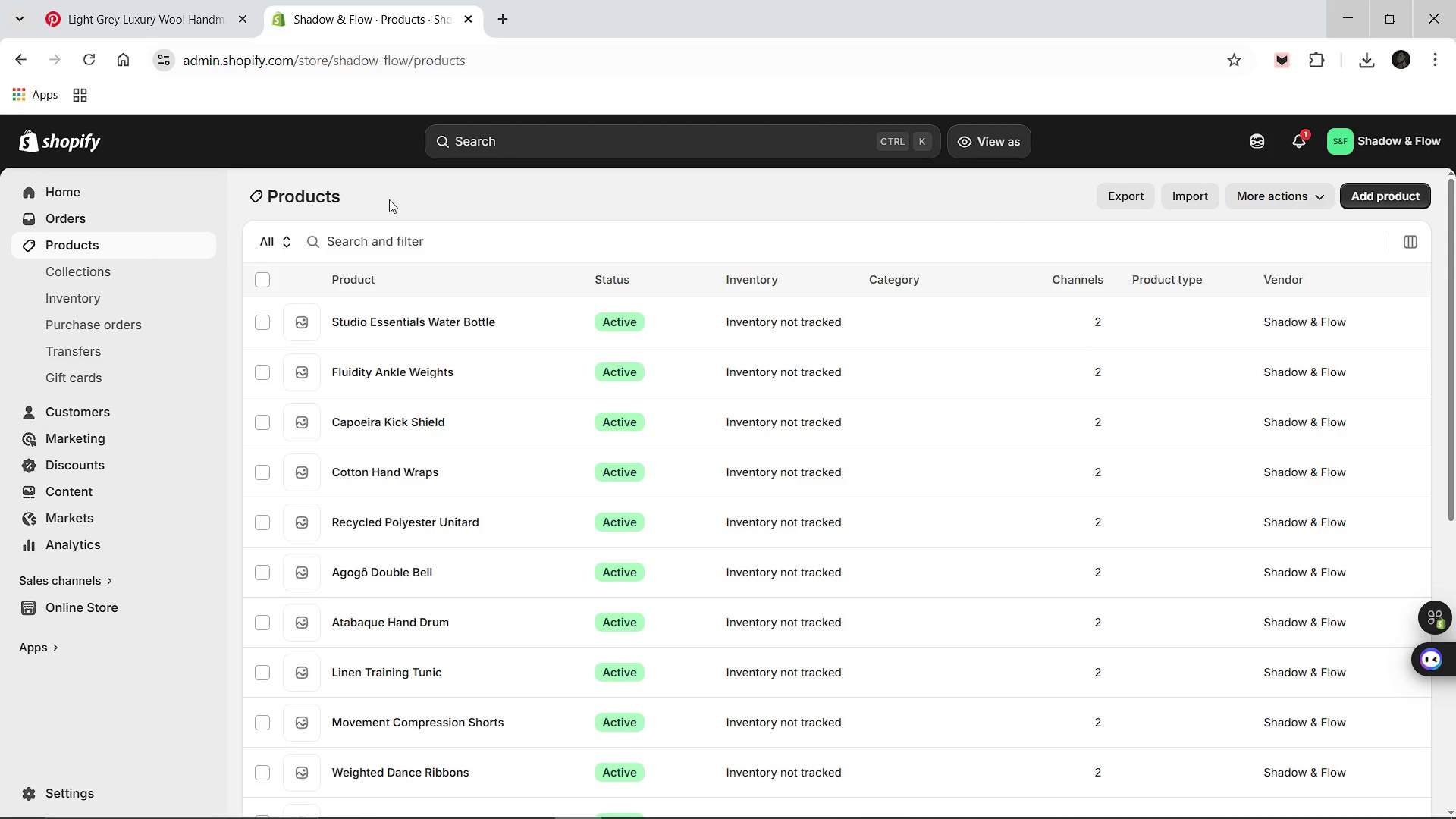 
wait(9.77)
 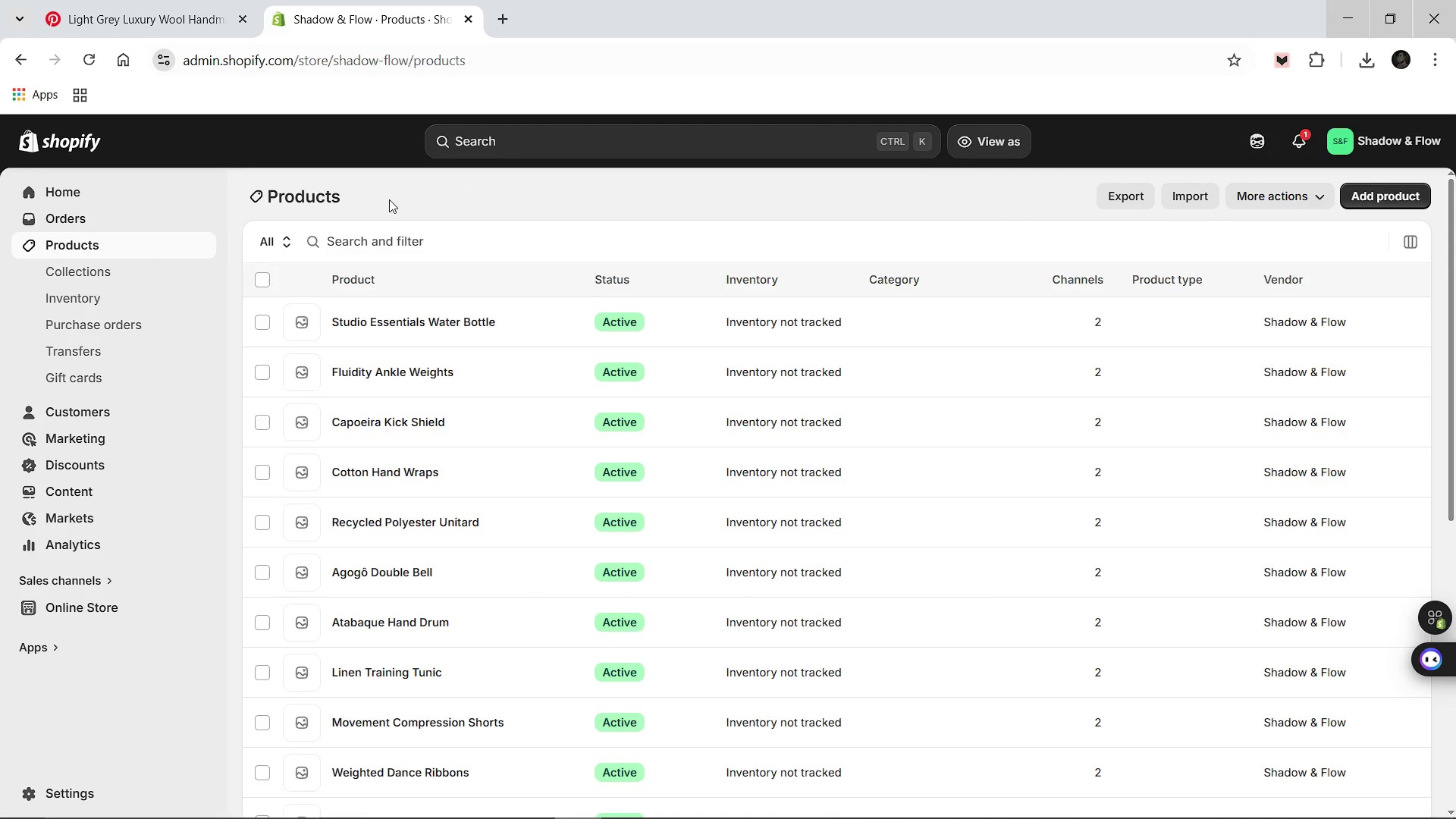 
left_click([380, 606])
 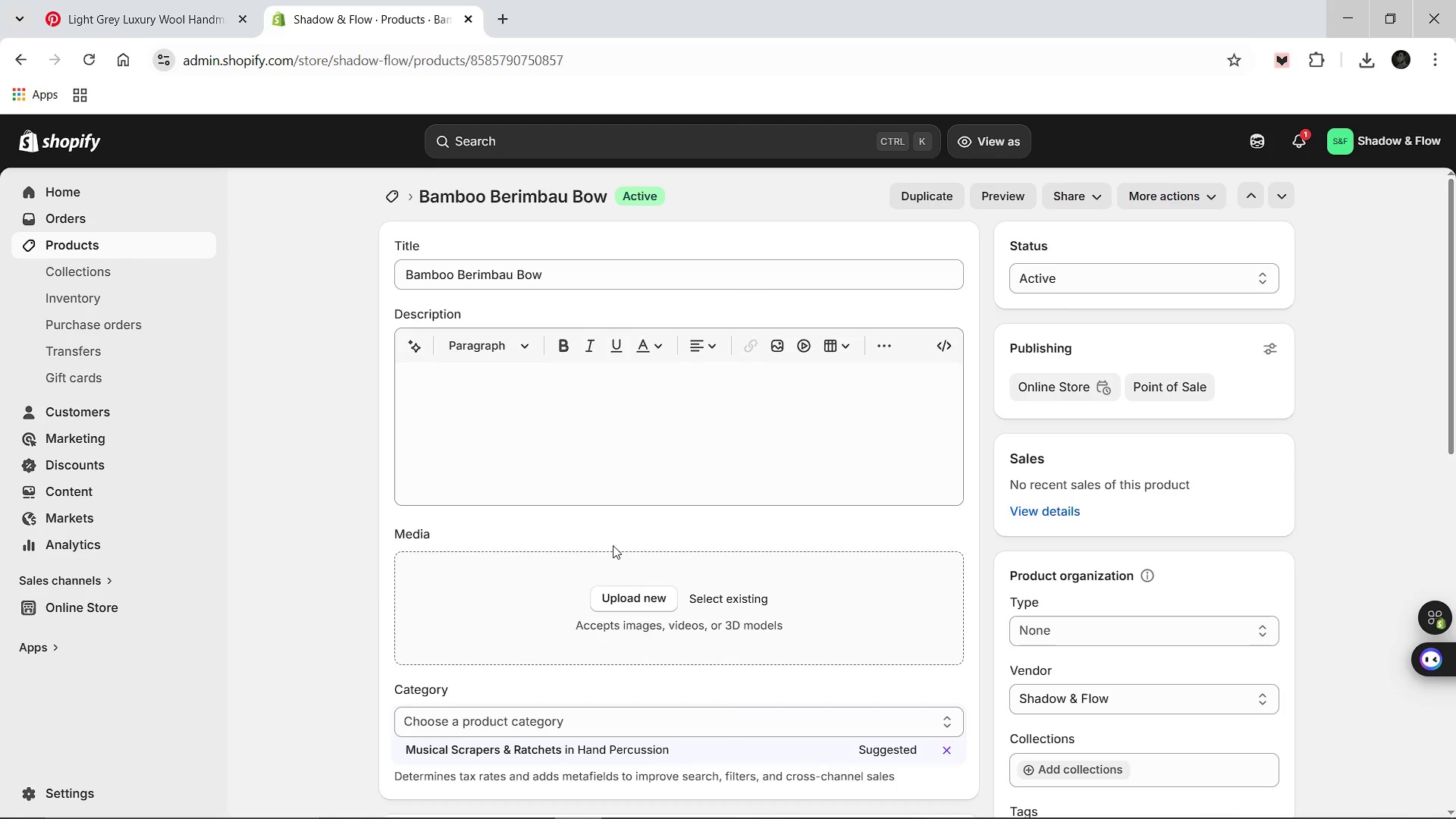 
wait(6.14)
 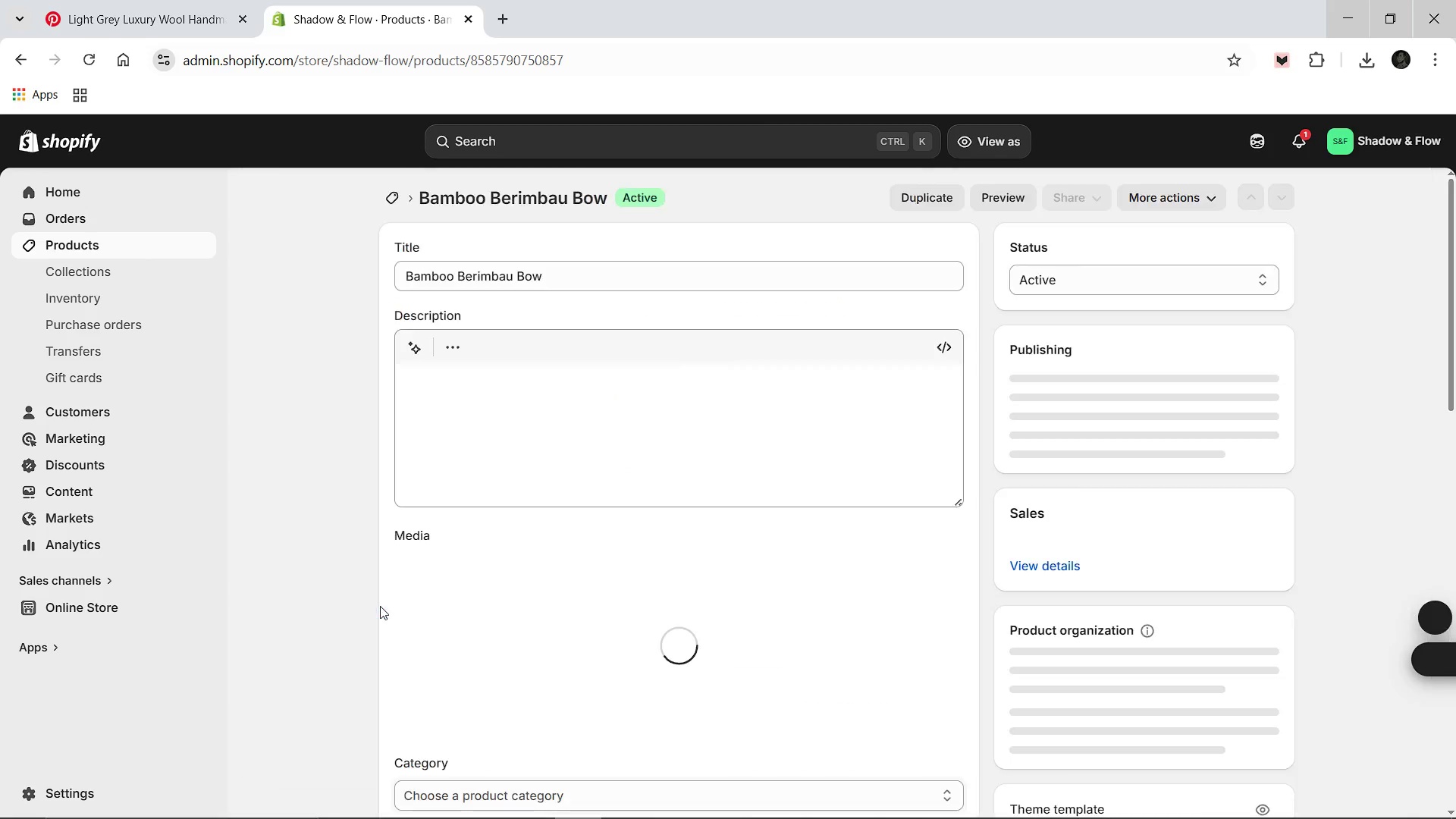 
left_click([610, 378])
 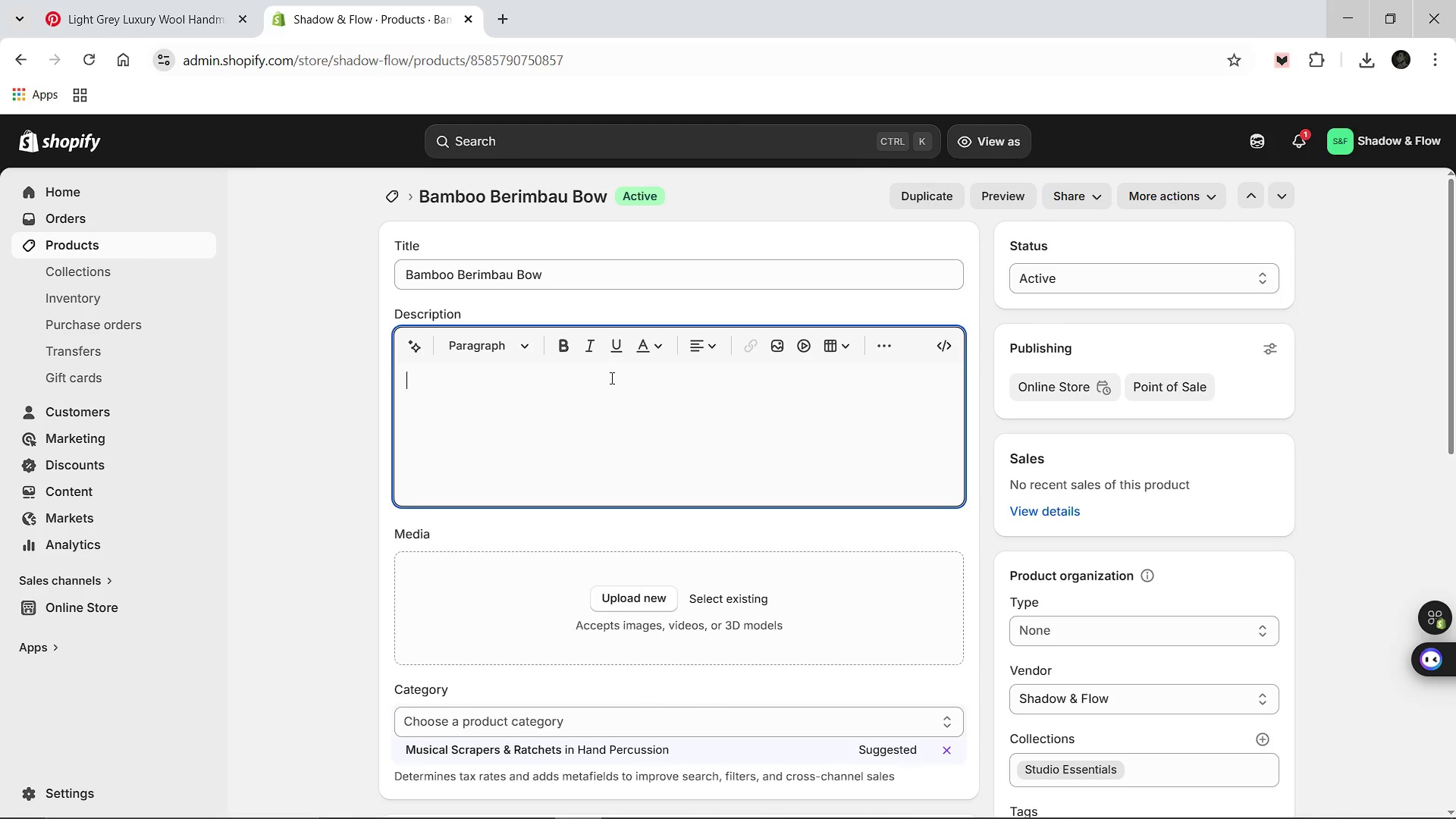 
type(Handcrafted martial arts training silk and bamboo instrument. Resonant sound and traditional aesthetic for the Capoeria musical foundation.)
 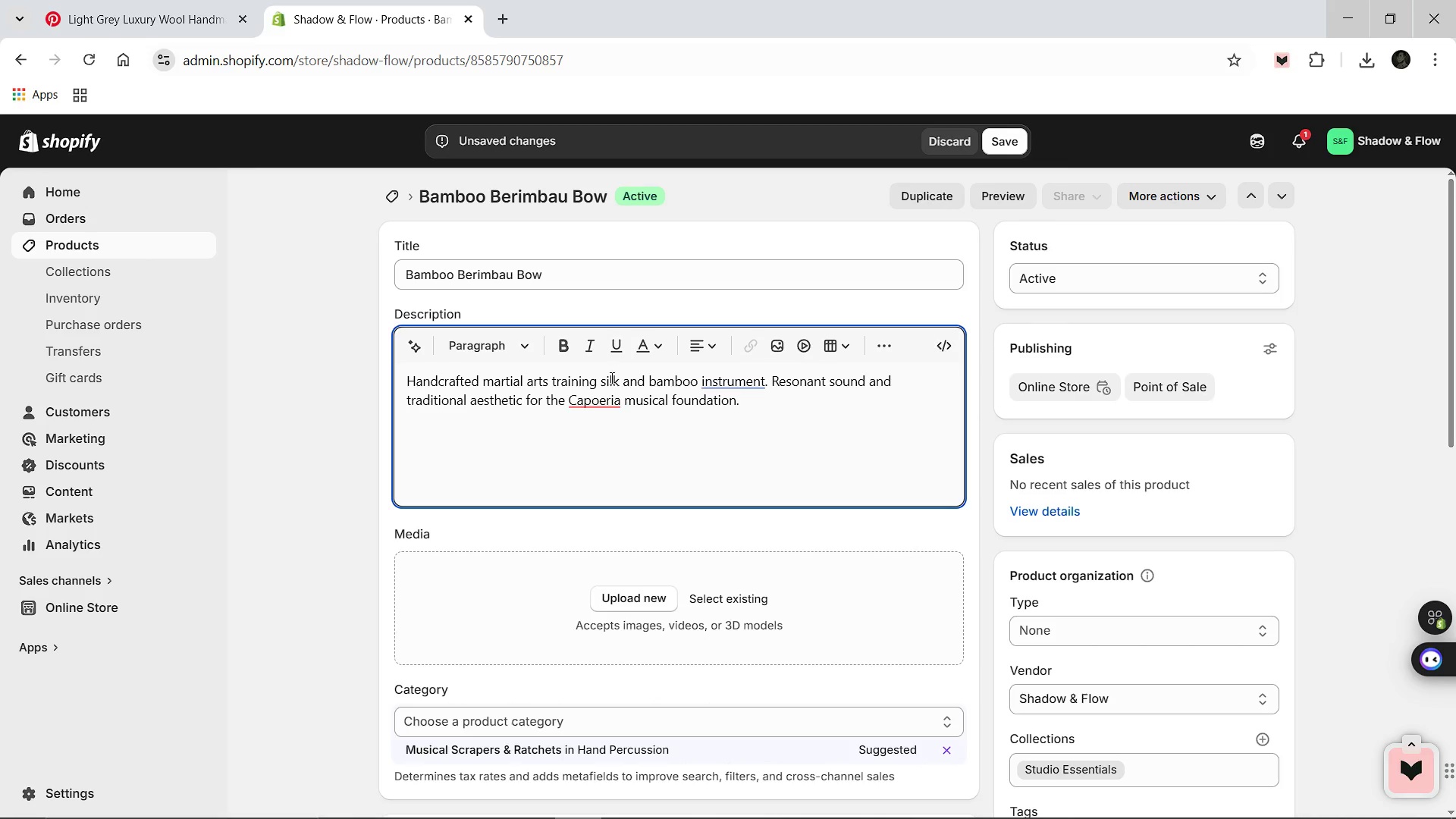 
mouse_move([588, 384])
 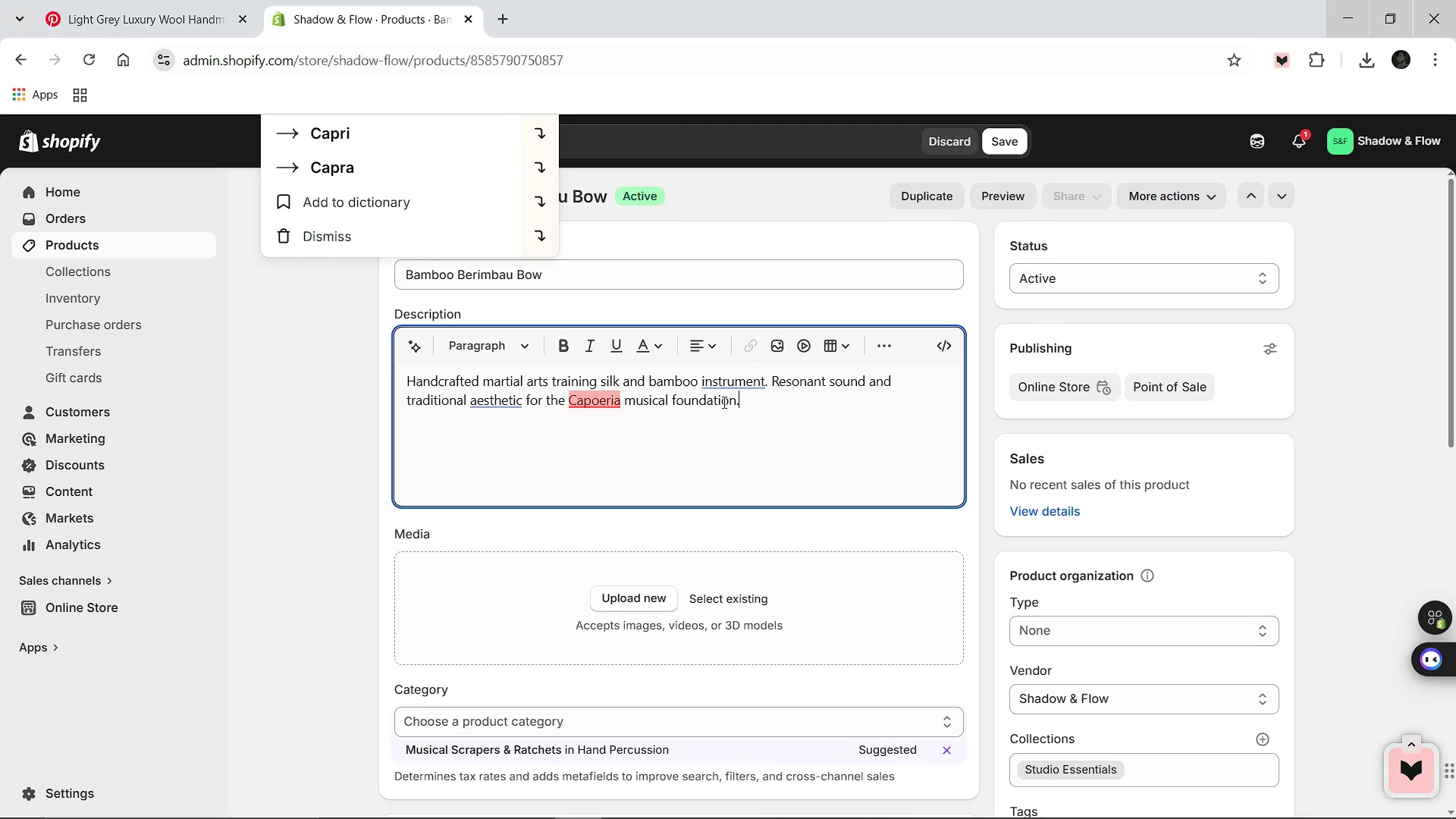 
wait(6.0)
 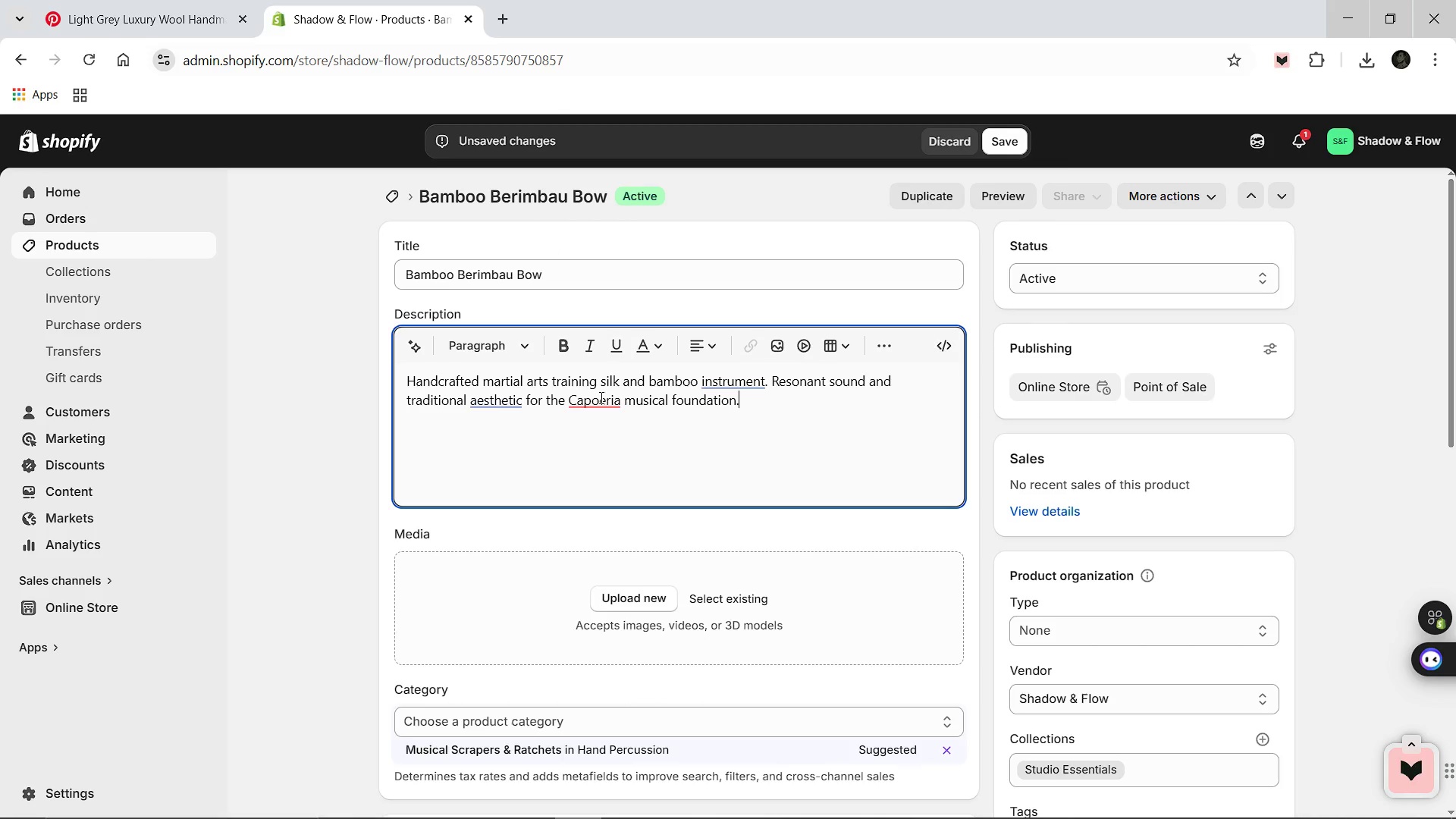 
left_click([757, 401])
 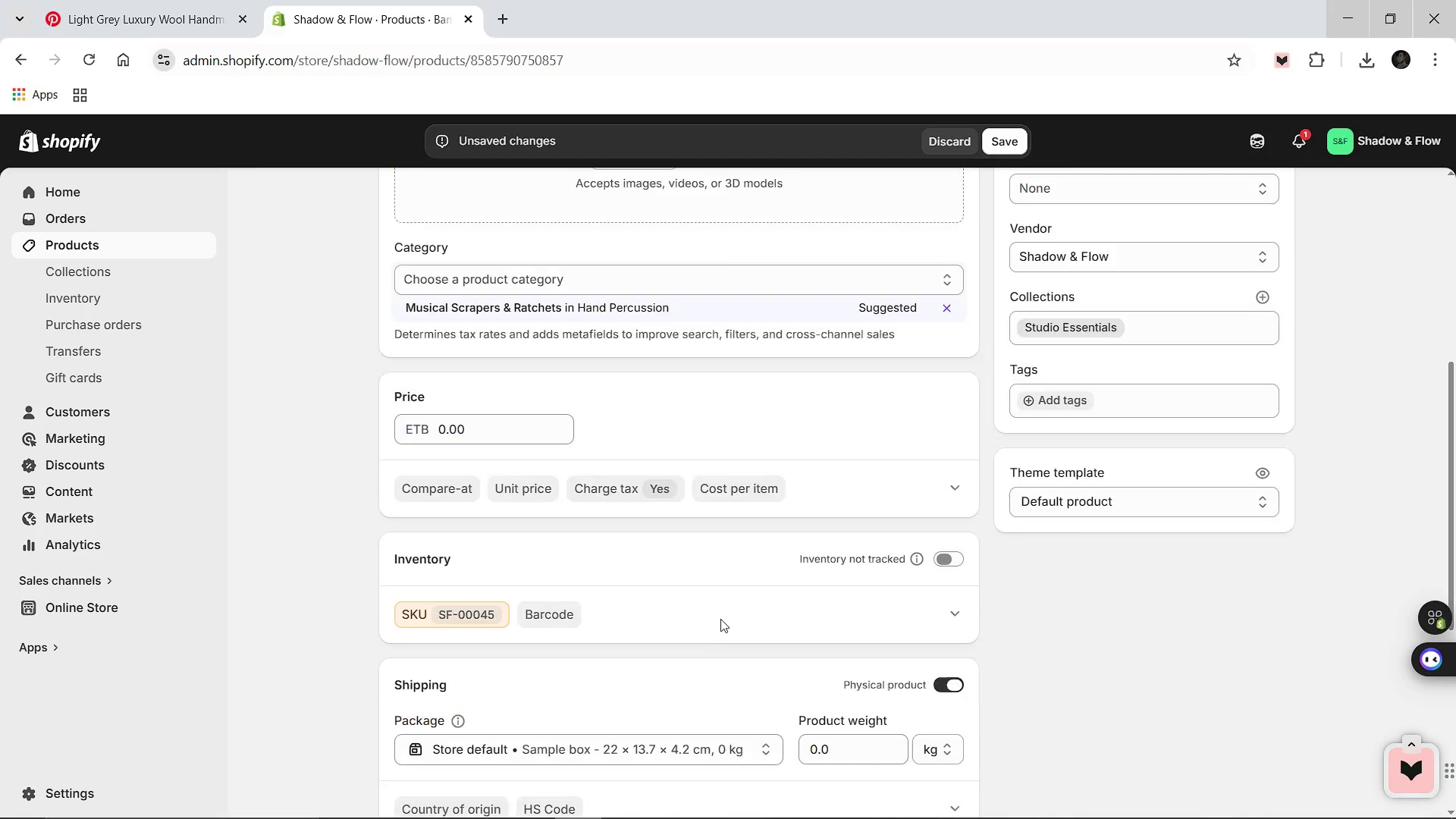 
wait(6.5)
 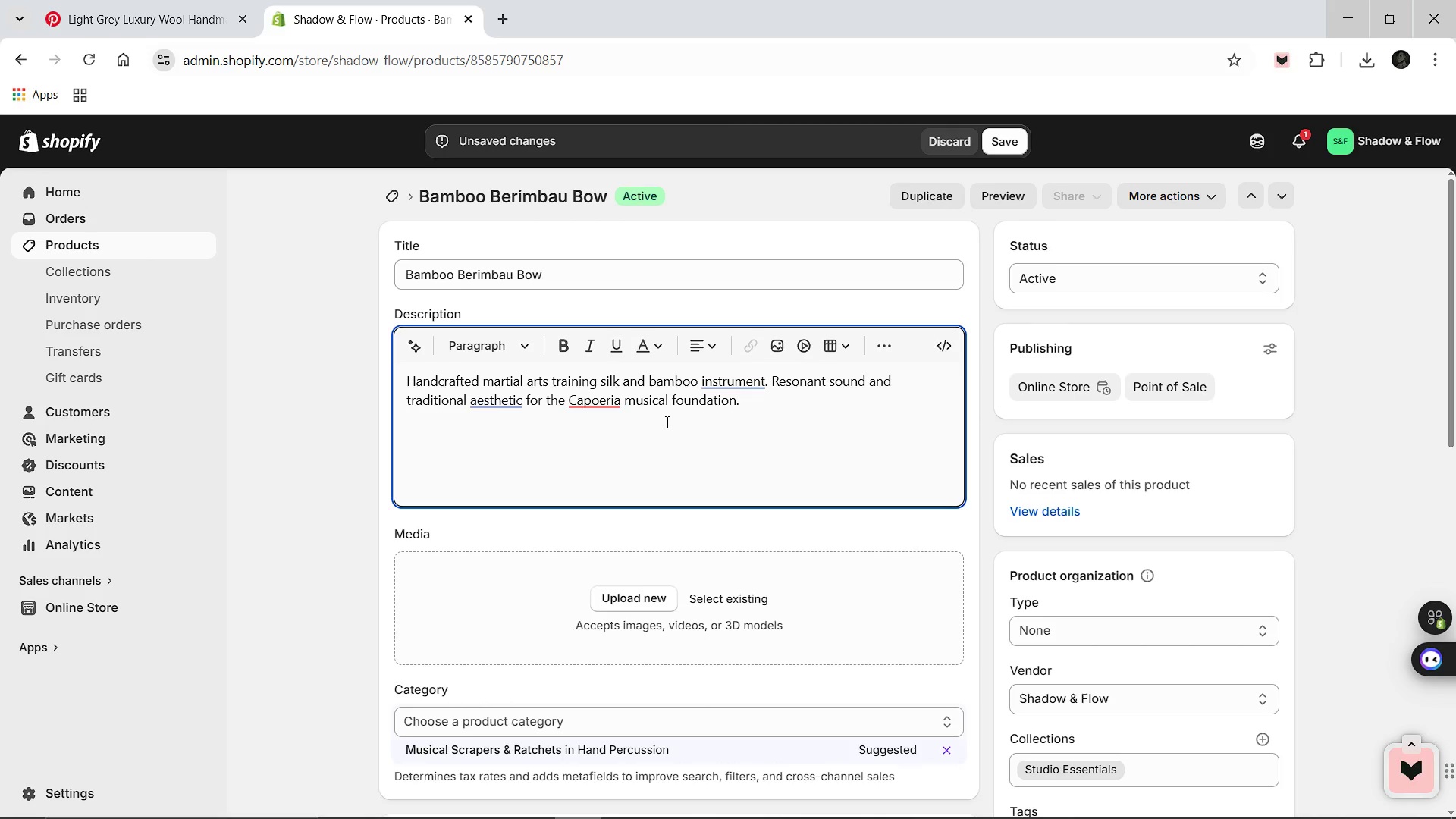 
left_click([487, 615])
 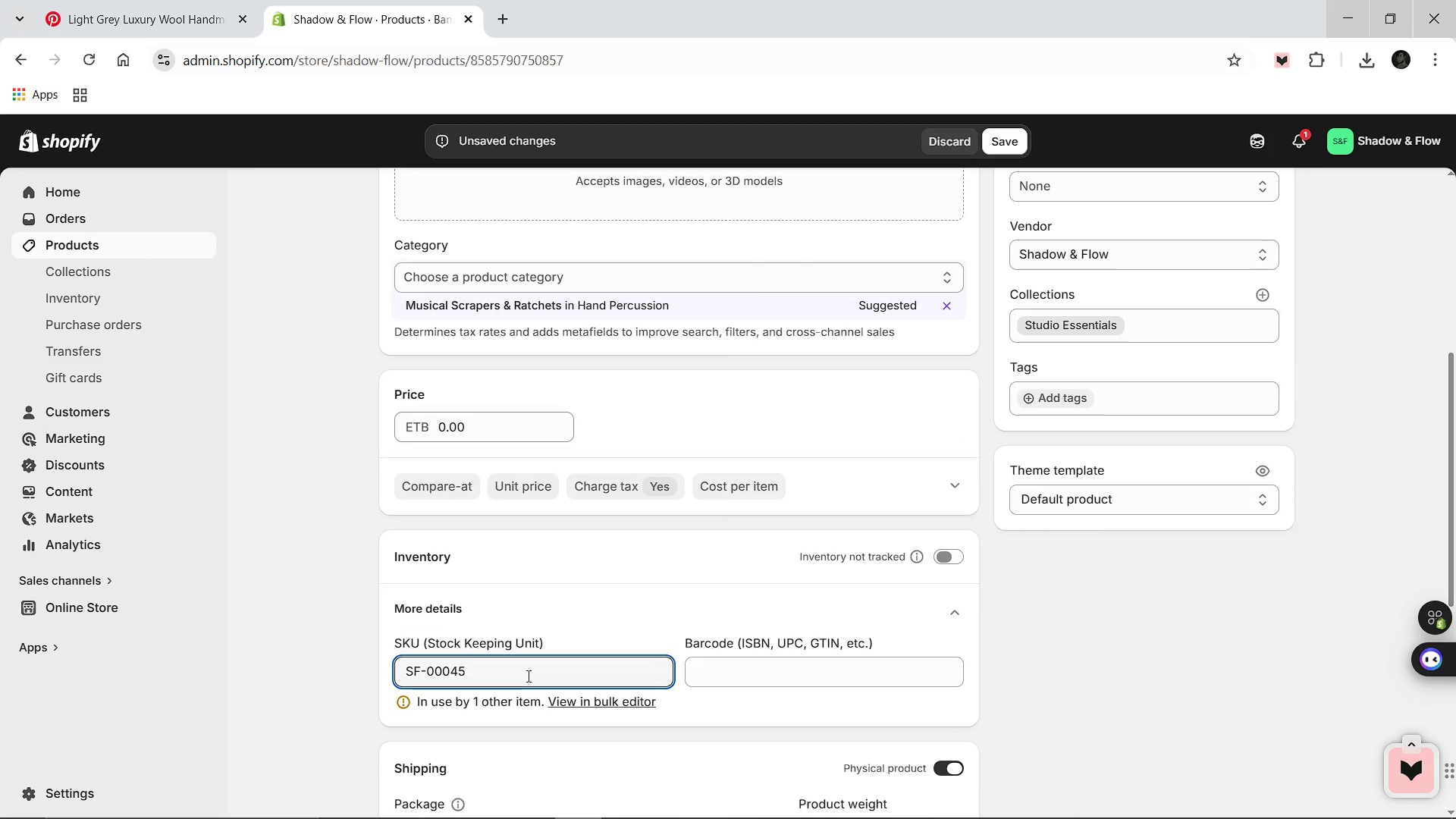 
key(Backspace)
key(Backspace)
type(31)
 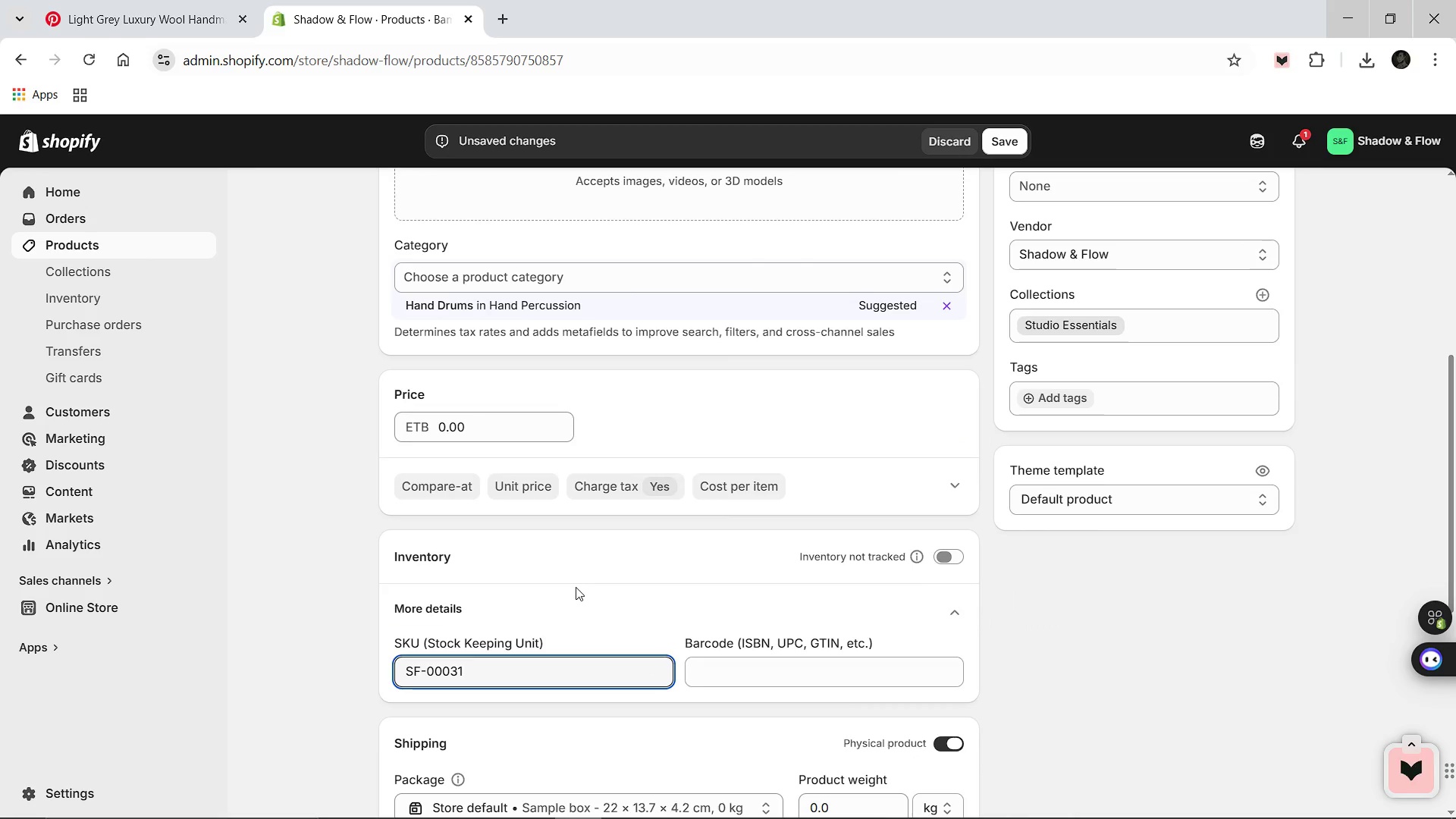 
left_click([576, 587])
 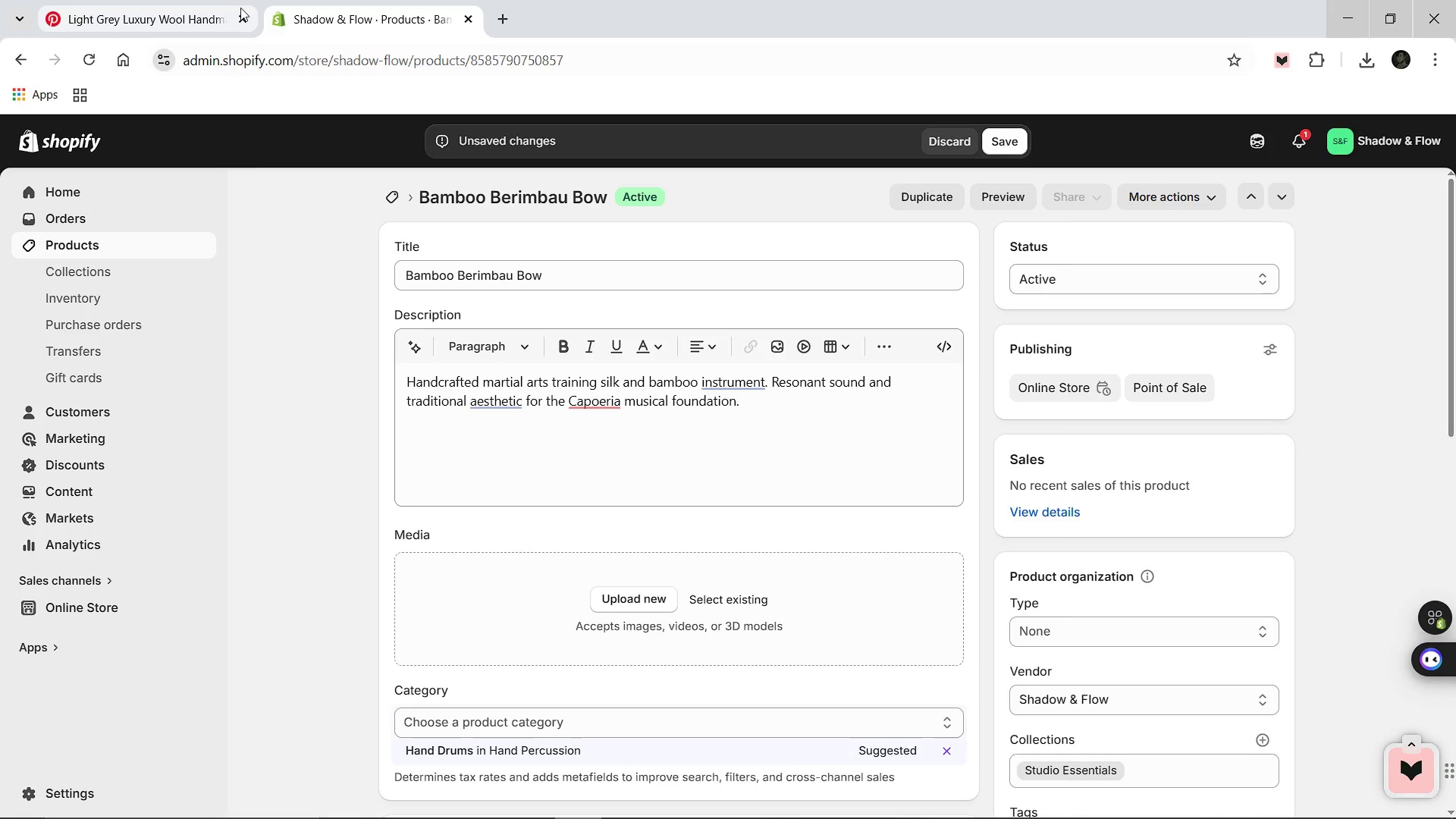 
left_click([1370, 61])
 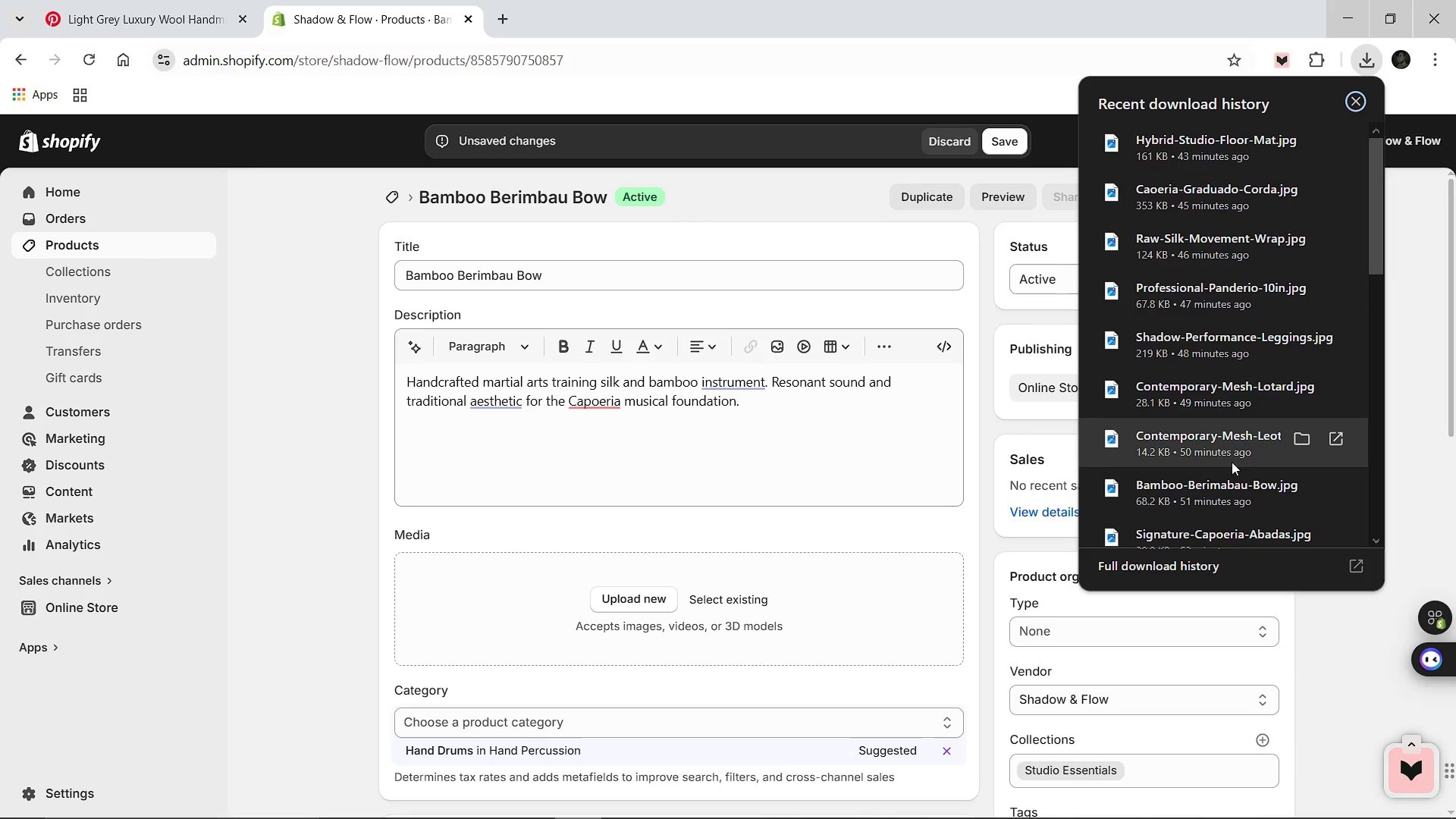 
scroll: coordinate [1232, 462], scroll_direction: down, amount: 1.0
 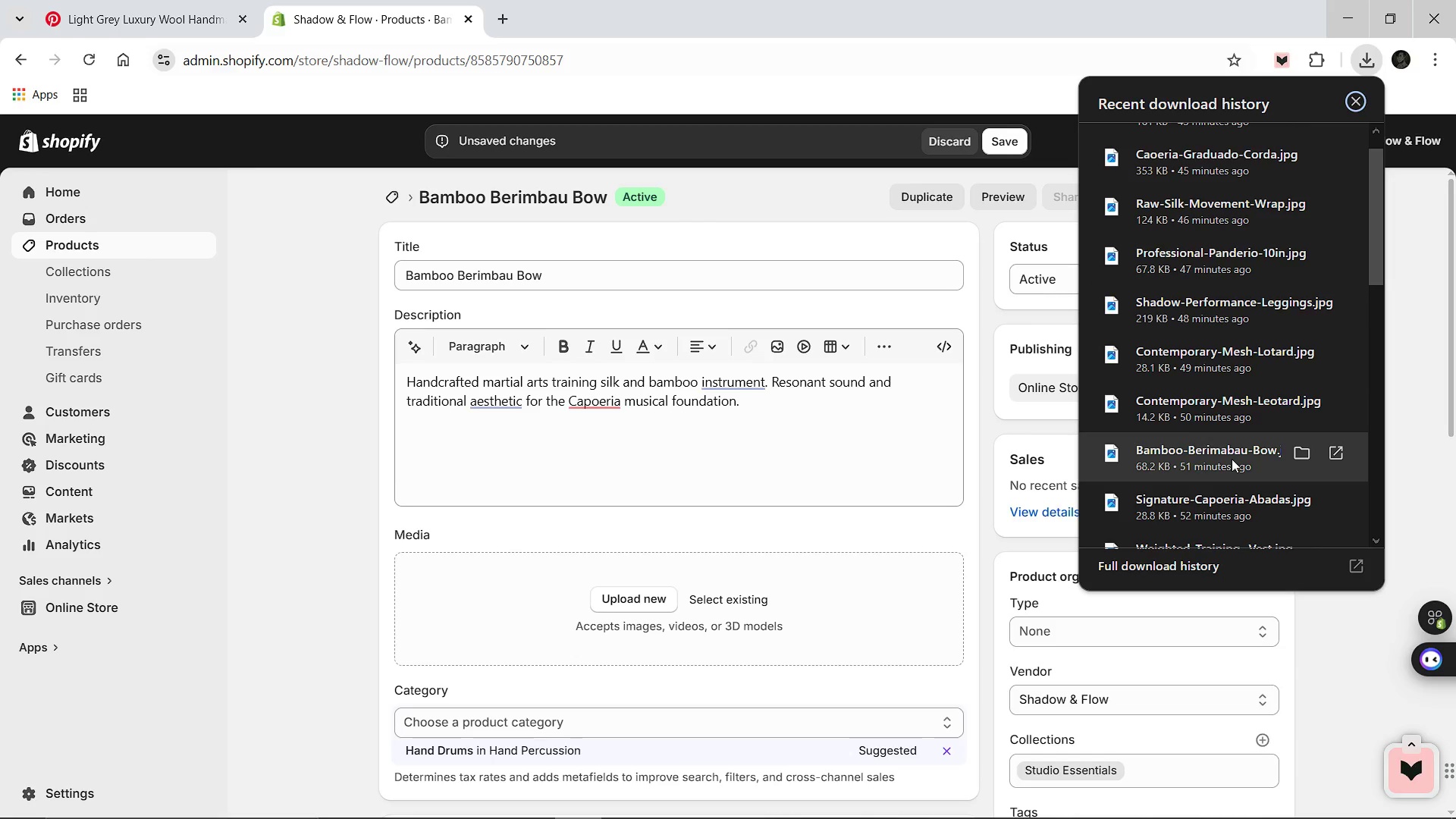 
left_click_drag(start_coordinate=[1232, 459], to_coordinate=[616, 604])
 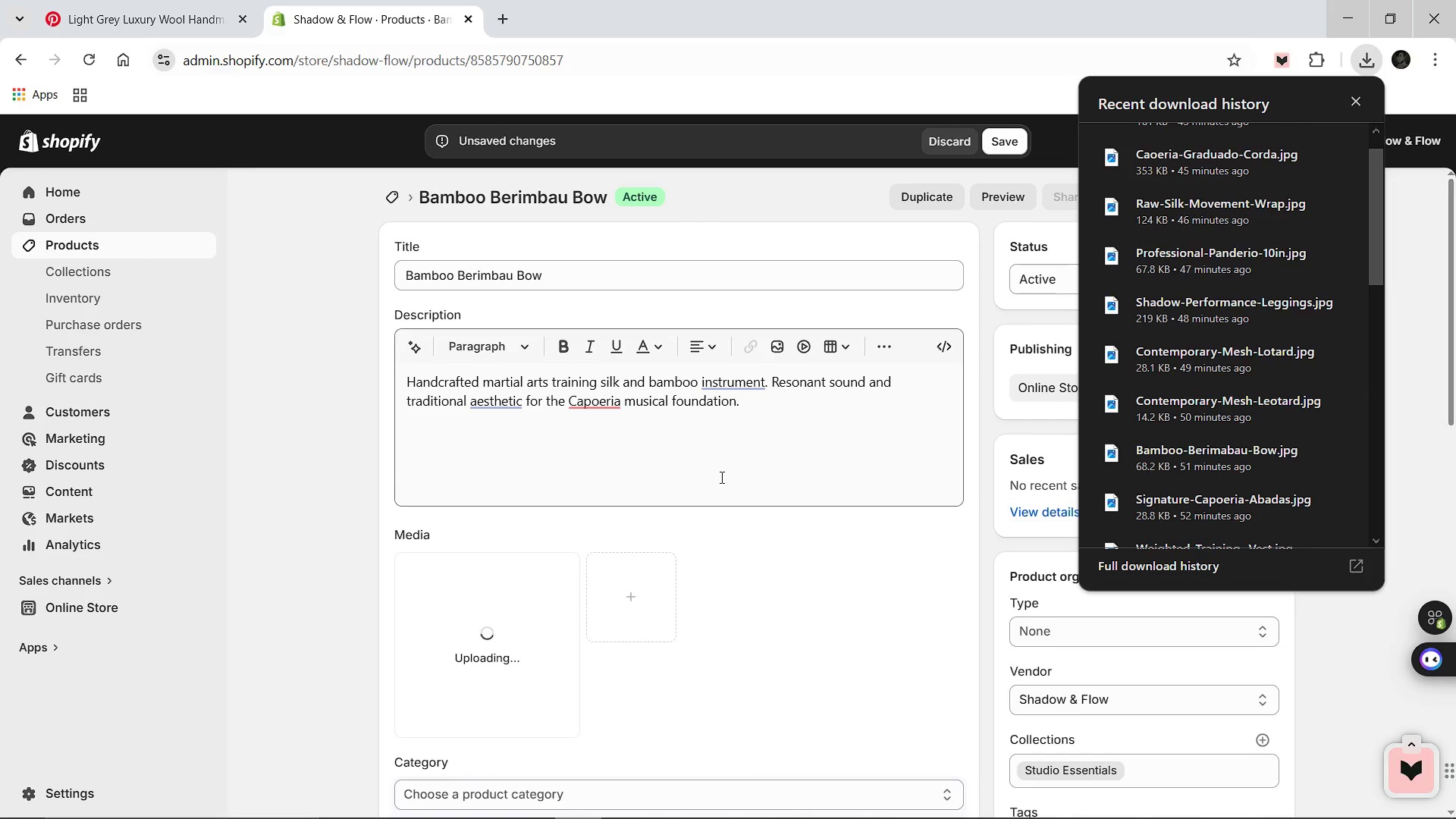 
left_click([720, 477])
 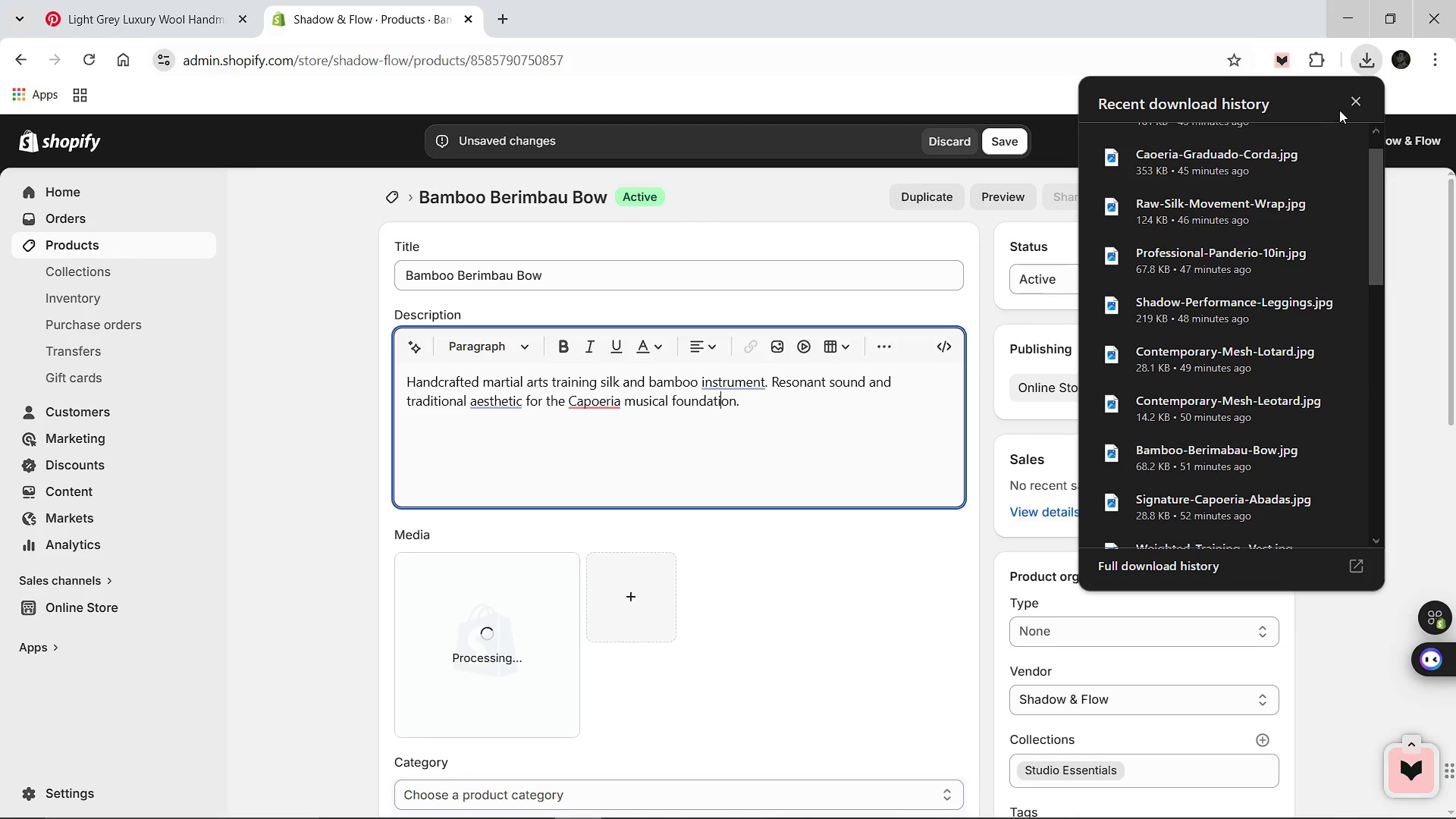 
left_click([1341, 110])
 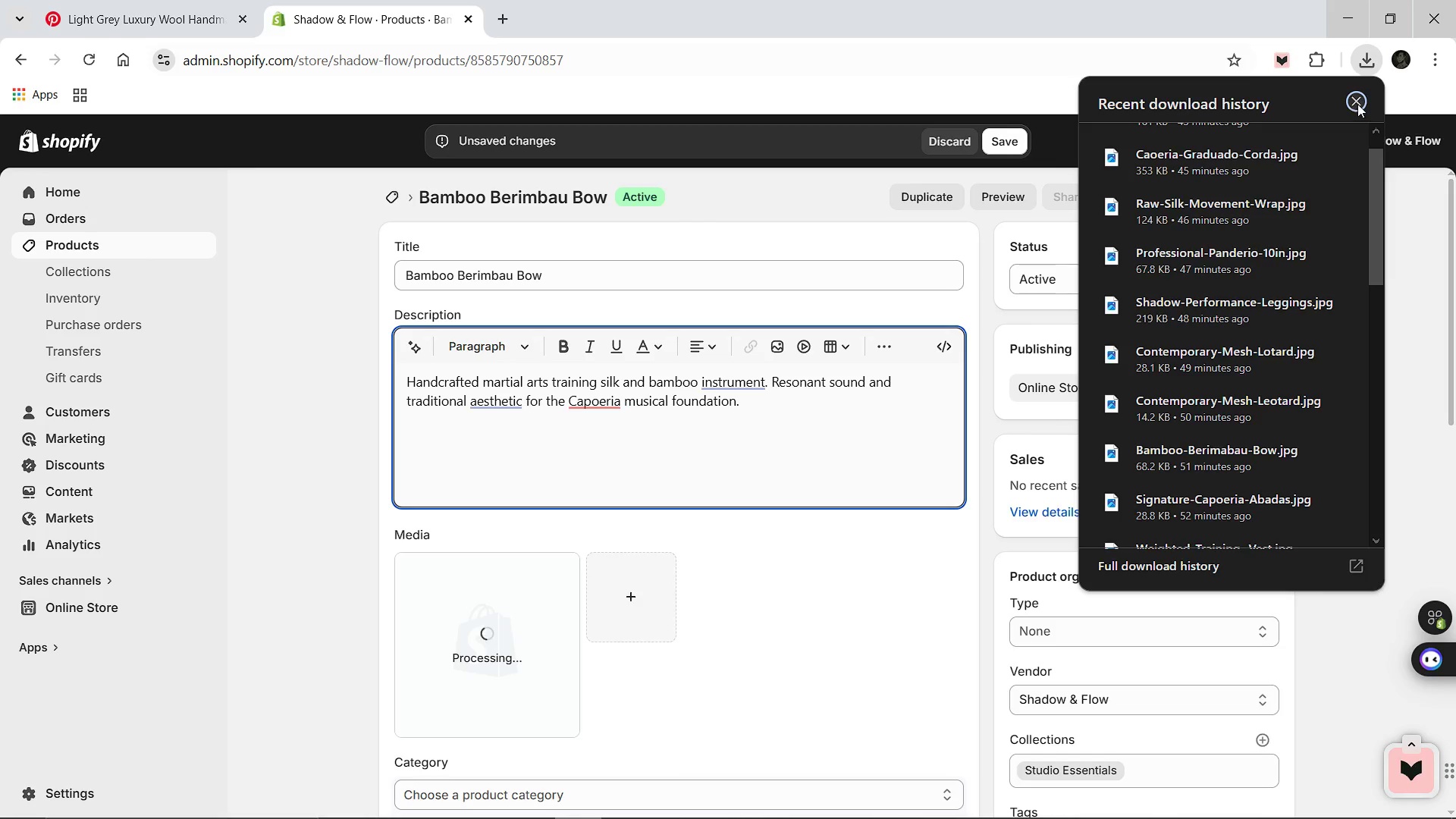 
left_click([1357, 104])
 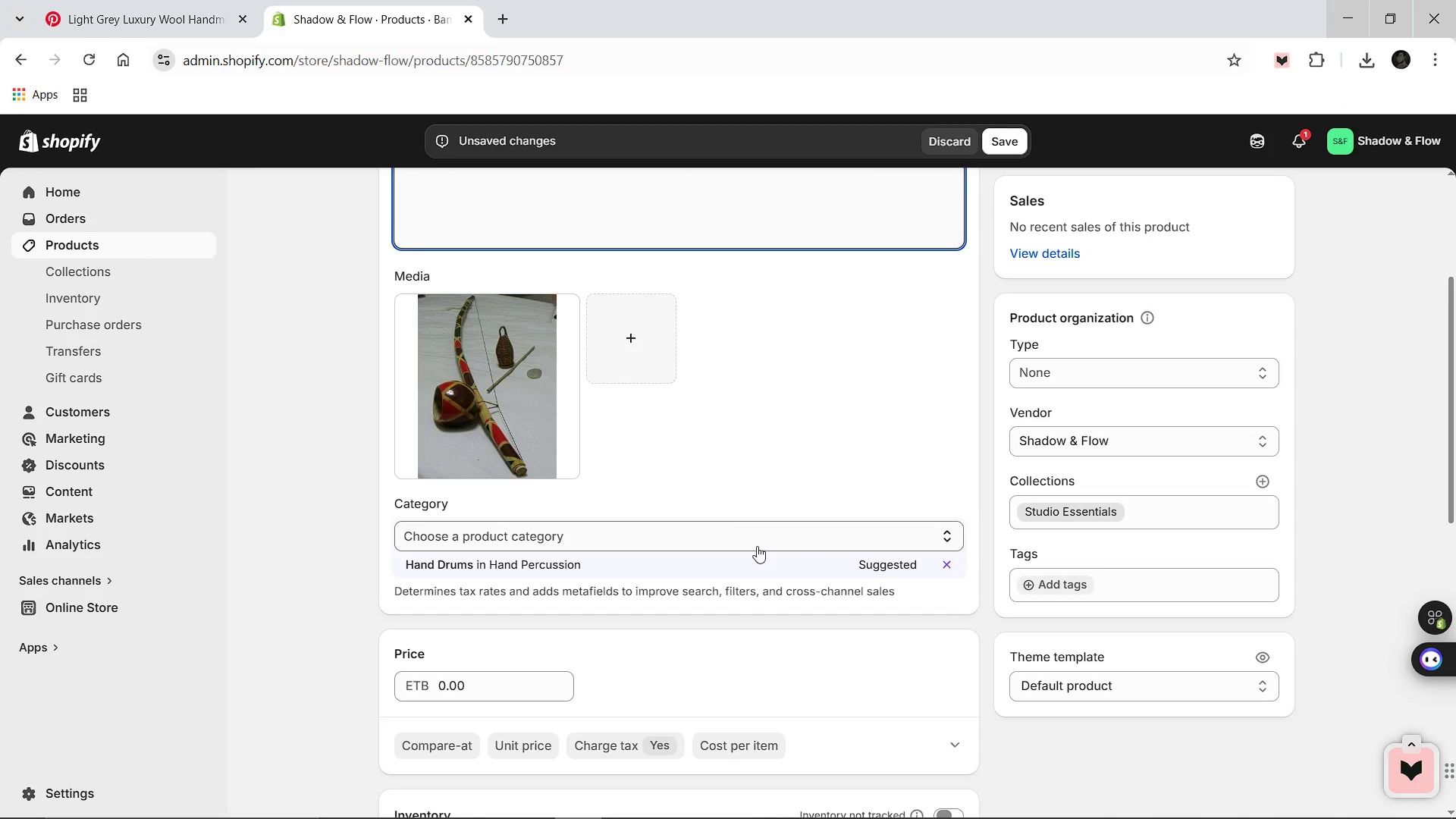 
wait(10.16)
 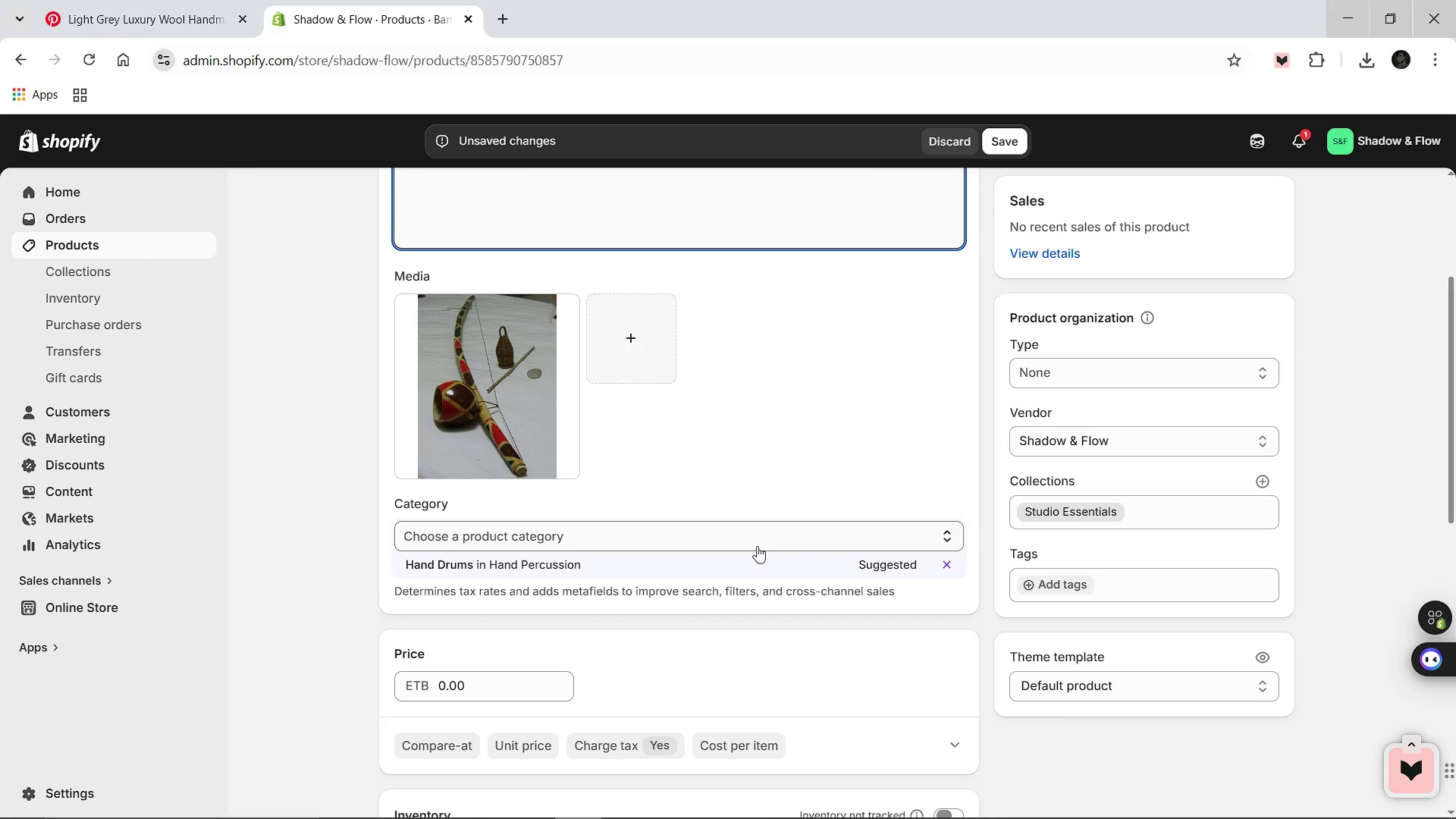 
left_click([1179, 374])
 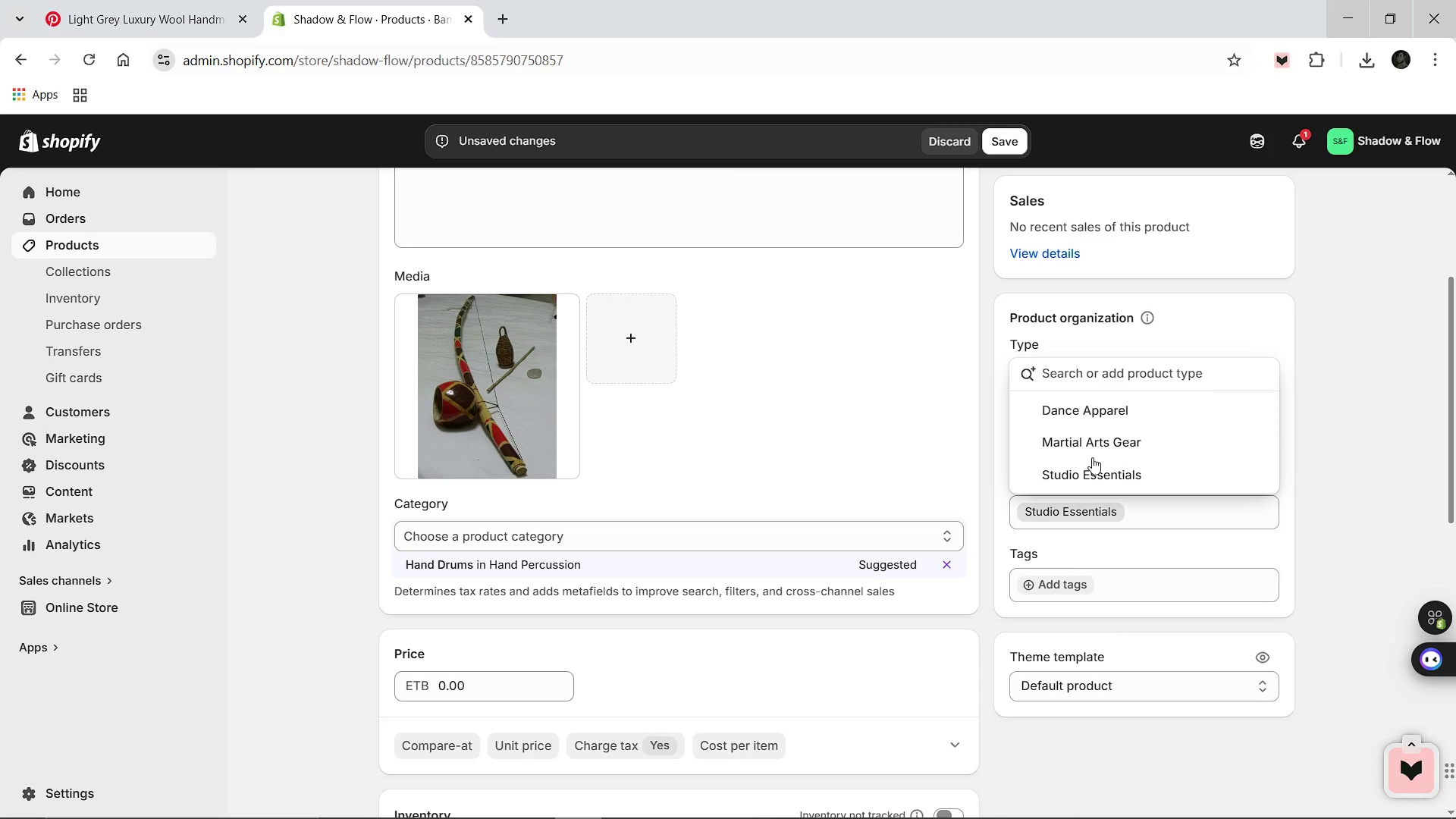 
left_click([1092, 448])
 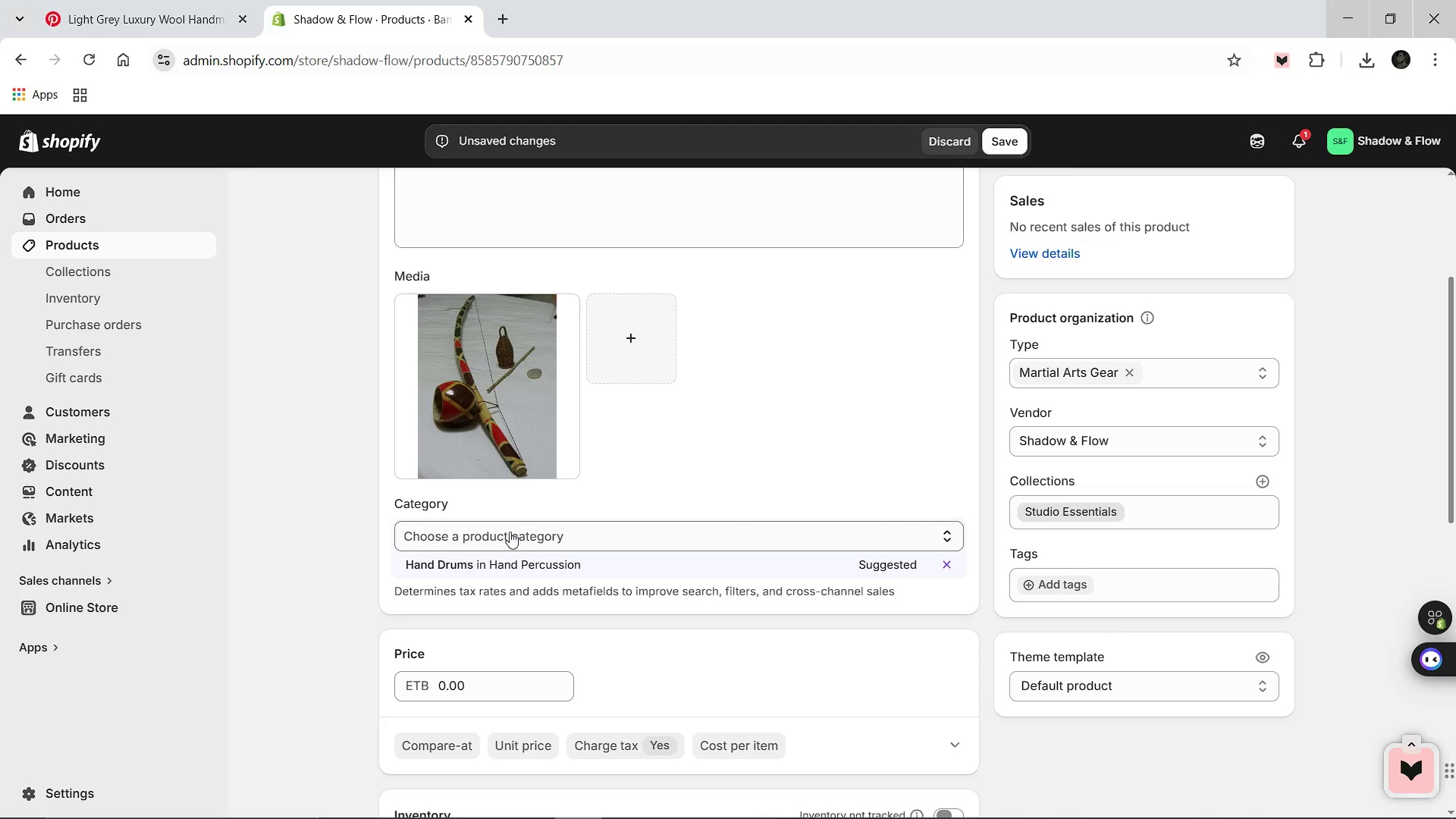 
left_click([510, 532])
 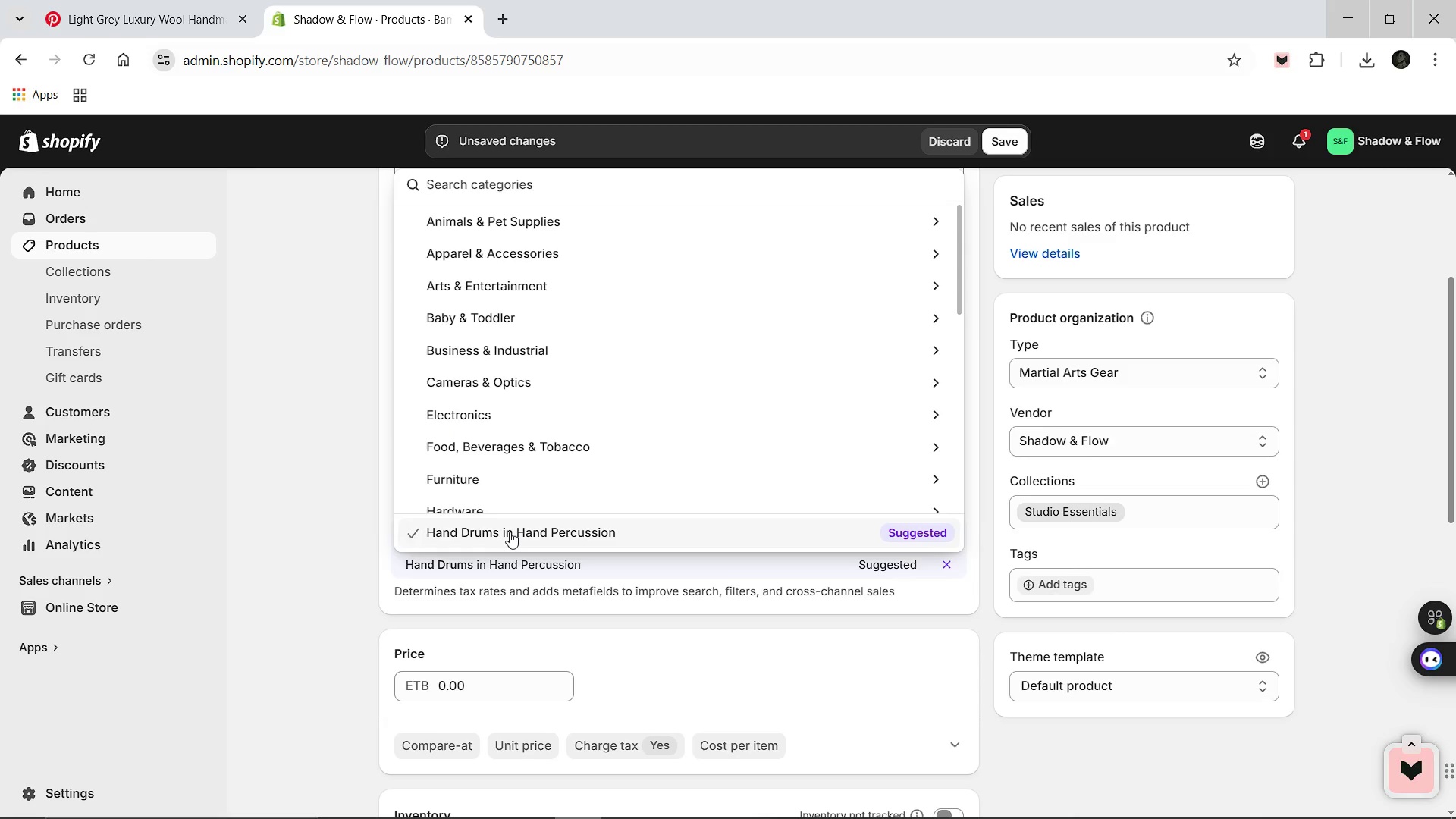 
type(mari)
key(Backspace)
key(Backspace)
key(Backspace)
key(Backspace)
type(martial art)
 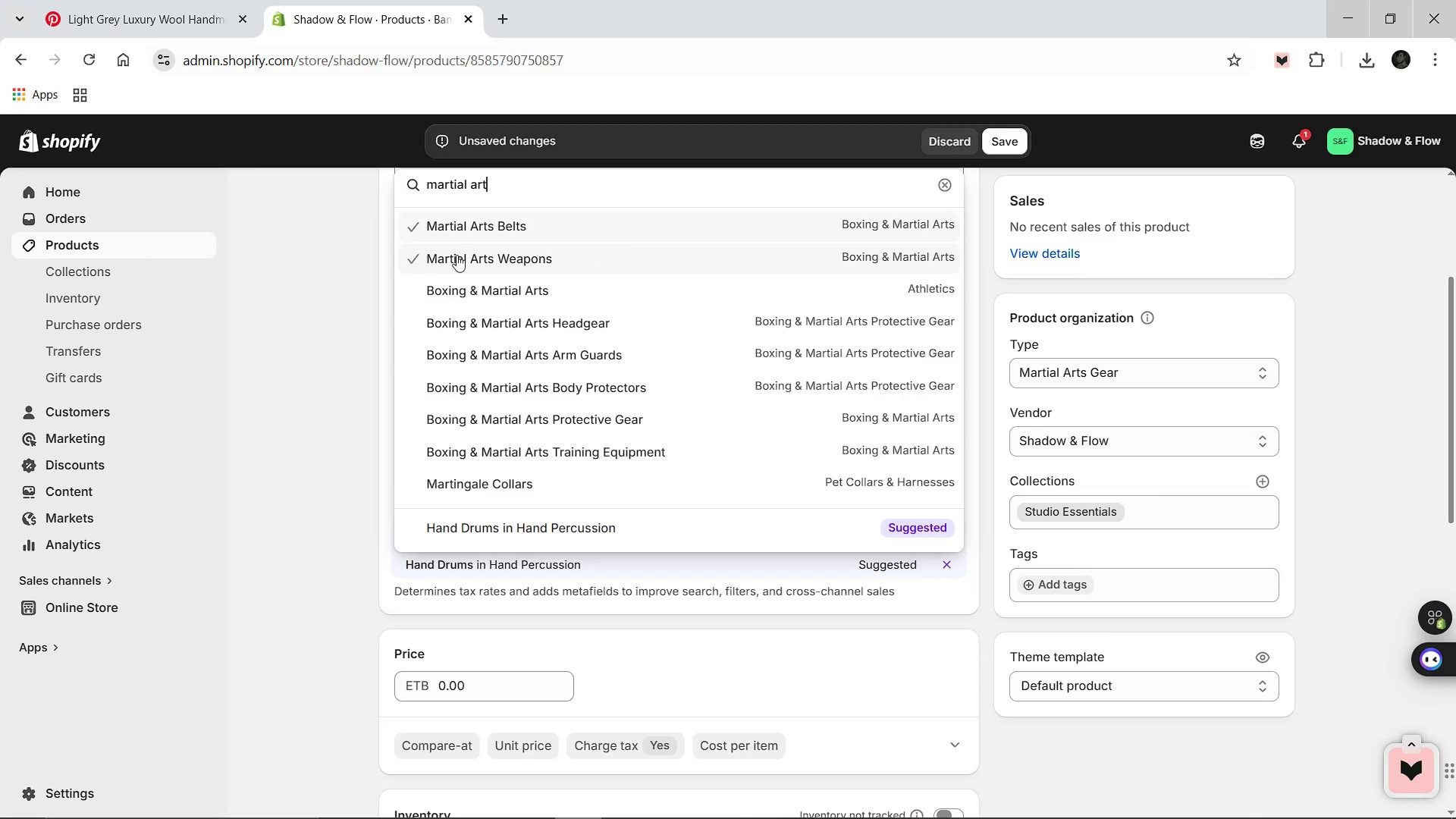 
left_click([462, 256])
 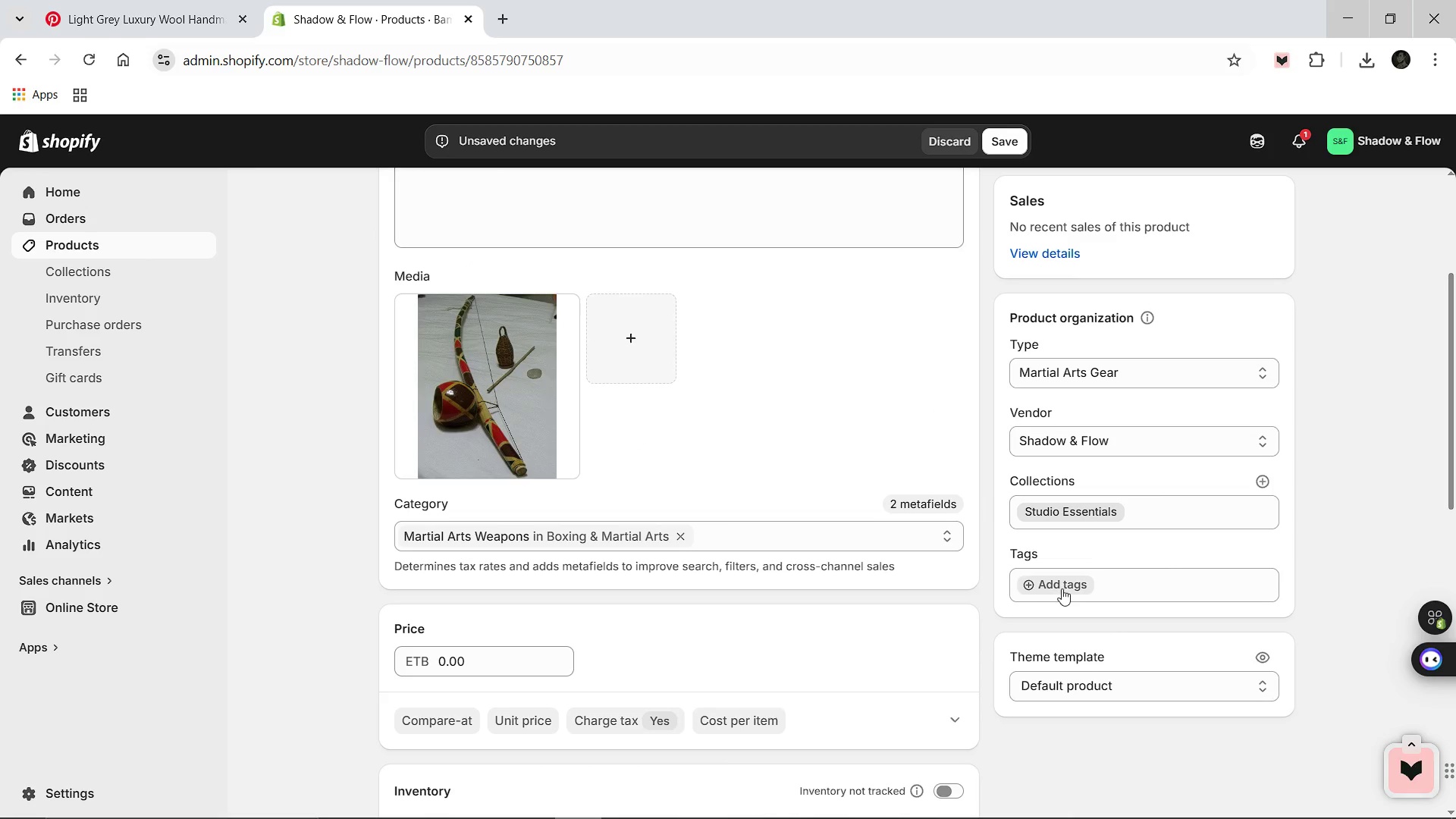 
left_click([1054, 586])
 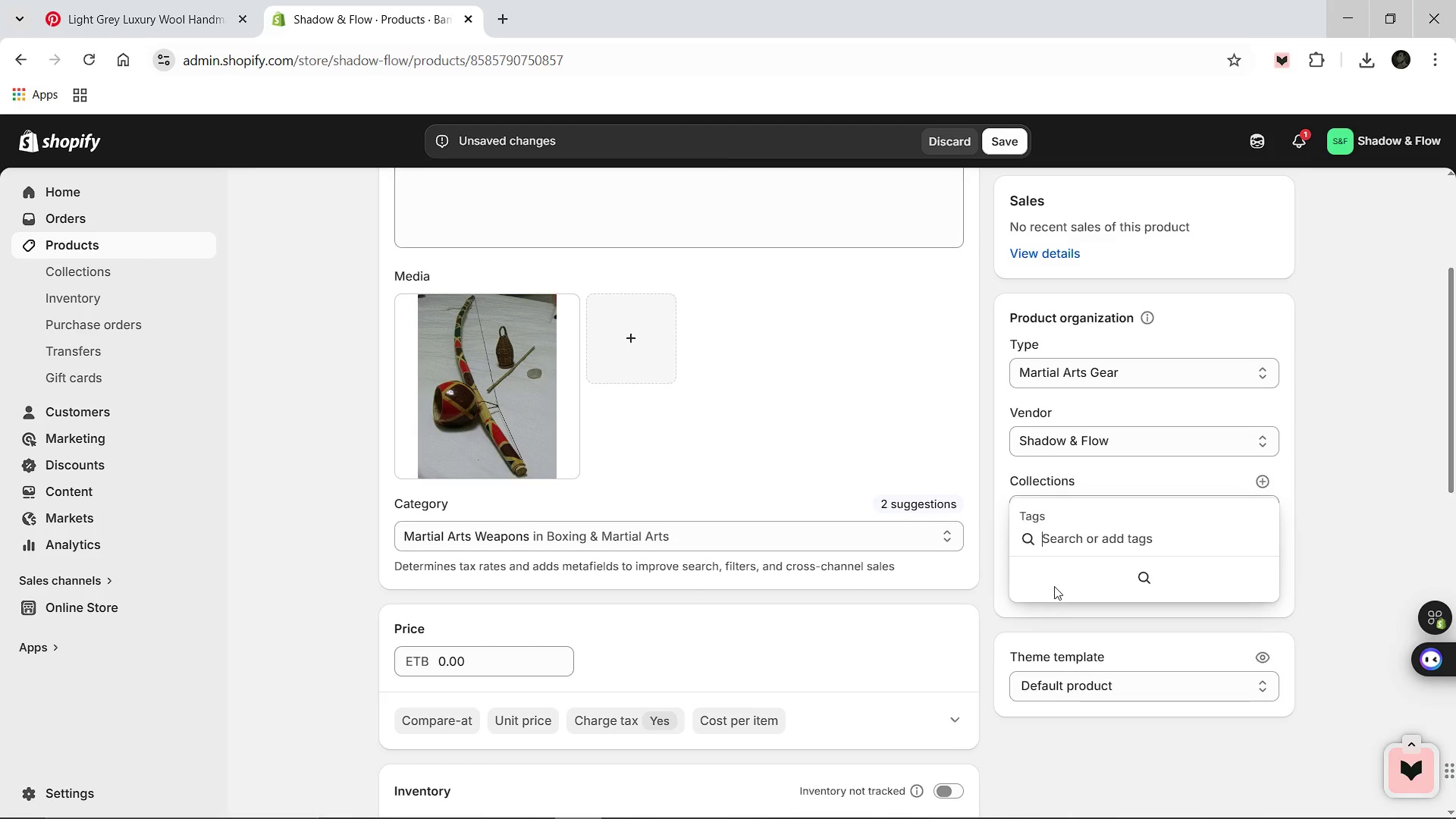 
type(Martial Arts )
 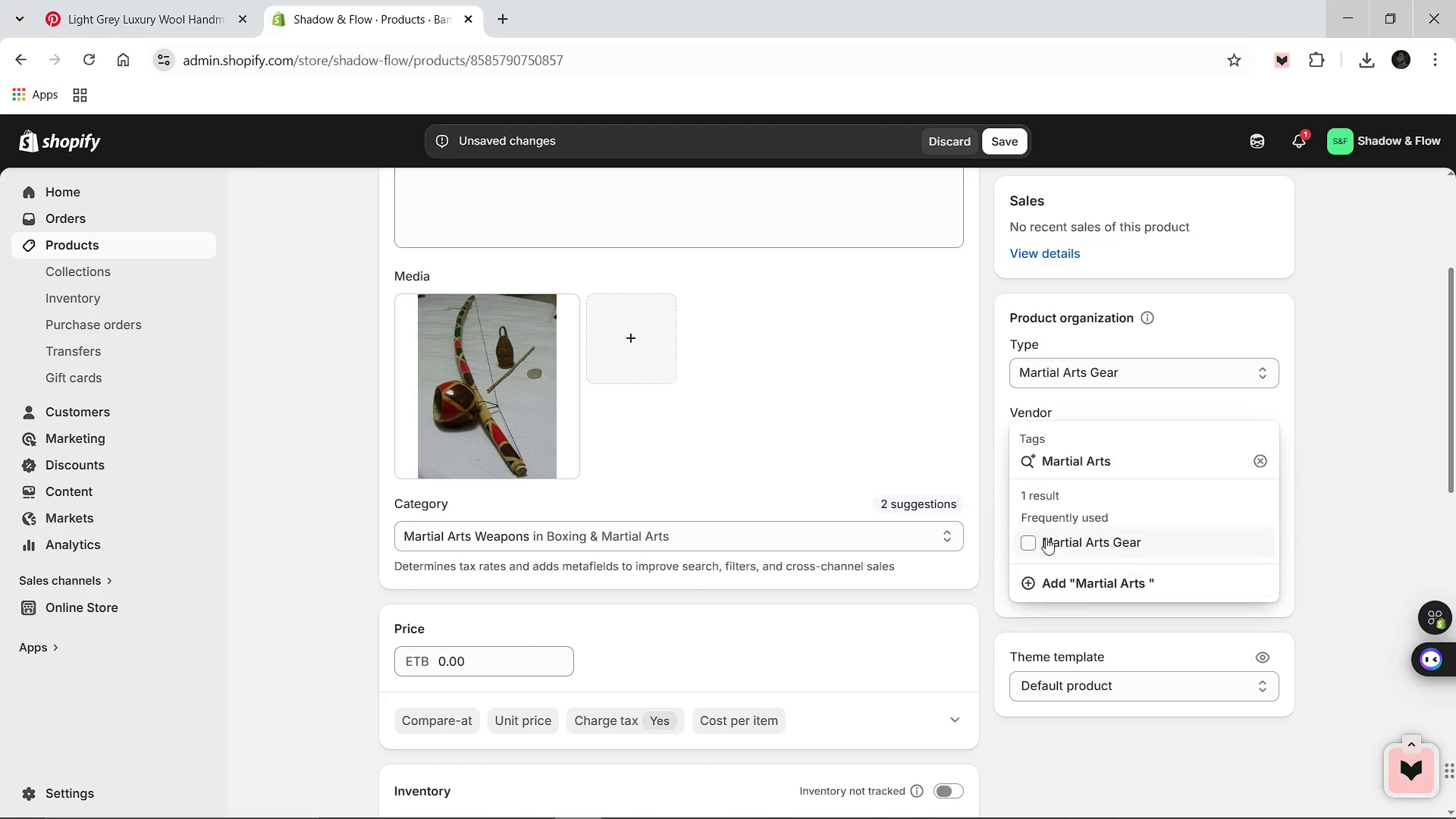 
left_click([1034, 539])
 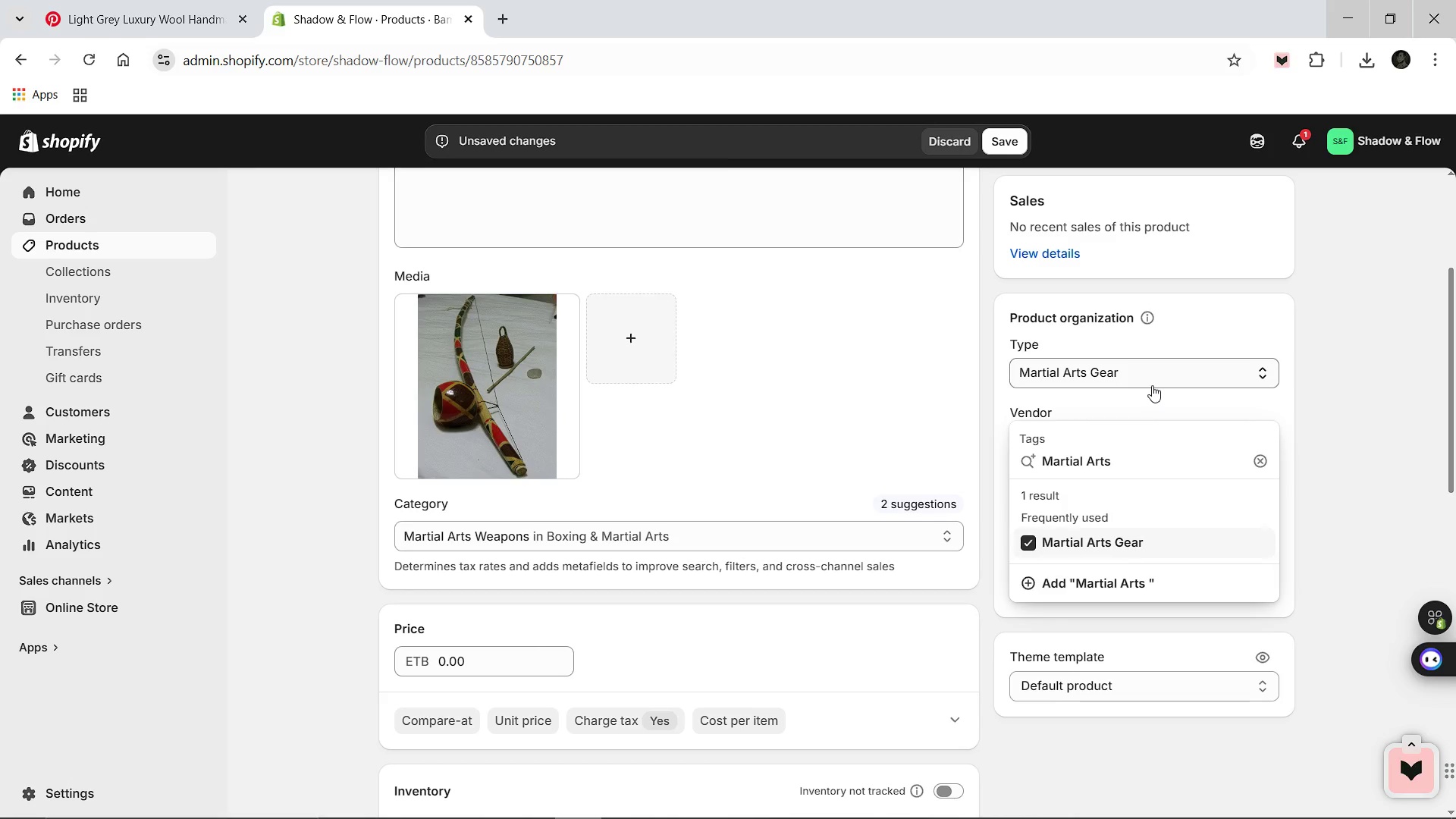 
left_click([1152, 385])
 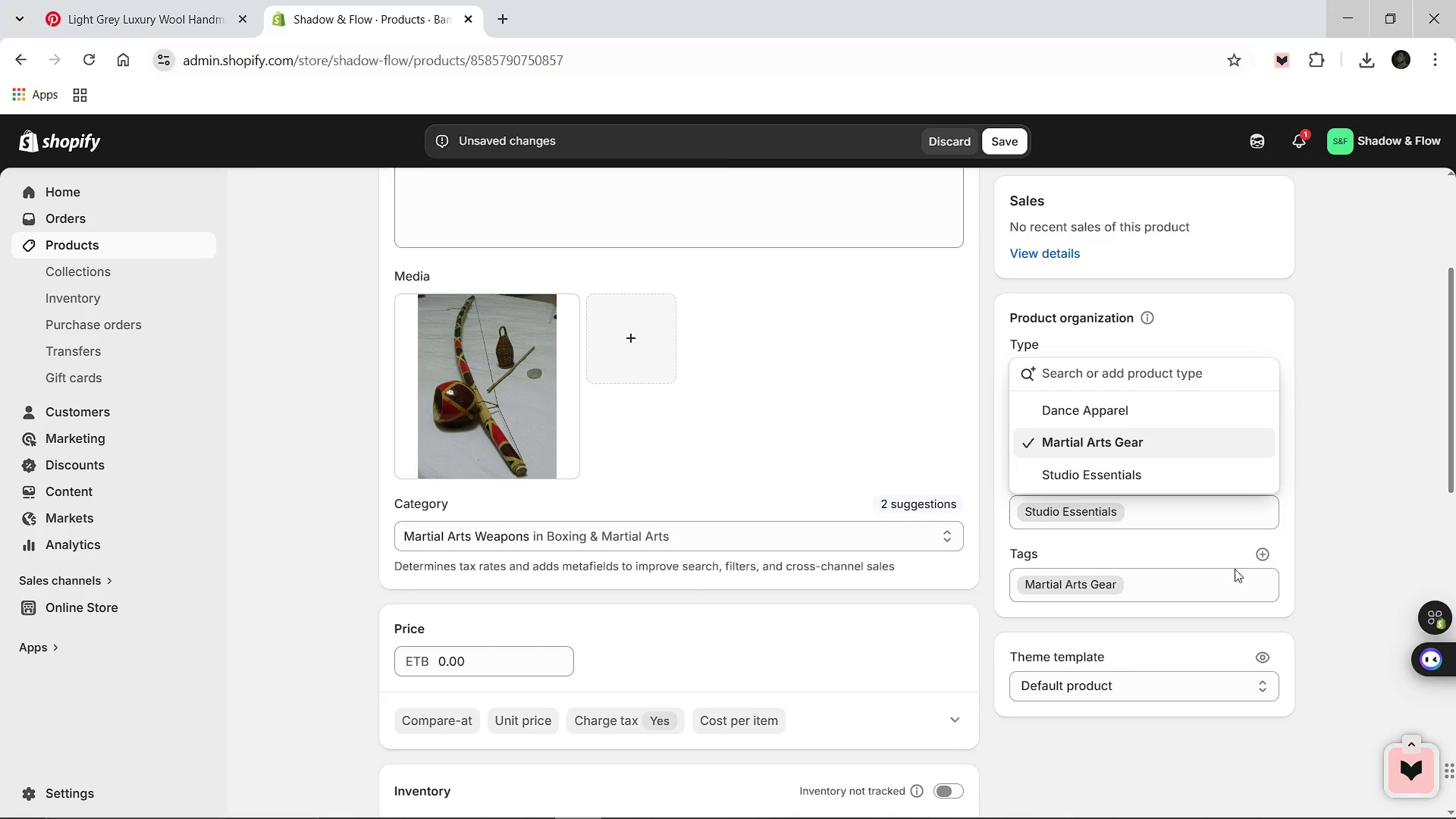 
left_click([1268, 557])
 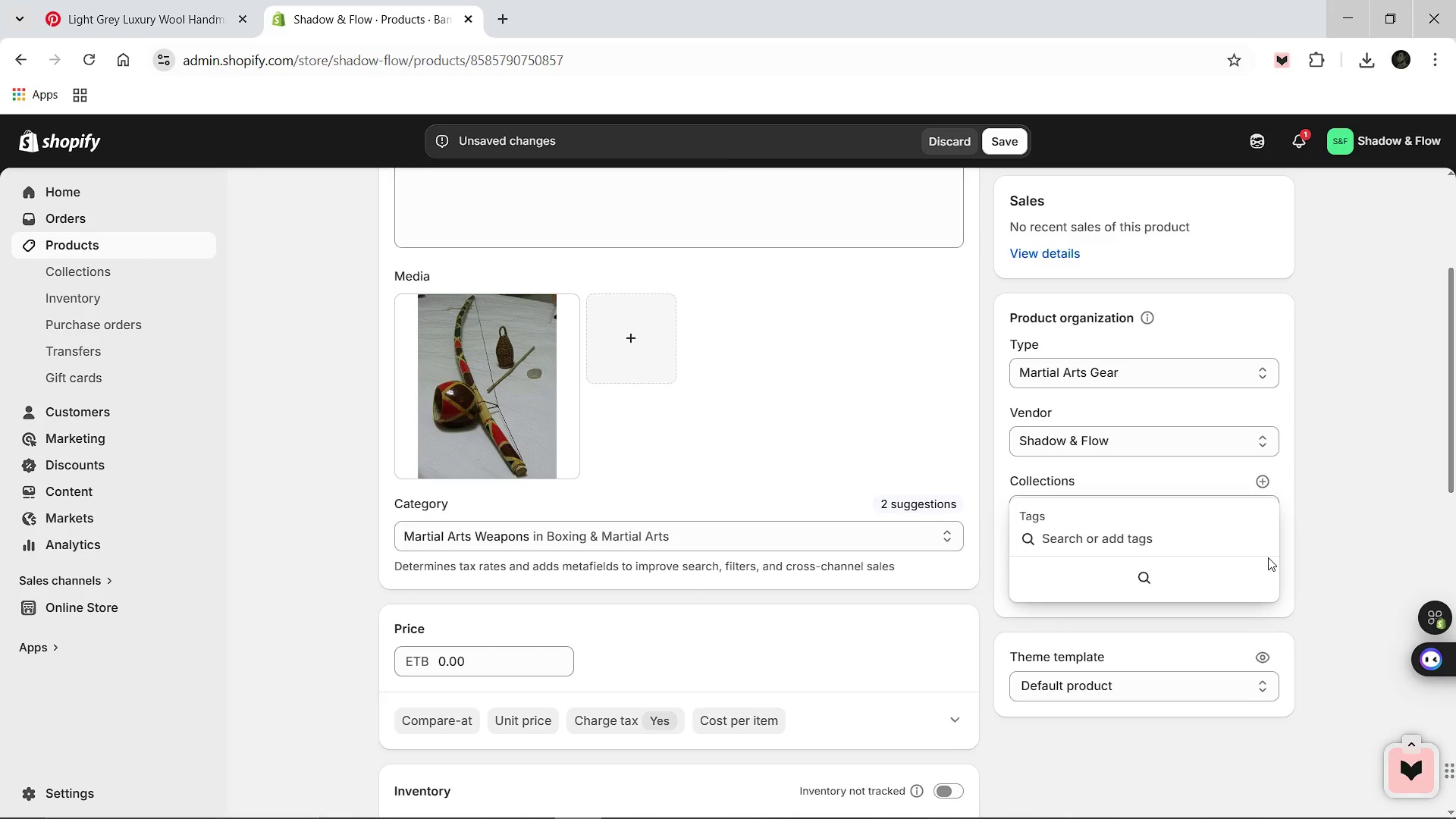 
type(Instrument)
 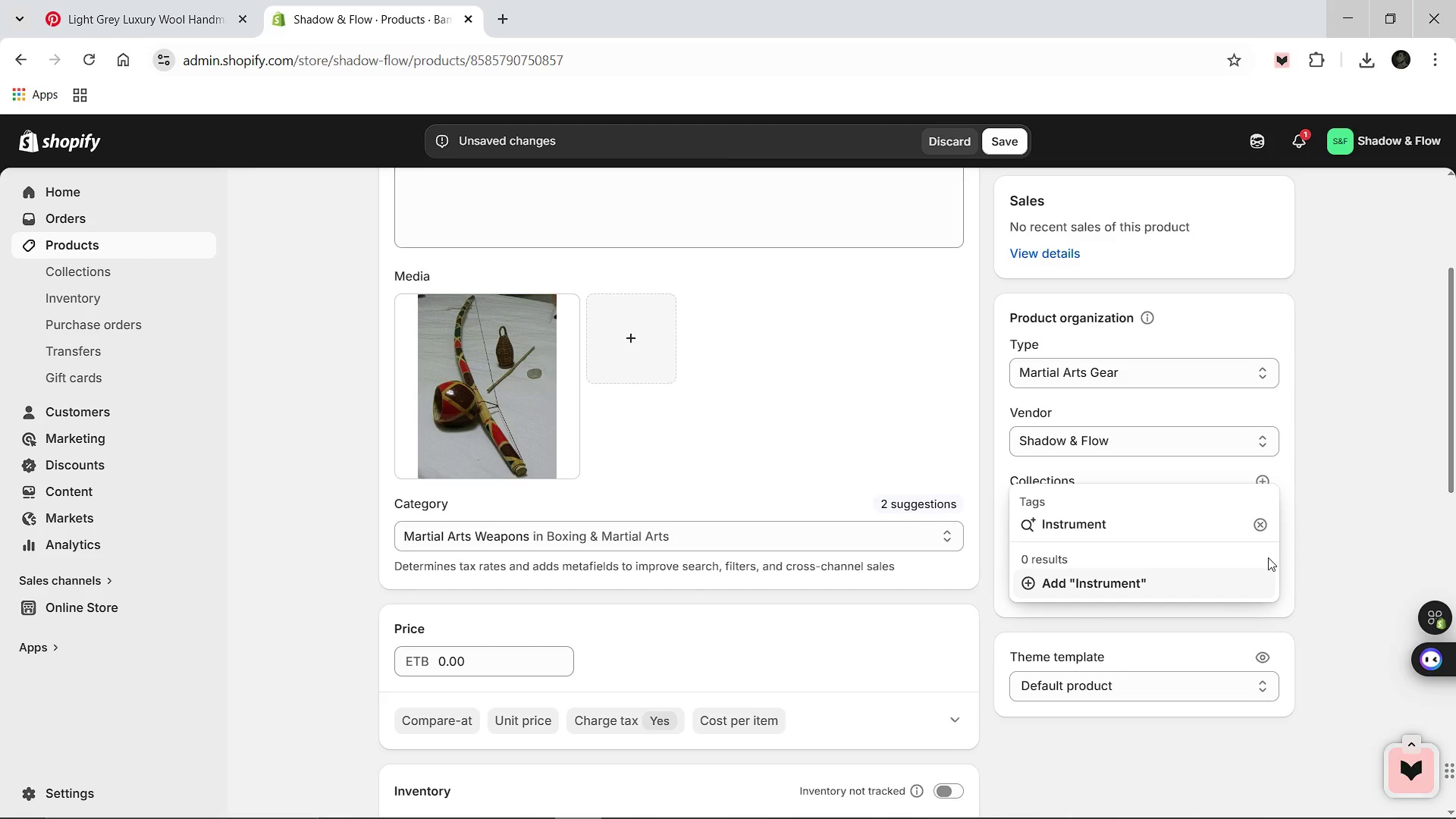 
key(Enter)
 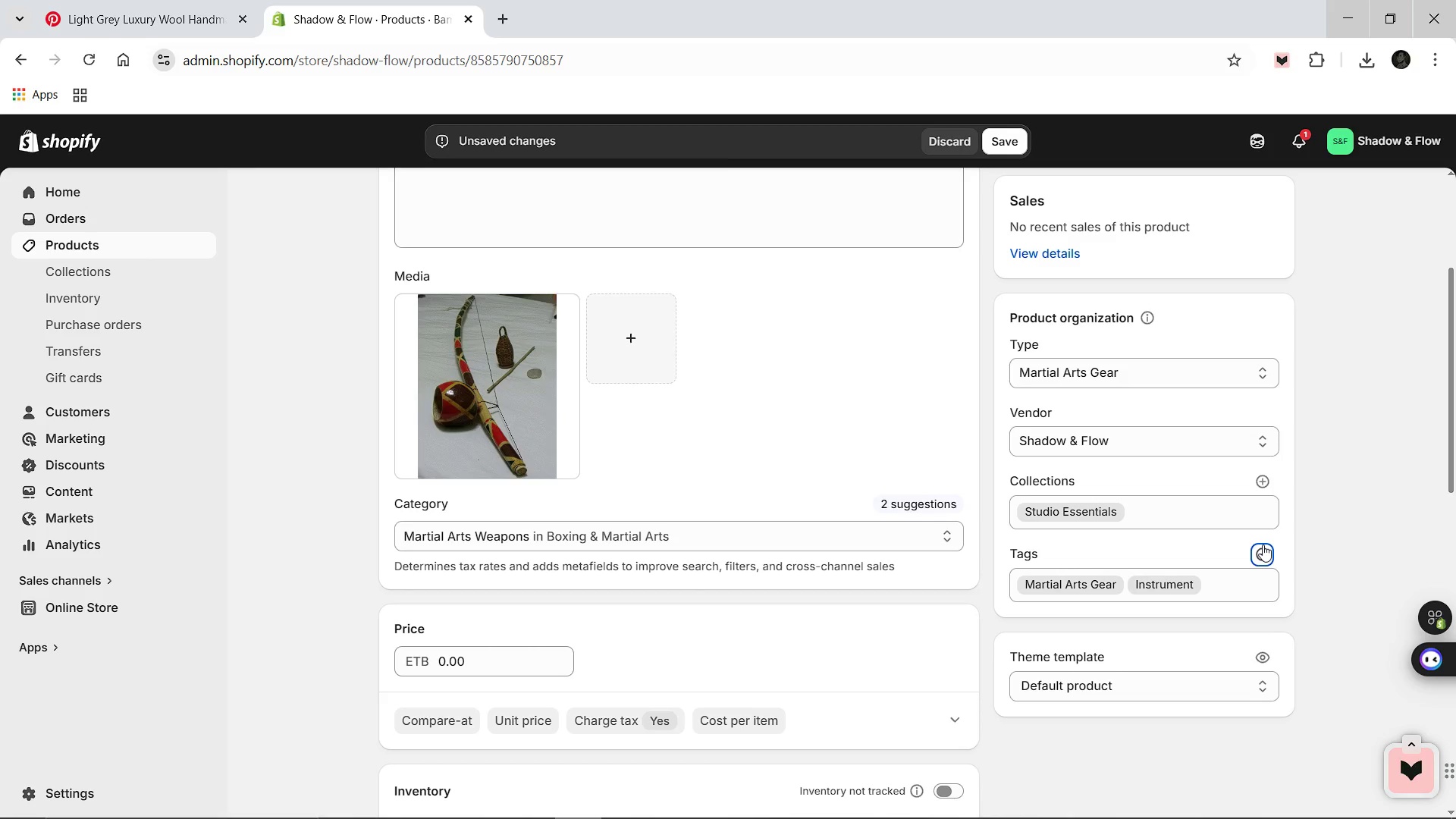 
left_click([1263, 544])
 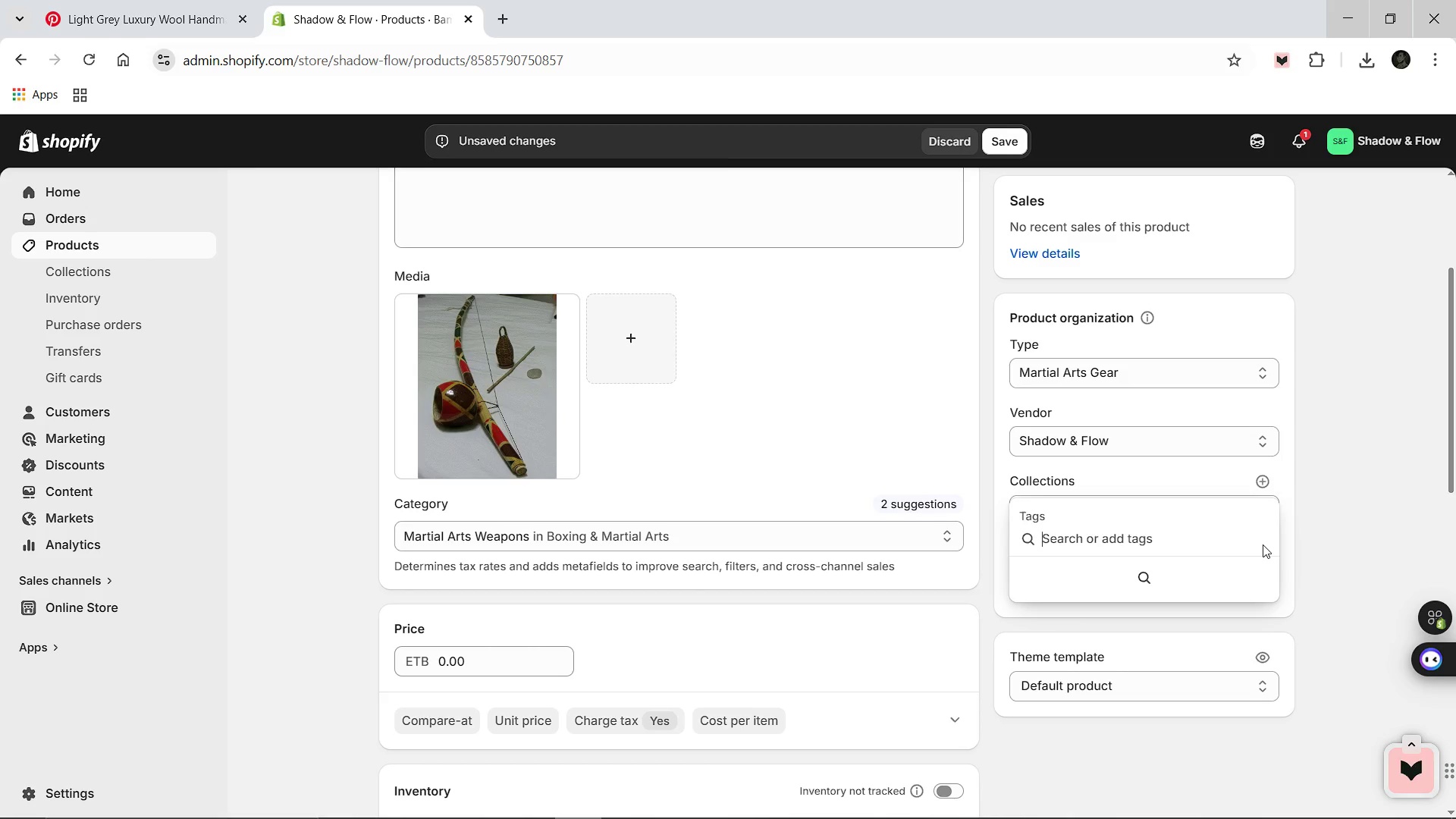 
type(Traditional)
 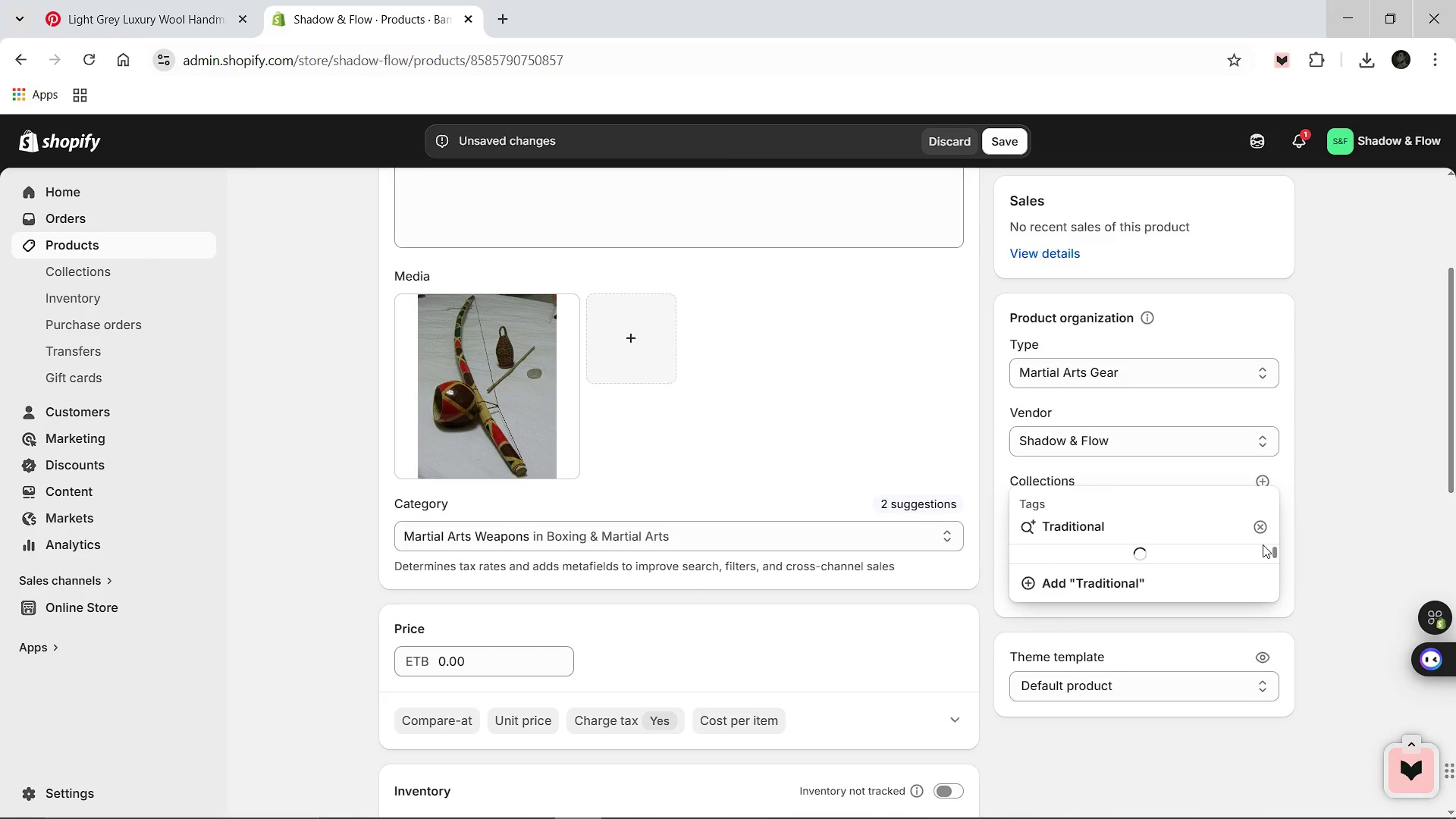 
key(Enter)
 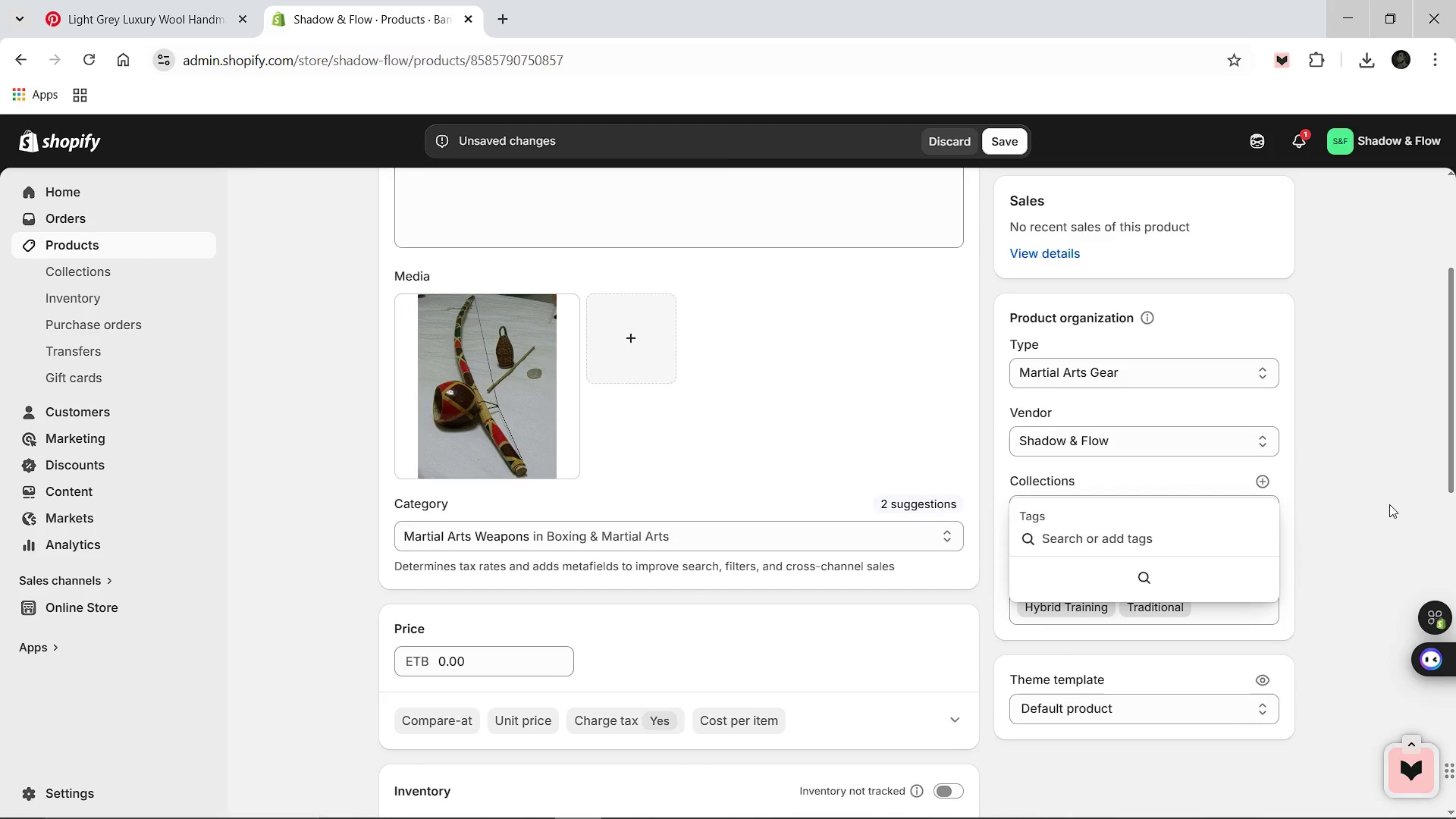 
left_click([1369, 500])
 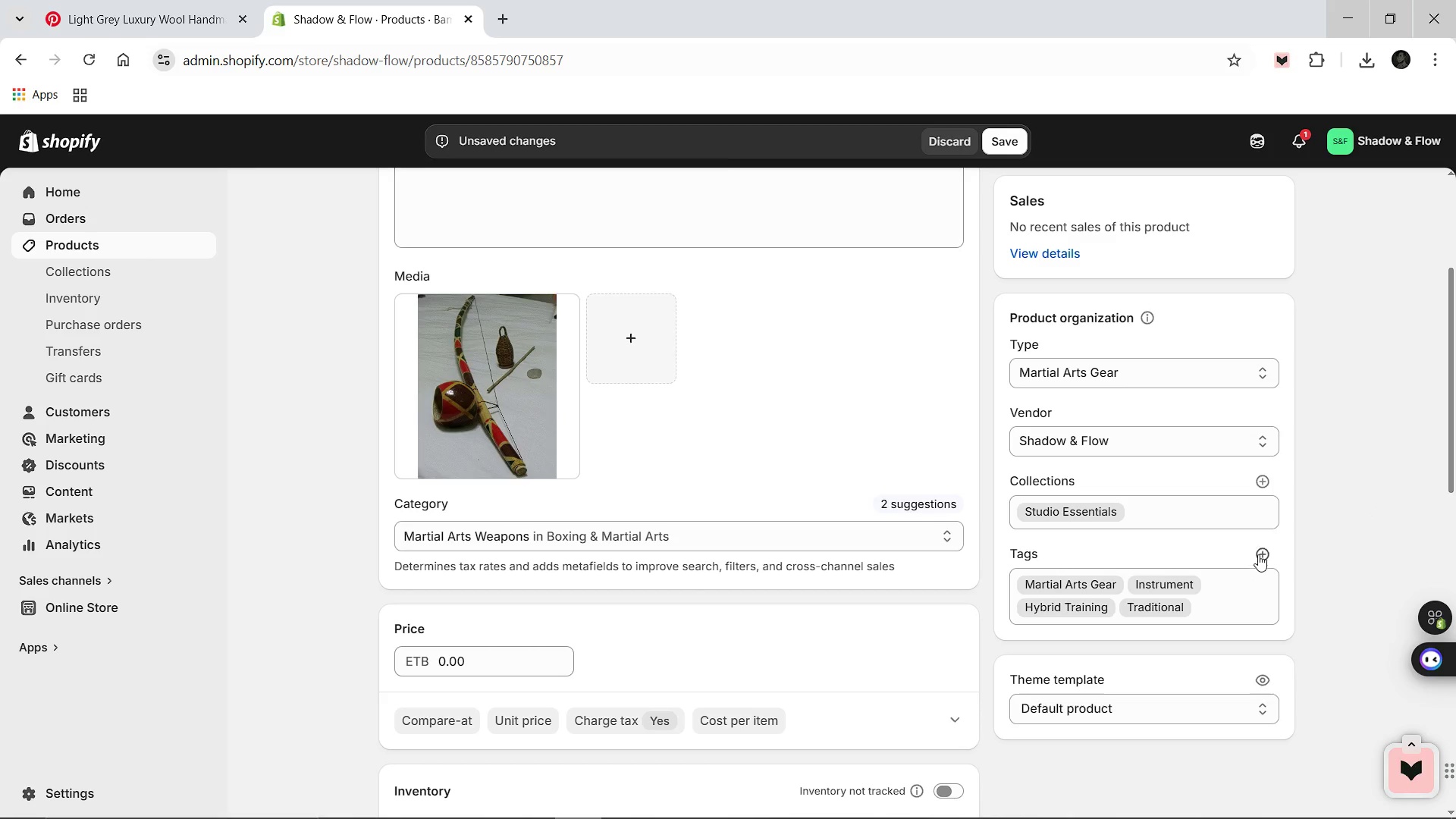 
left_click([1262, 551])
 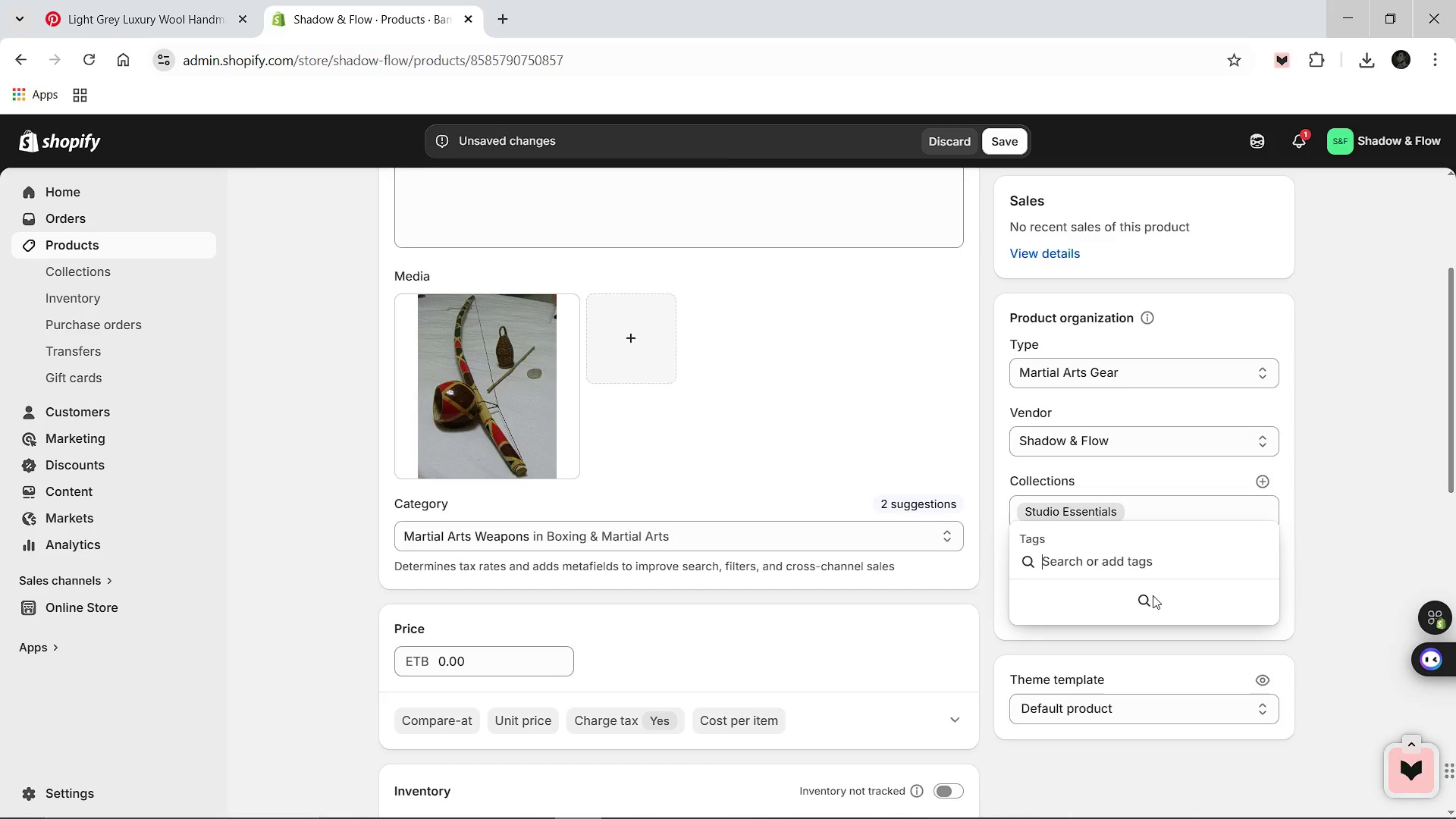 
type(Handcrafted)
 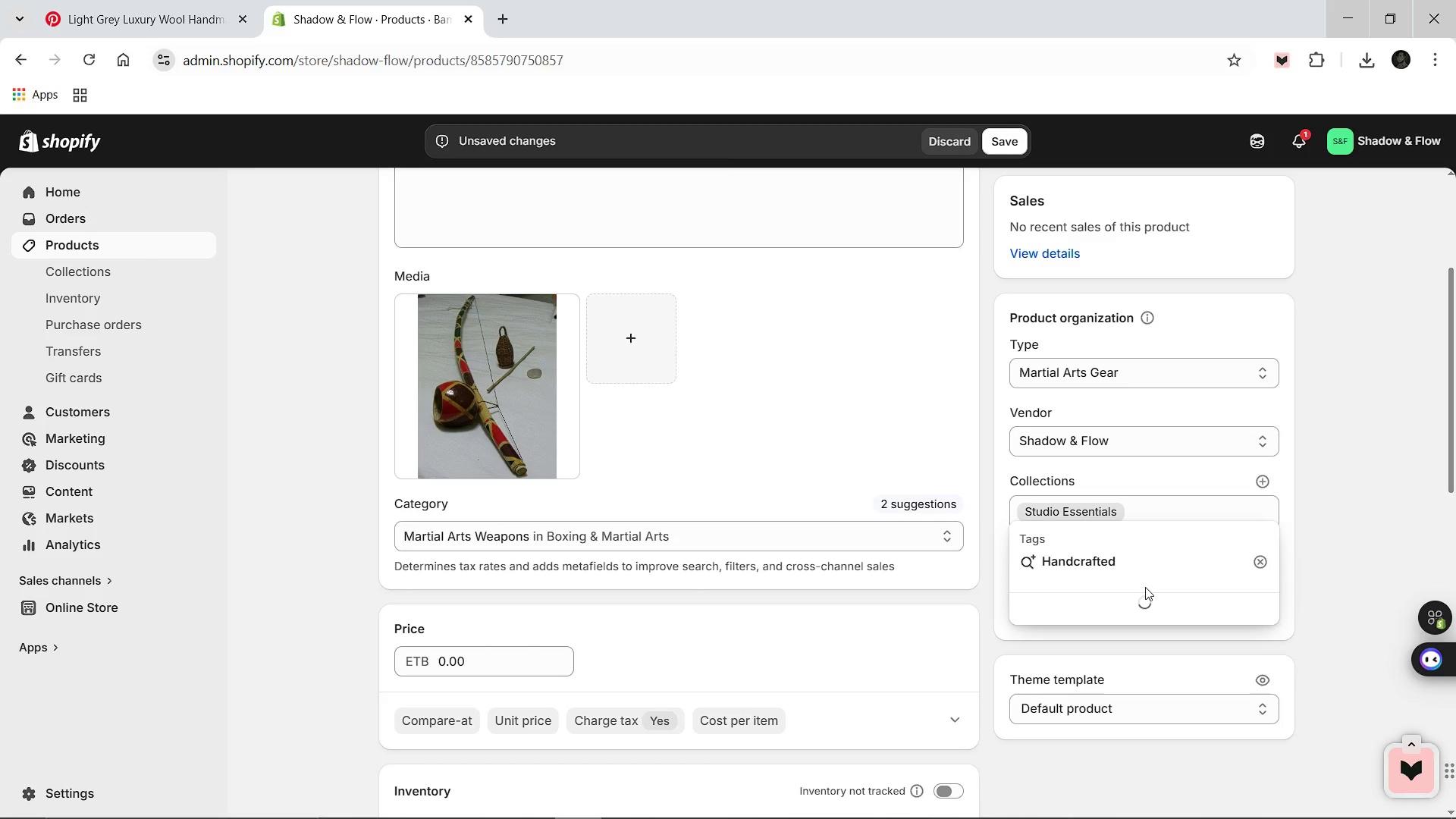 
key(Enter)
 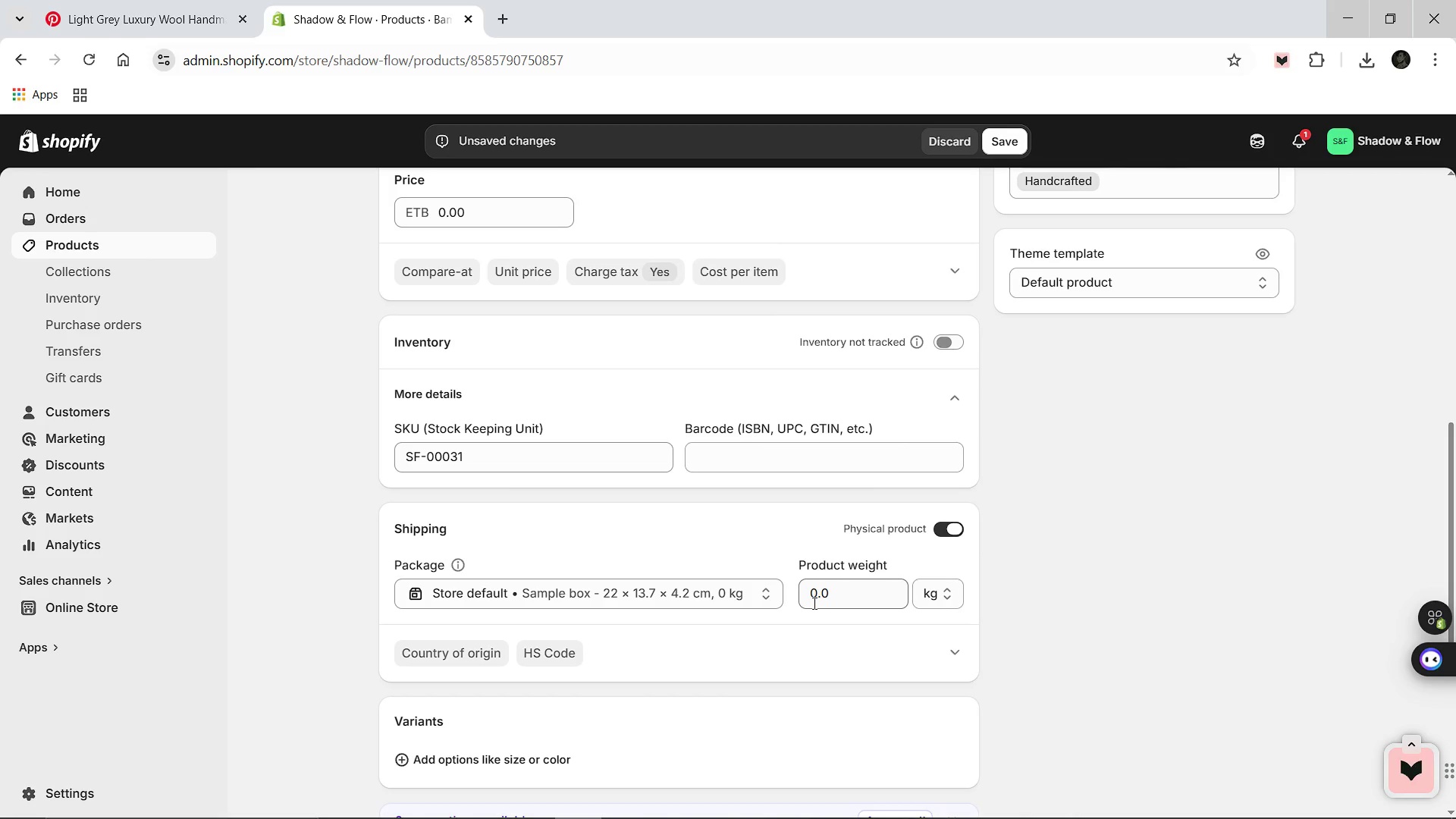 
wait(13.39)
 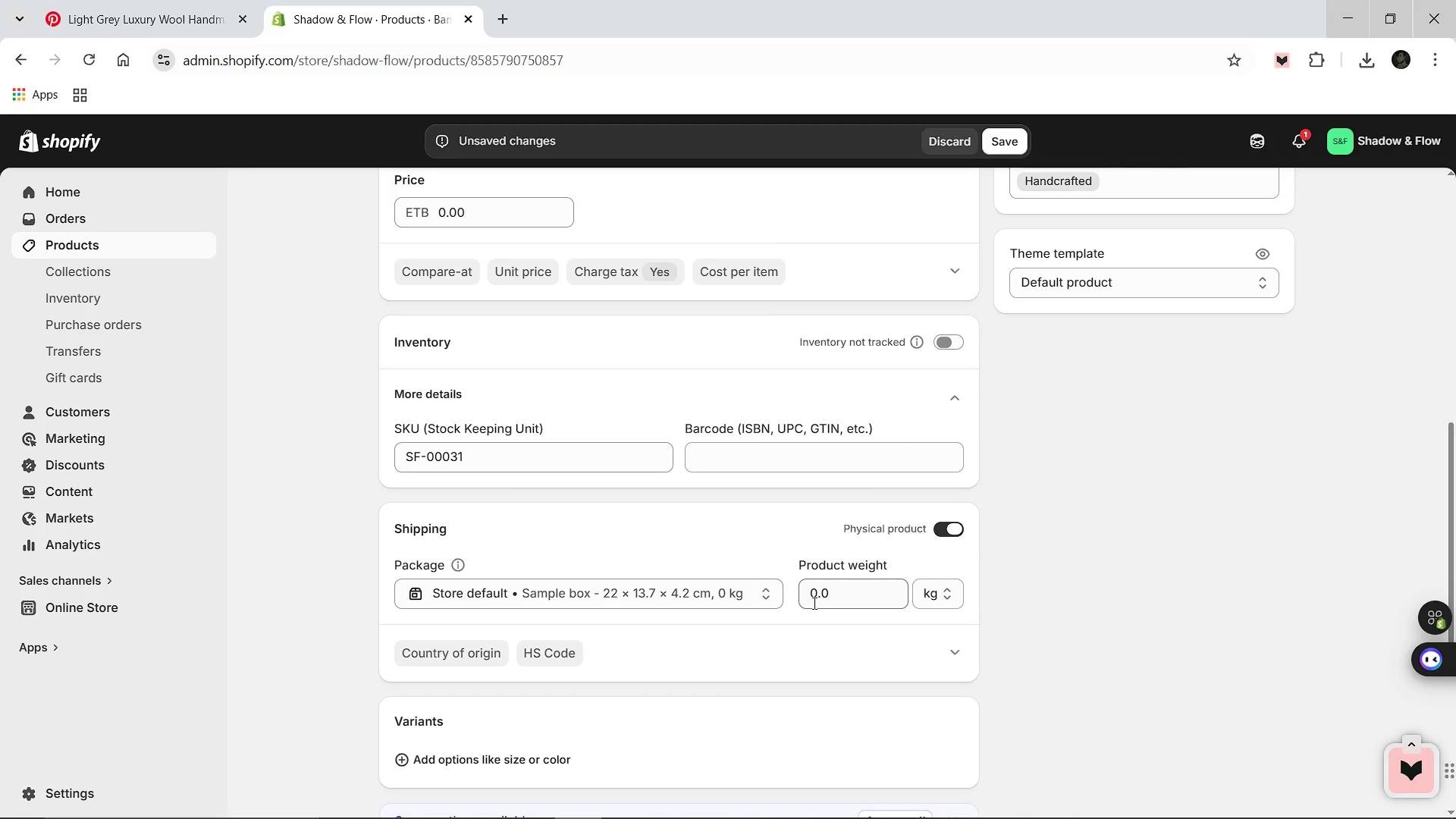 
left_click([497, 678])
 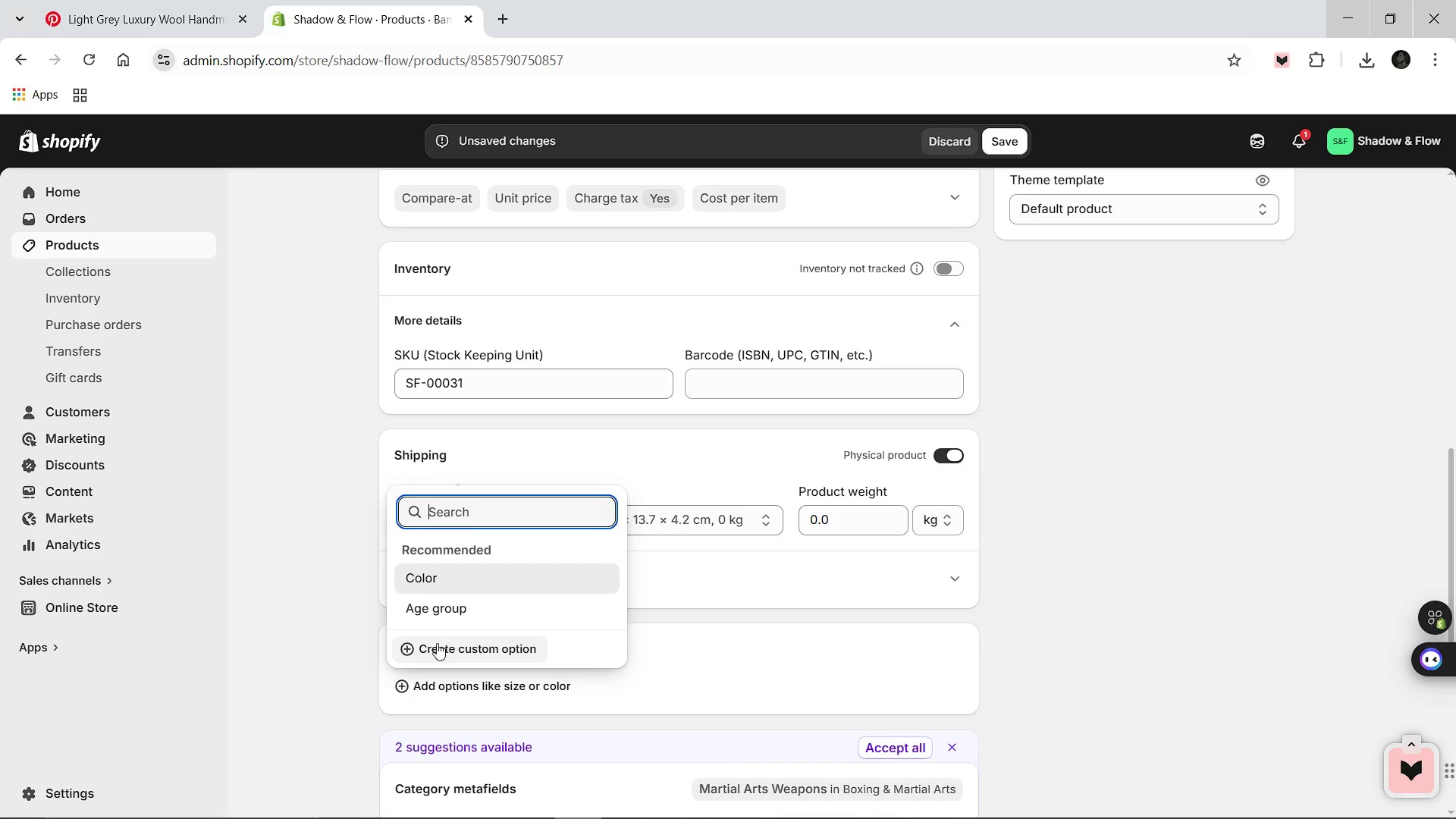 
left_click([437, 641])
 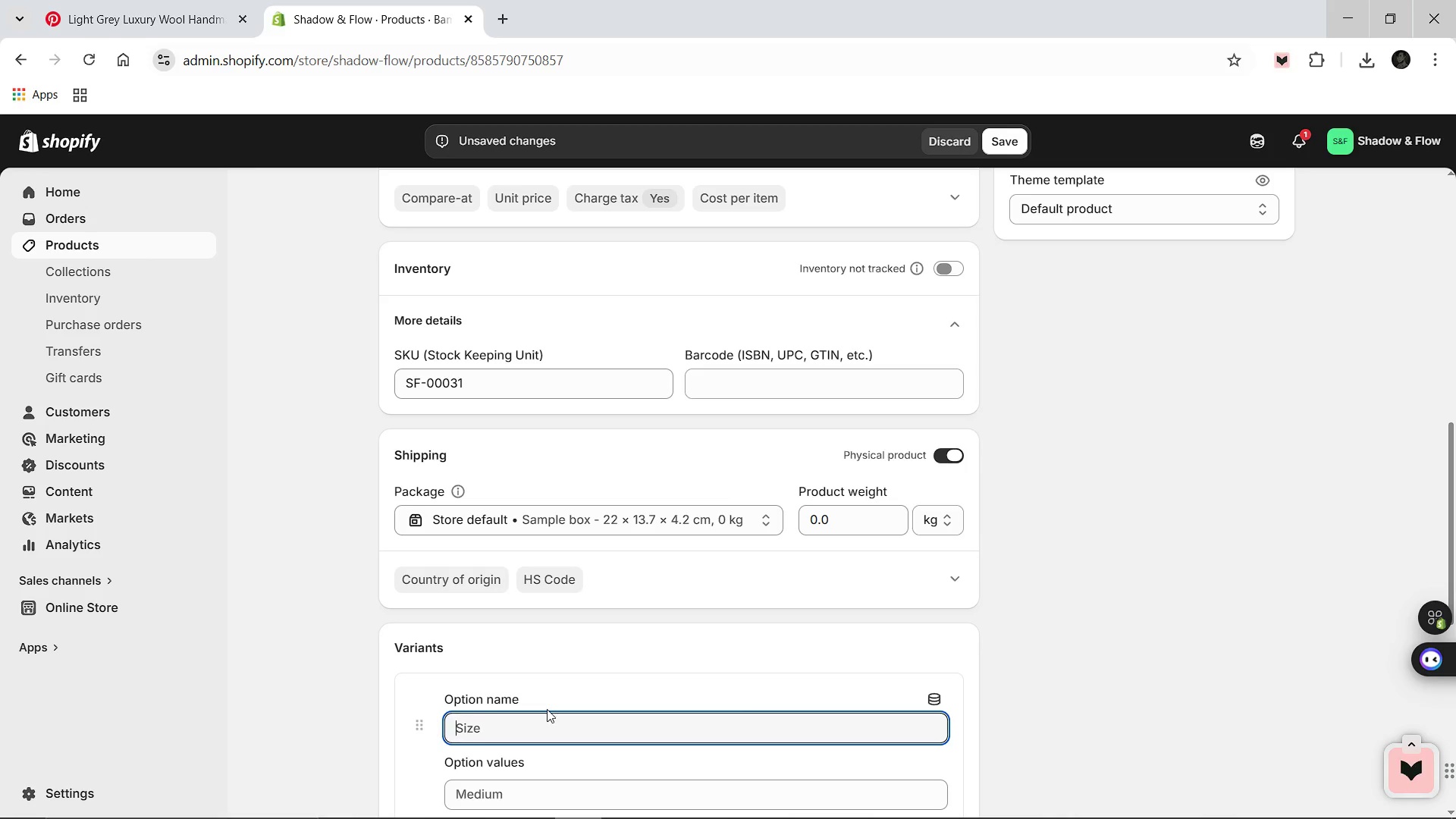 
wait(10.98)
 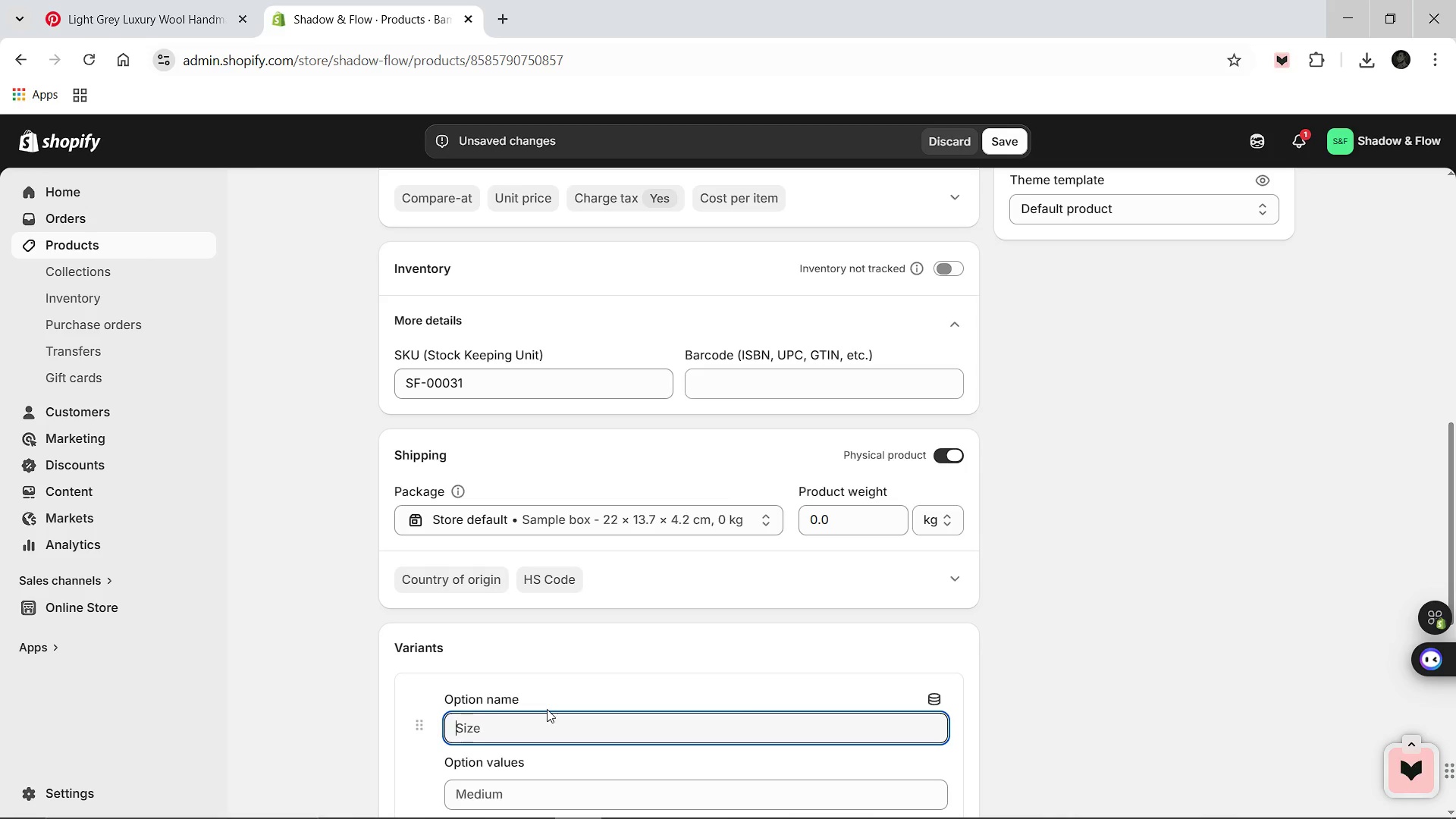 
type(Material)
 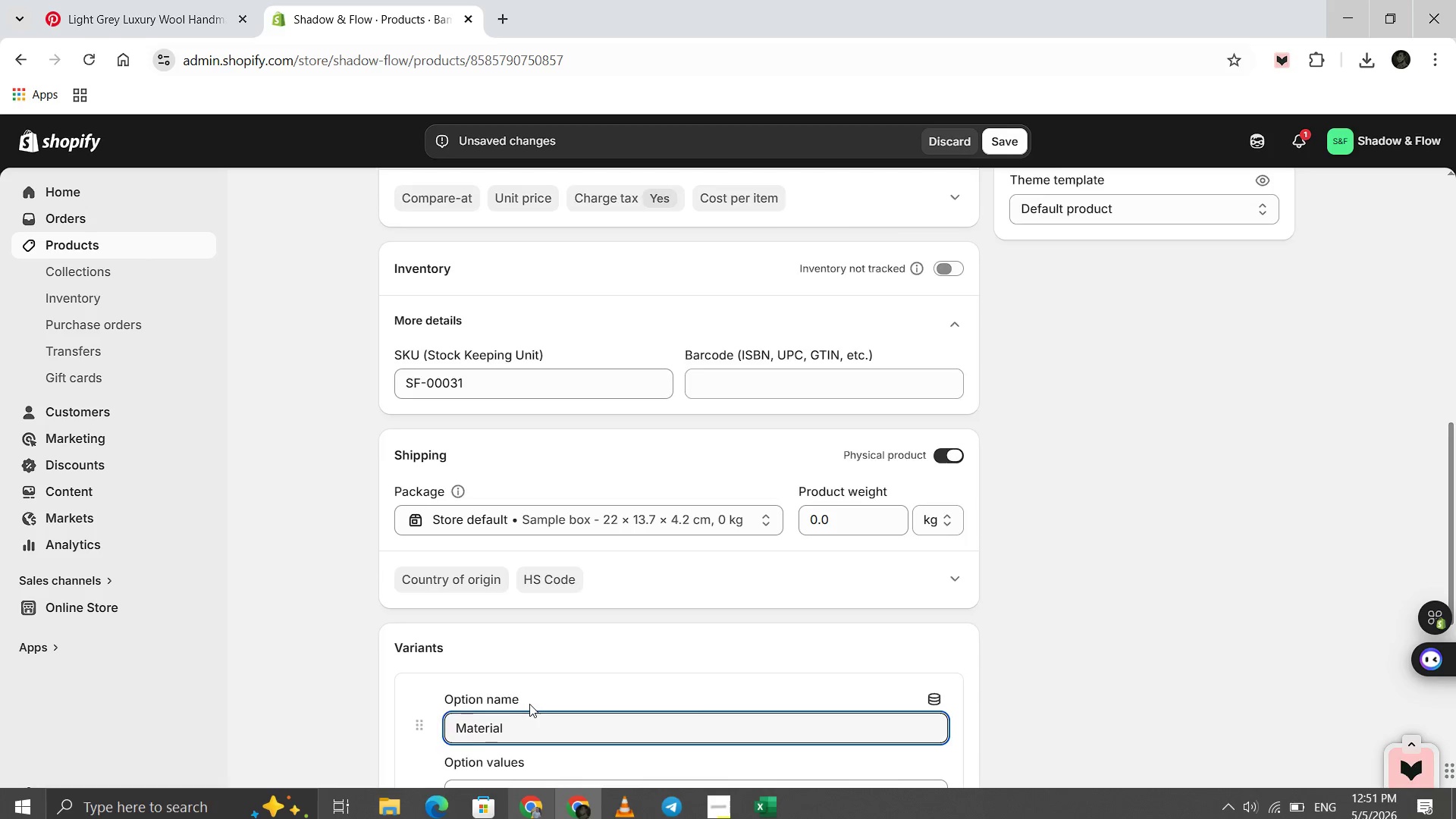 
left_click([504, 761])
 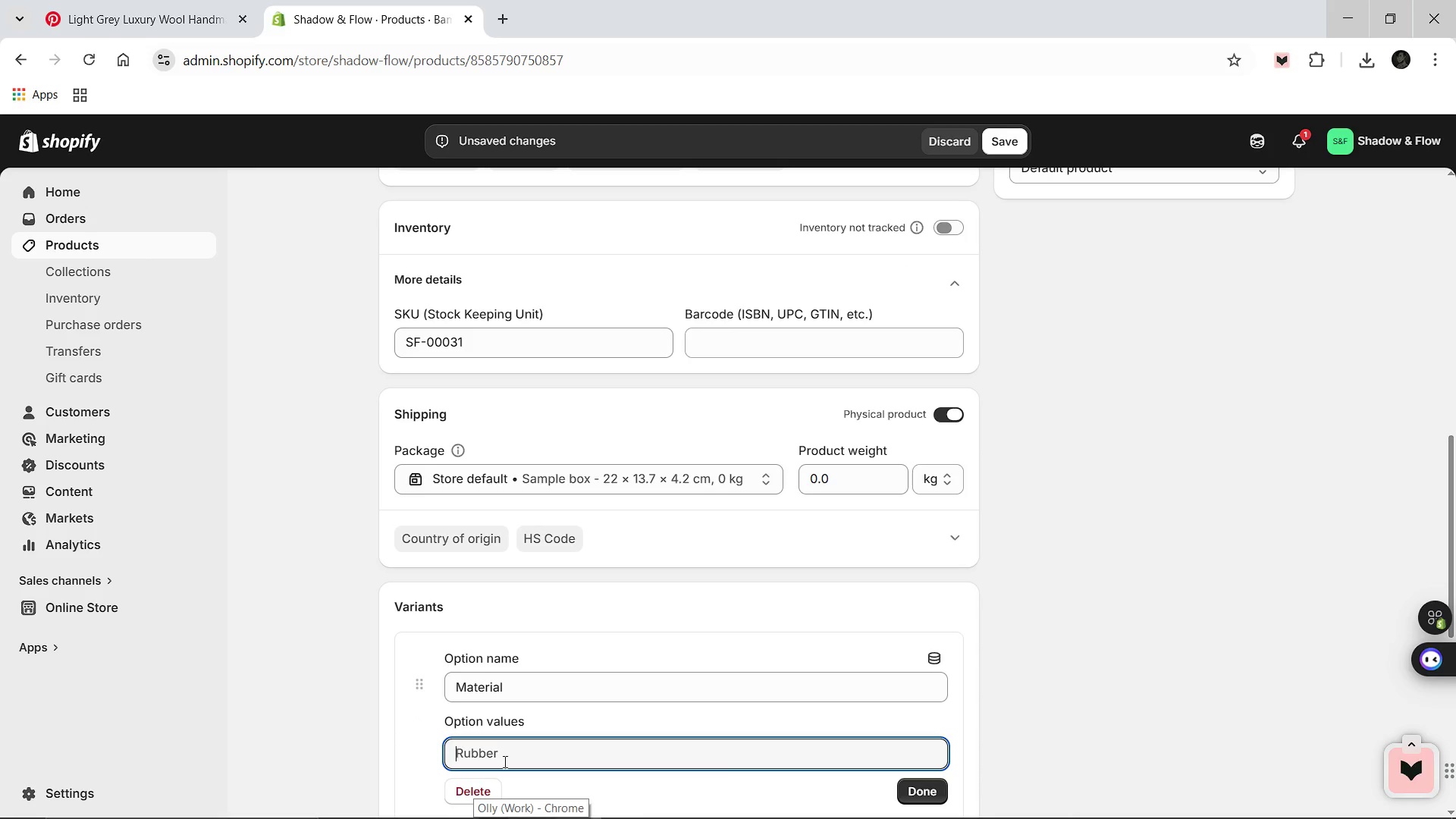 
type(Bamboo)
 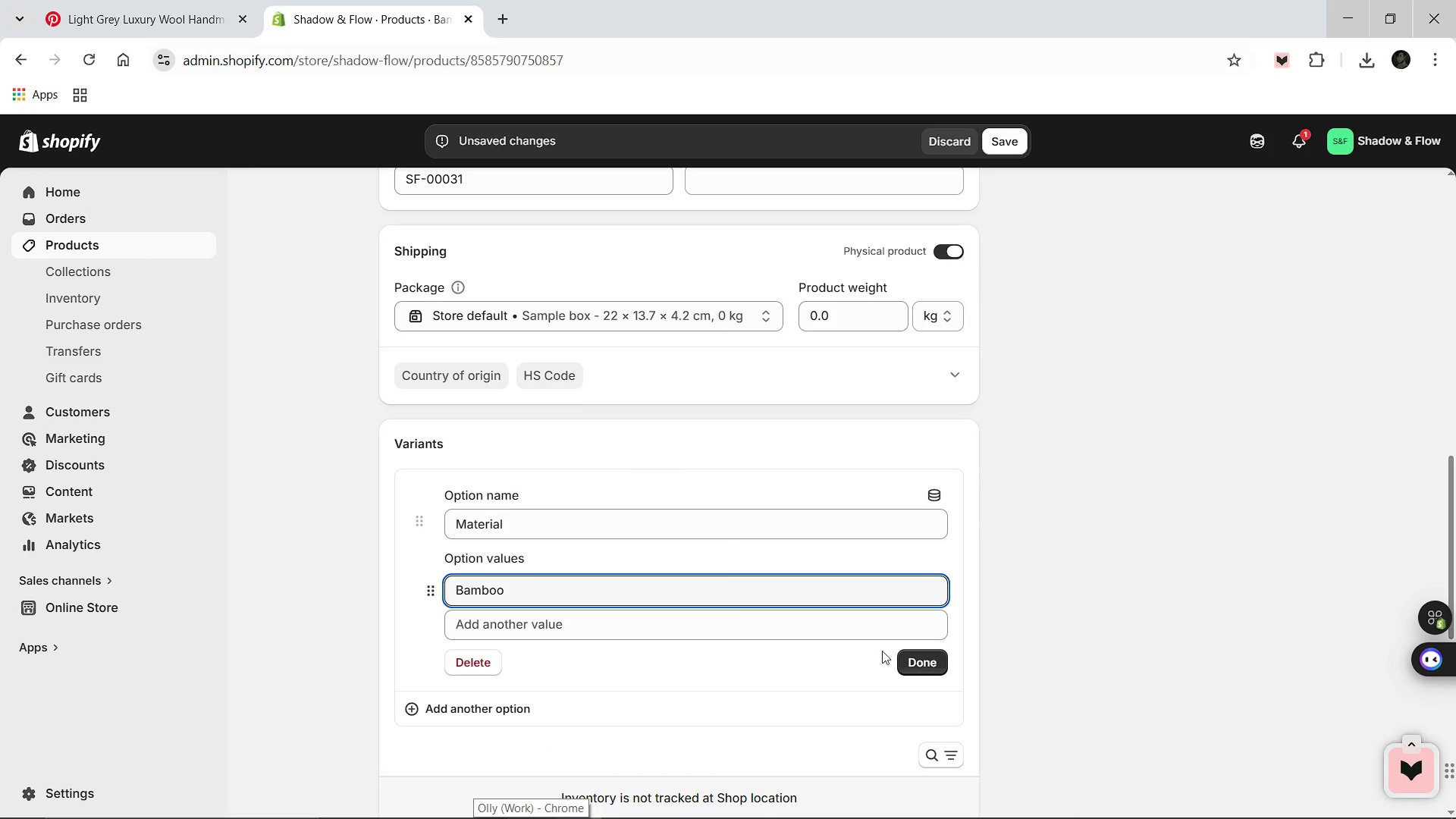 
left_click([911, 656])
 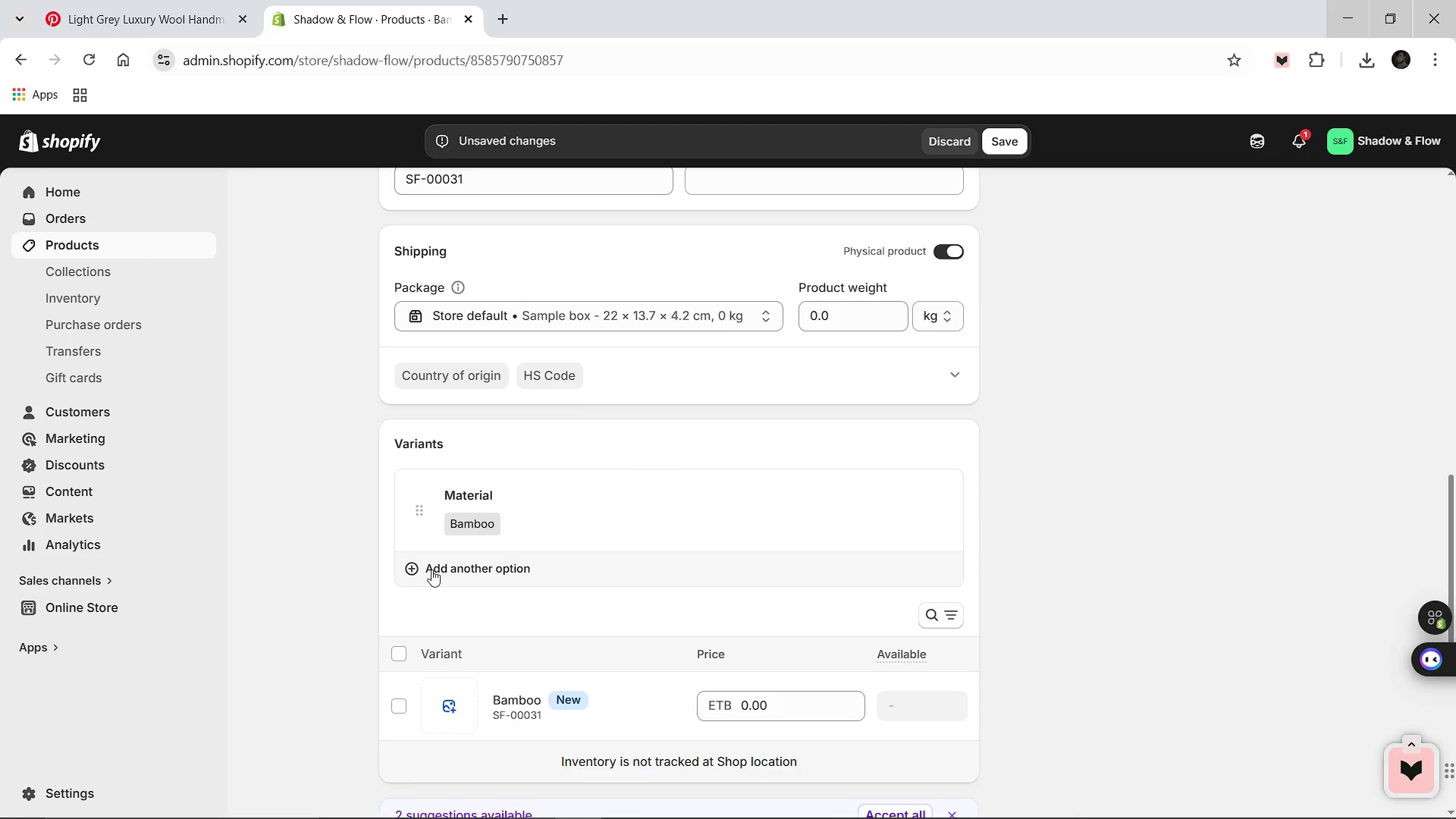 
left_click([432, 570])
 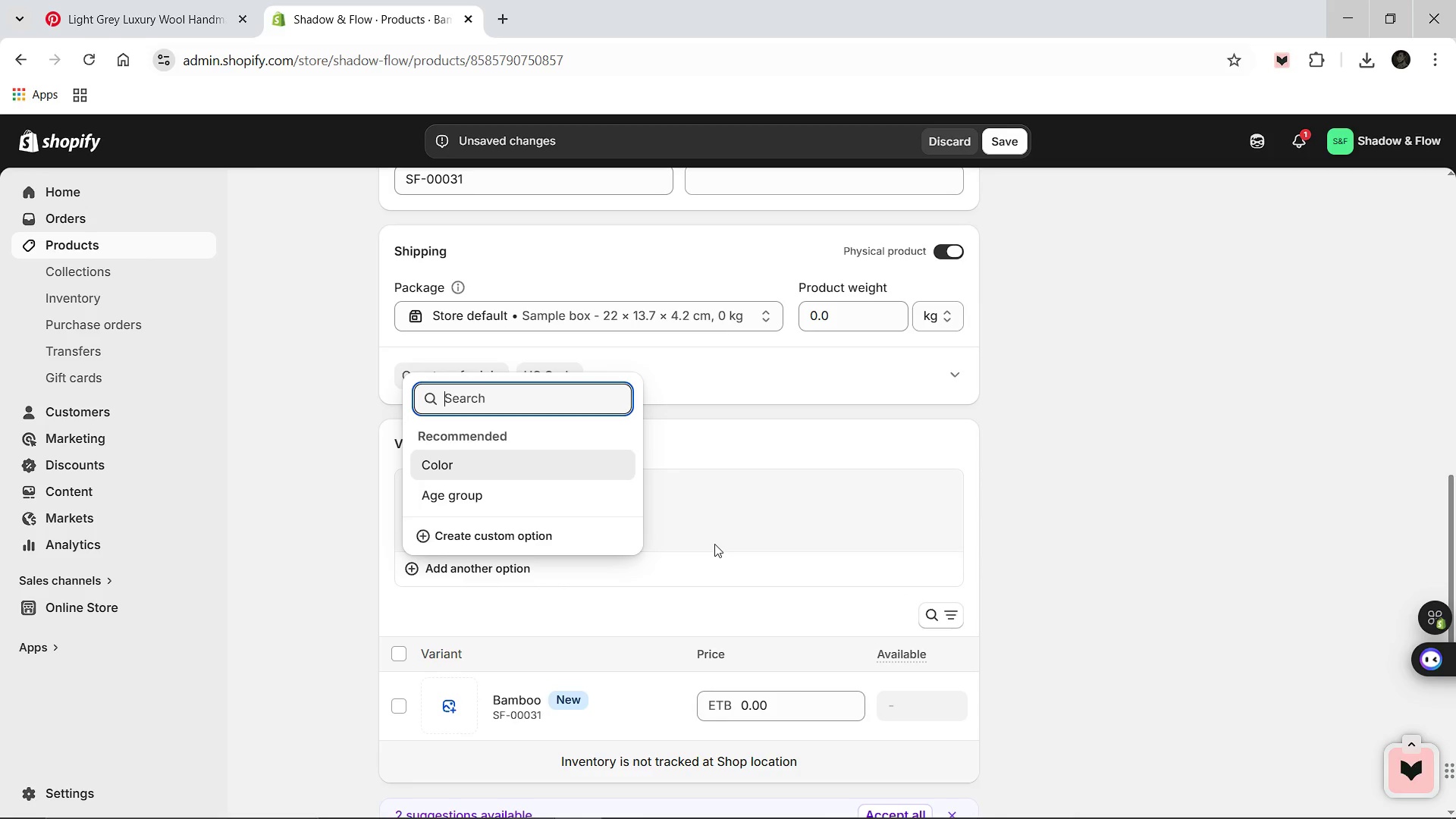 
left_click([515, 530])
 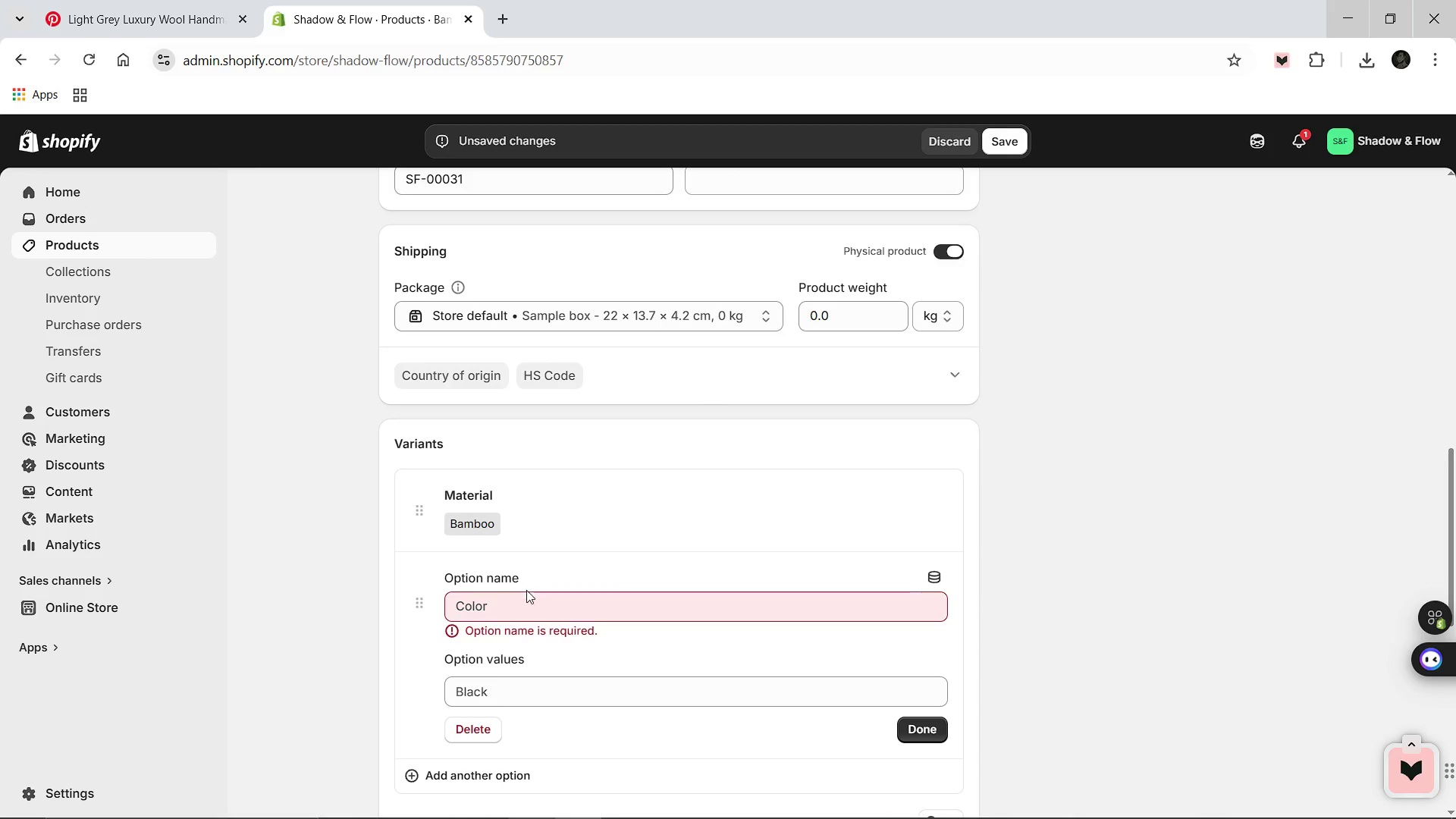 
hold_key(key=ShiftLeft, duration=0.98)
 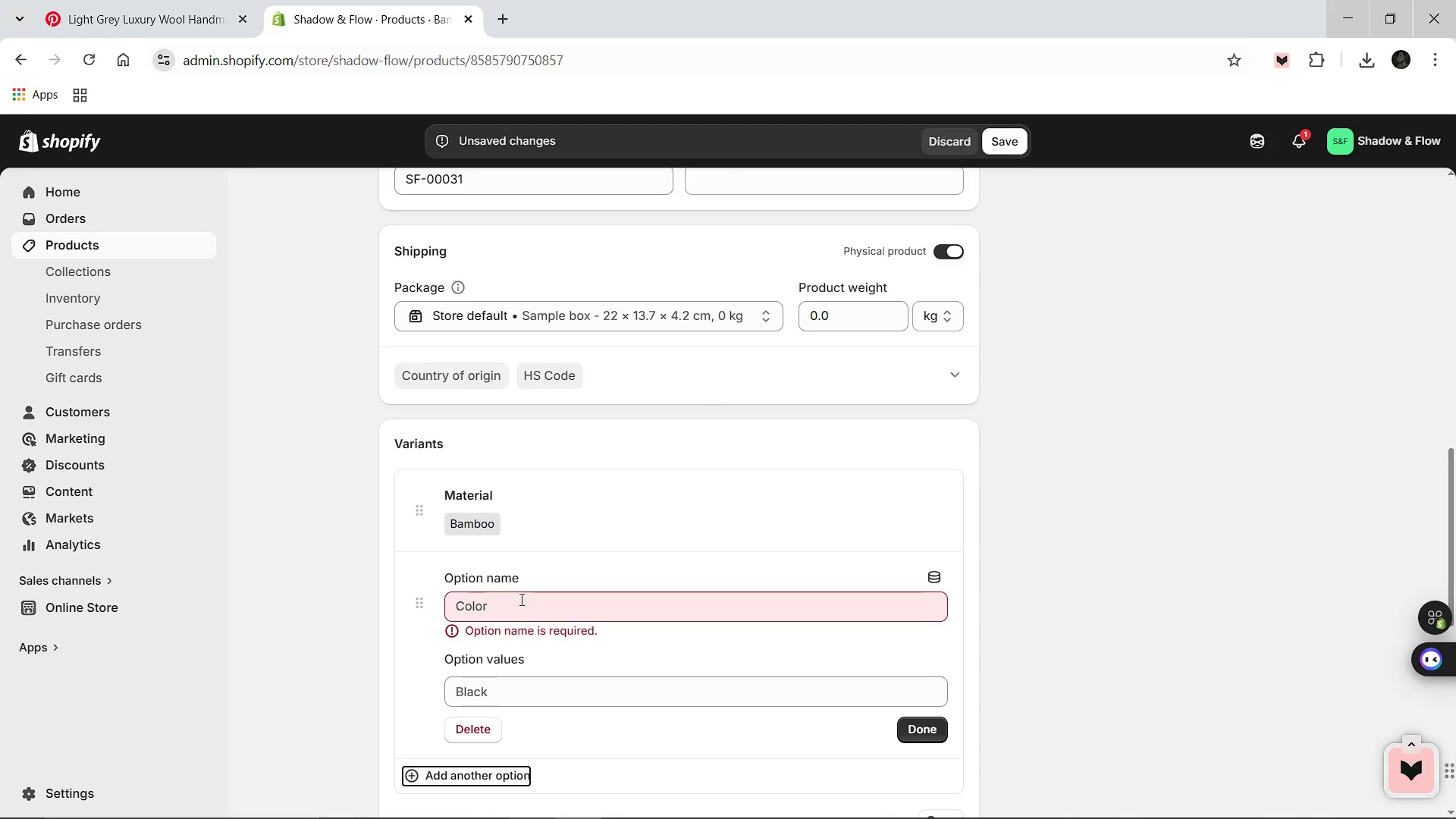 
left_click([520, 599])
 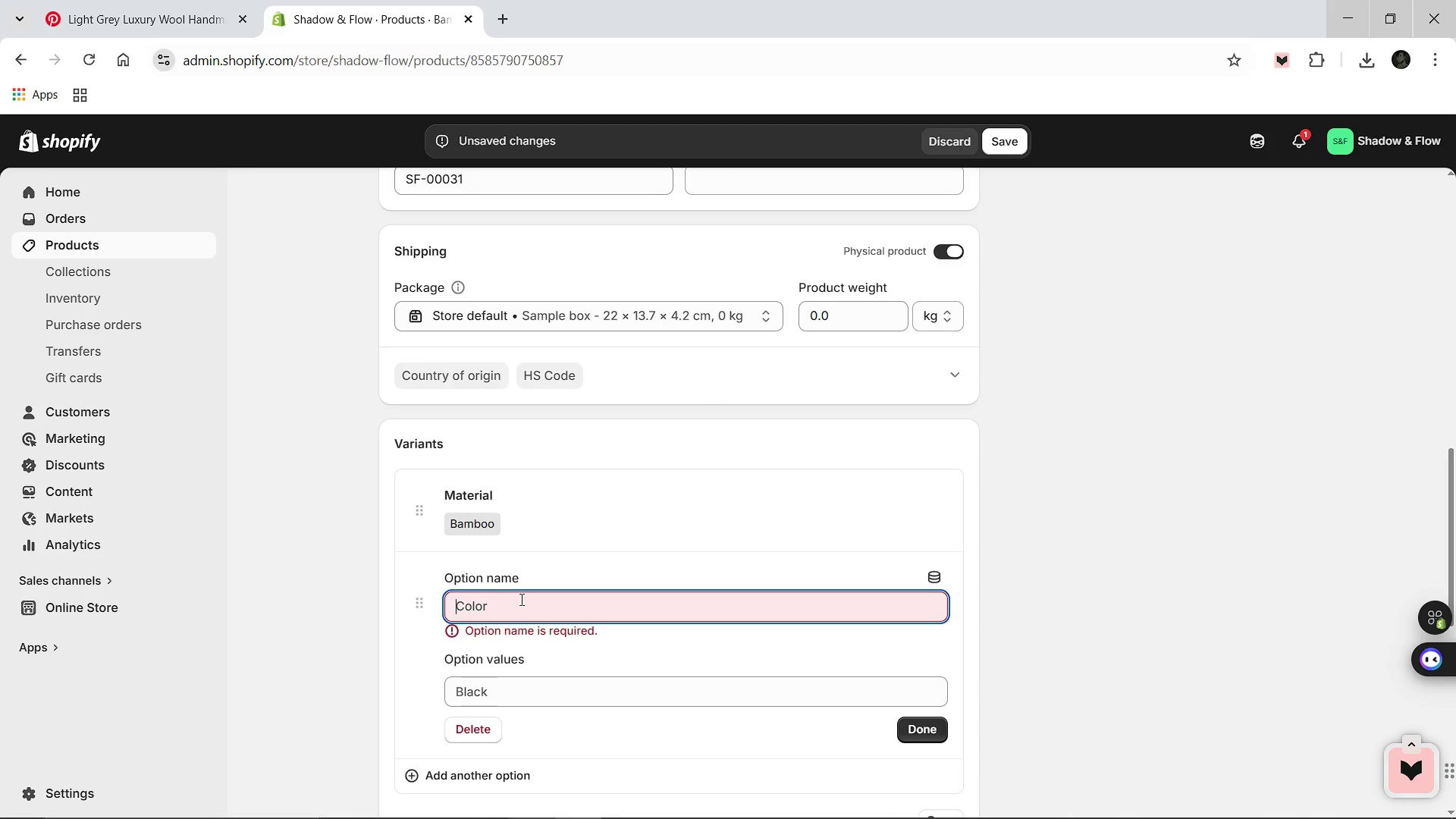 
type(Color)
 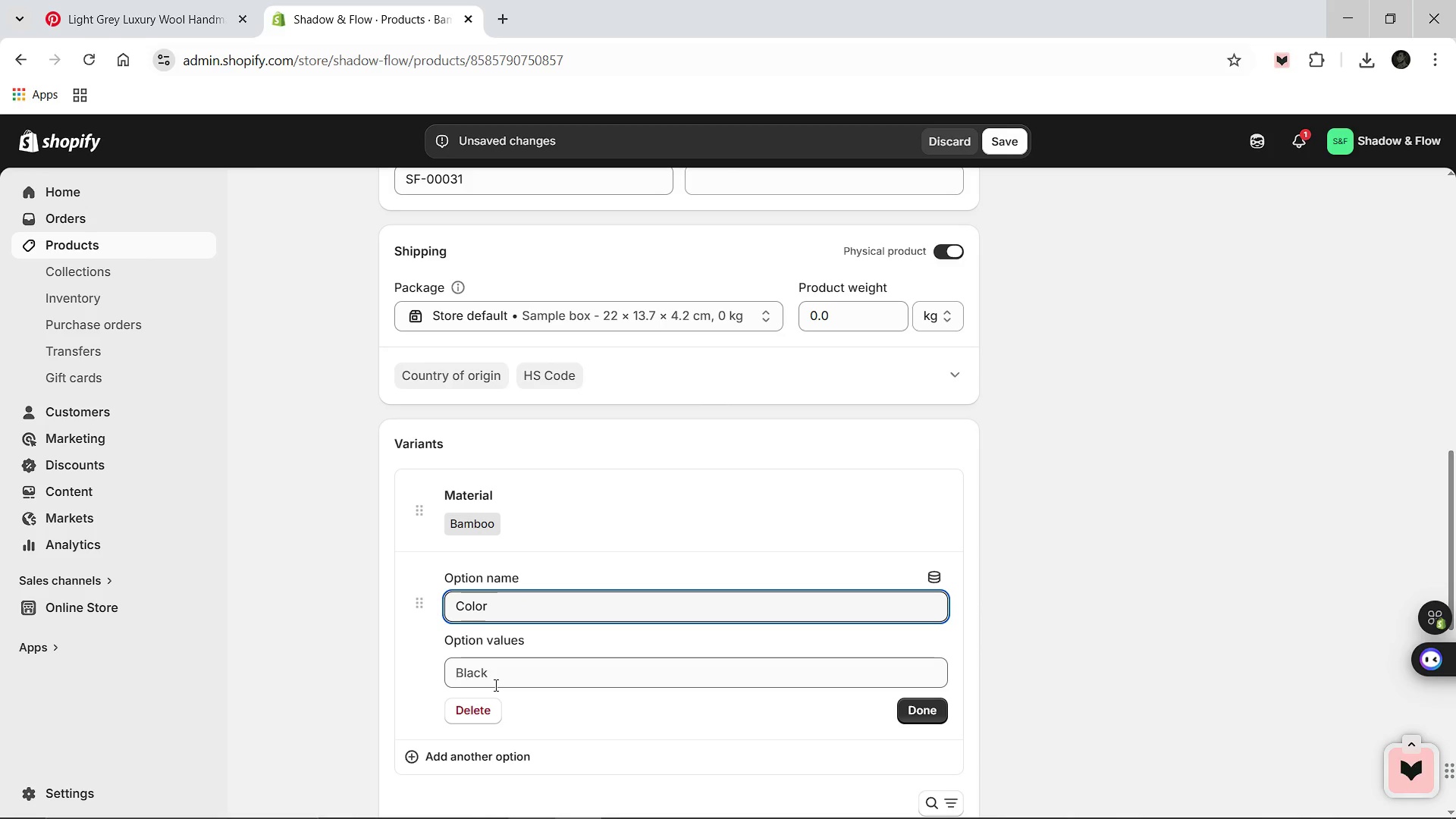 
left_click([494, 685])
 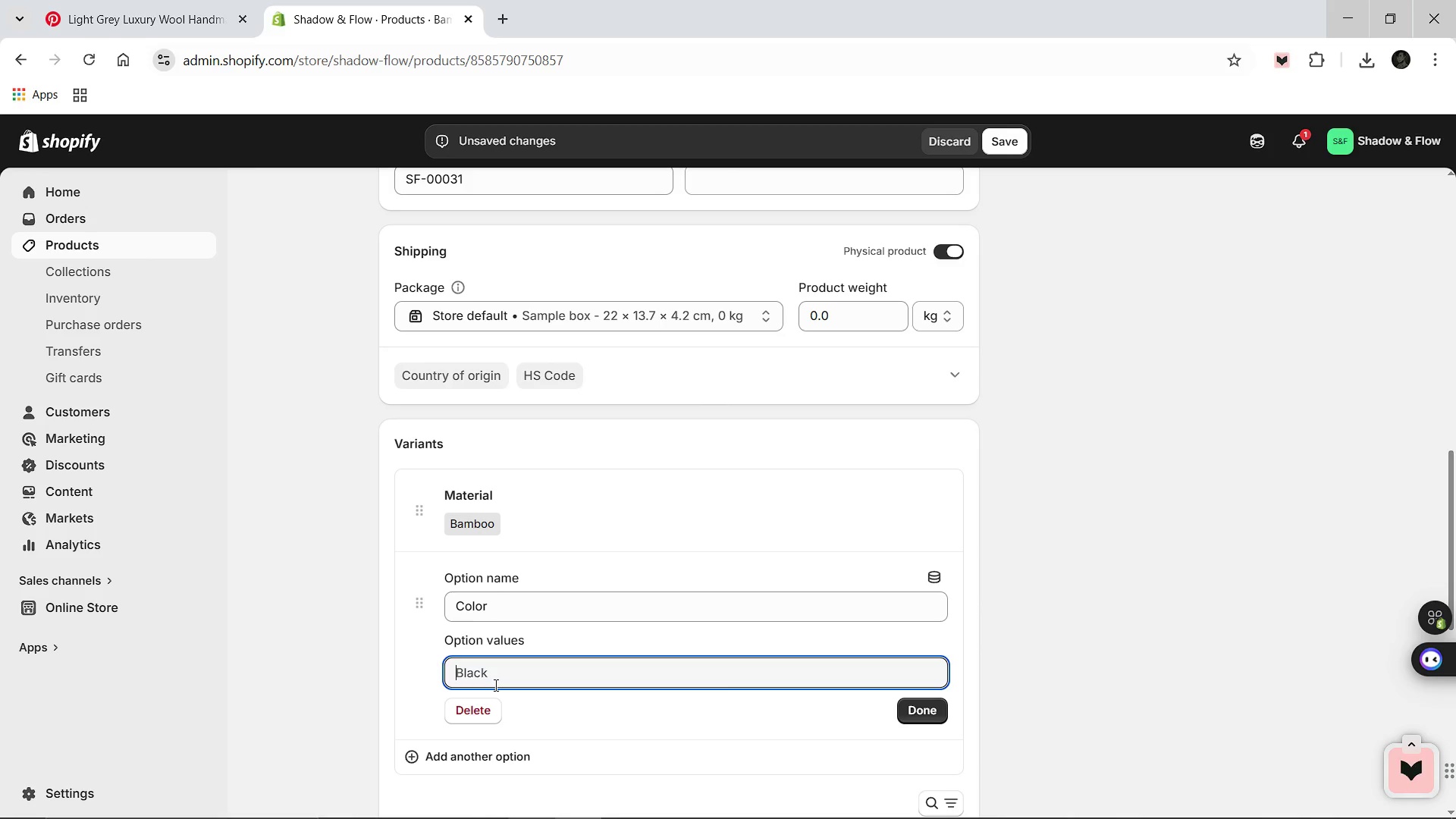 
type(Natural Oak)
 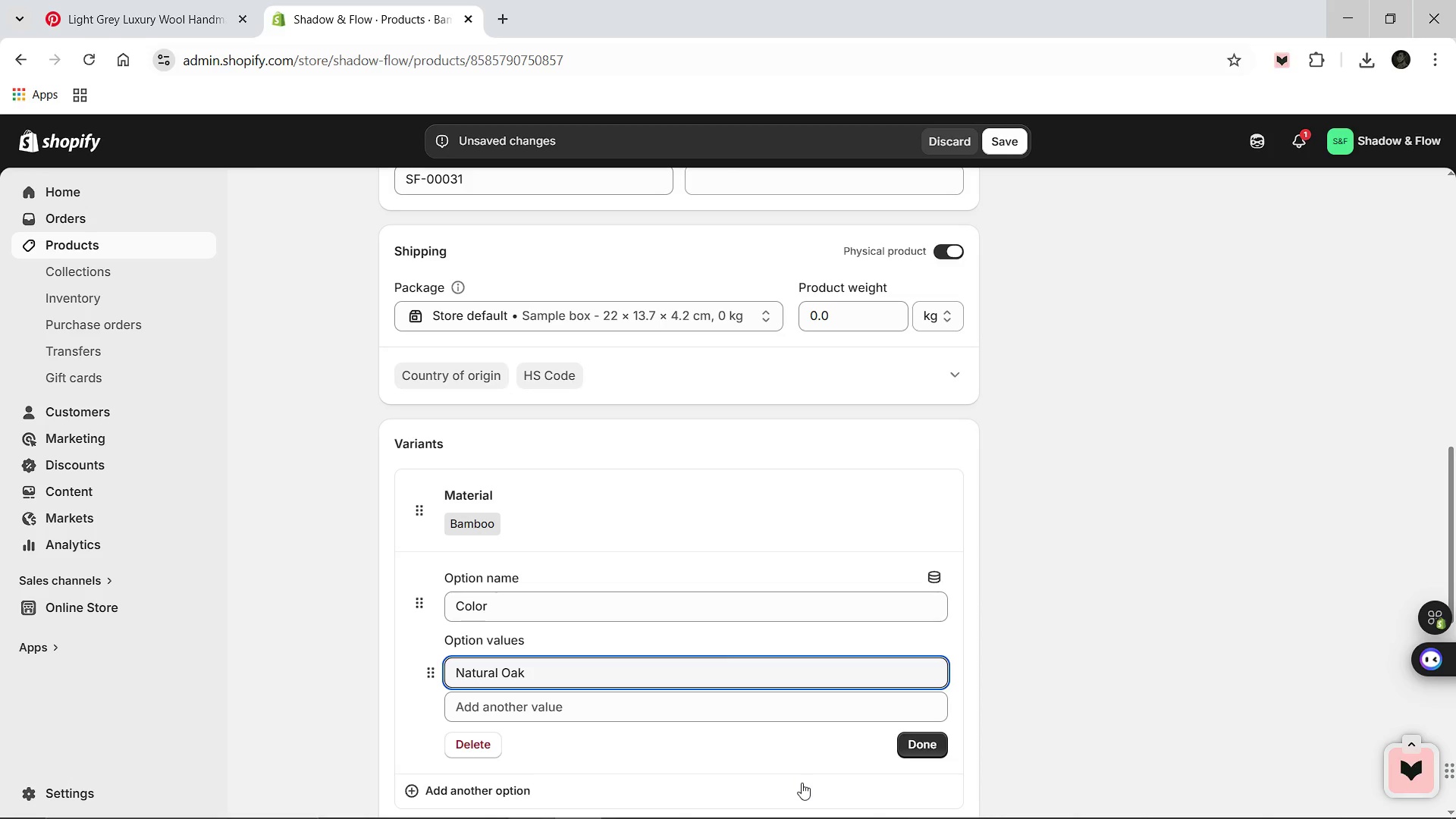 
left_click([930, 753])
 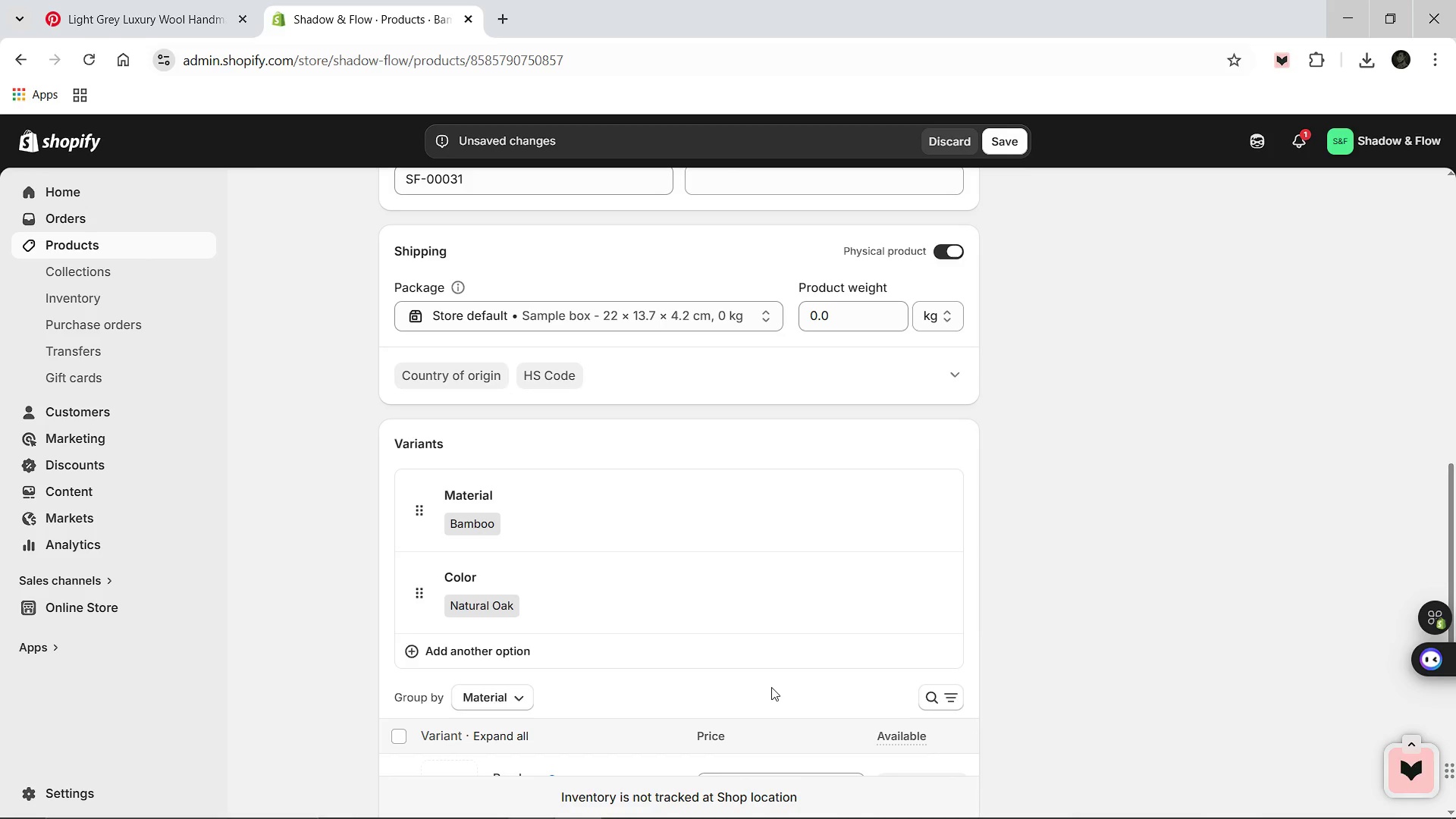 
mouse_move([734, 683])
 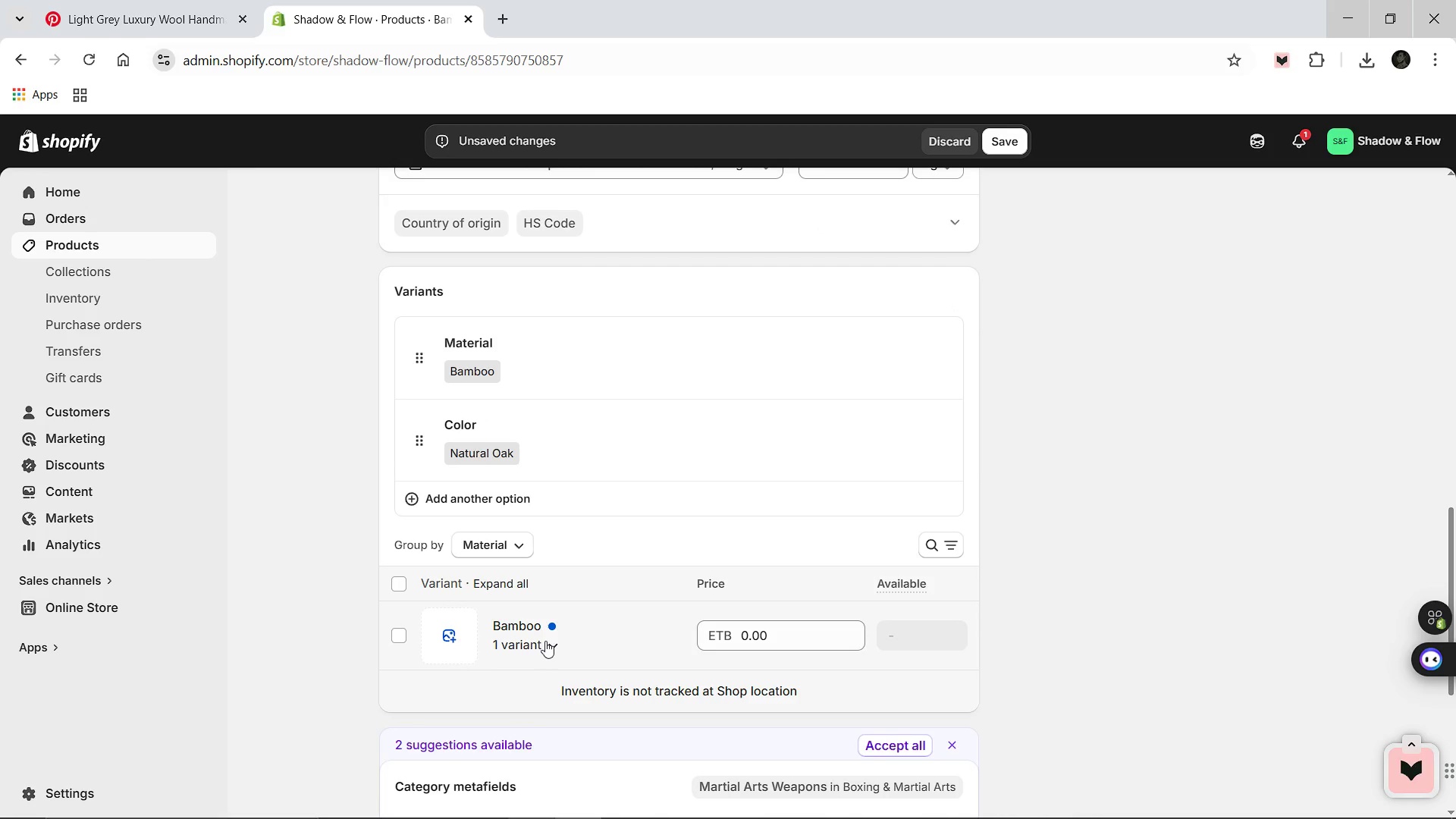 
left_click([545, 641])
 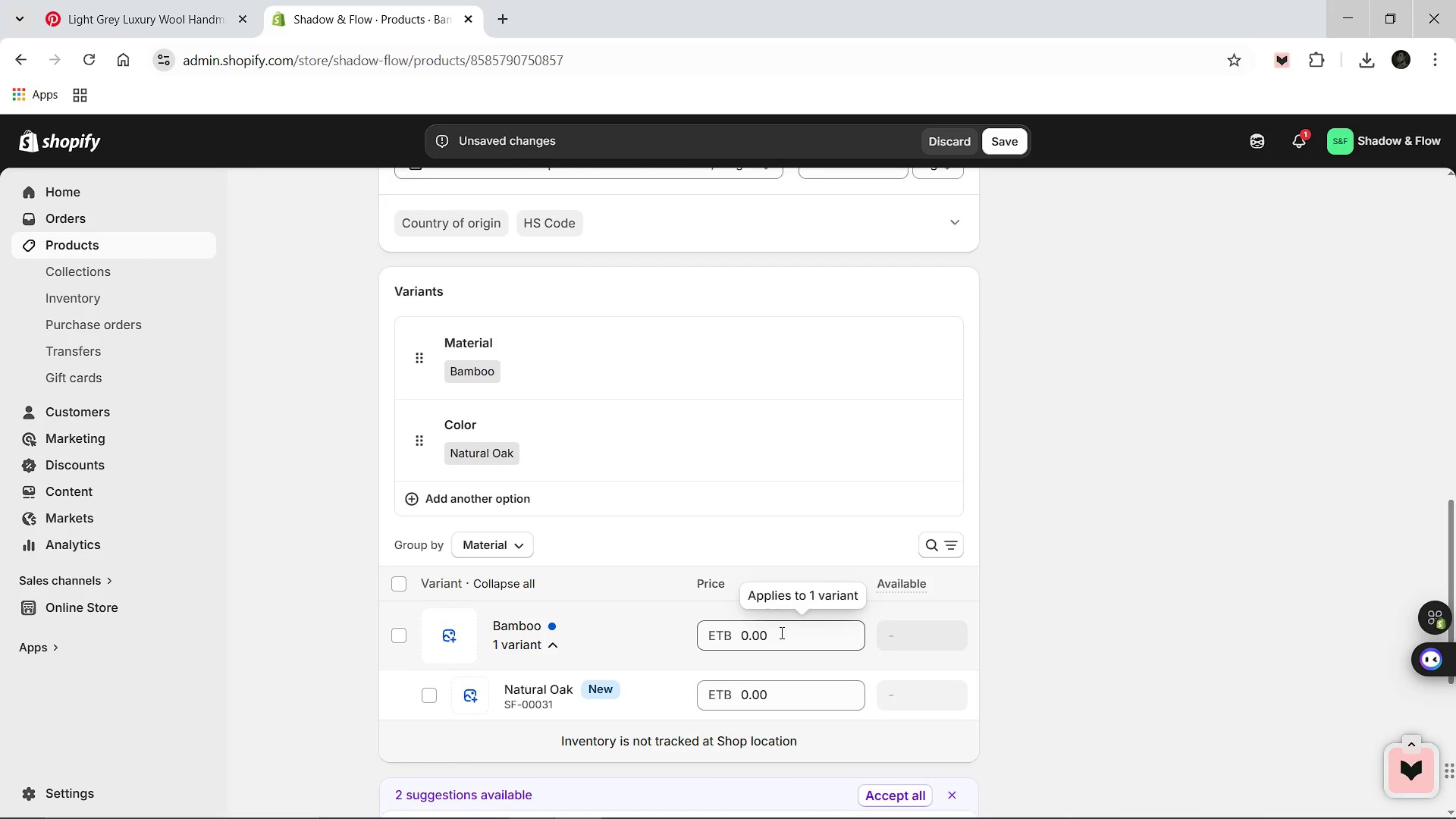 
left_click([780, 632])
 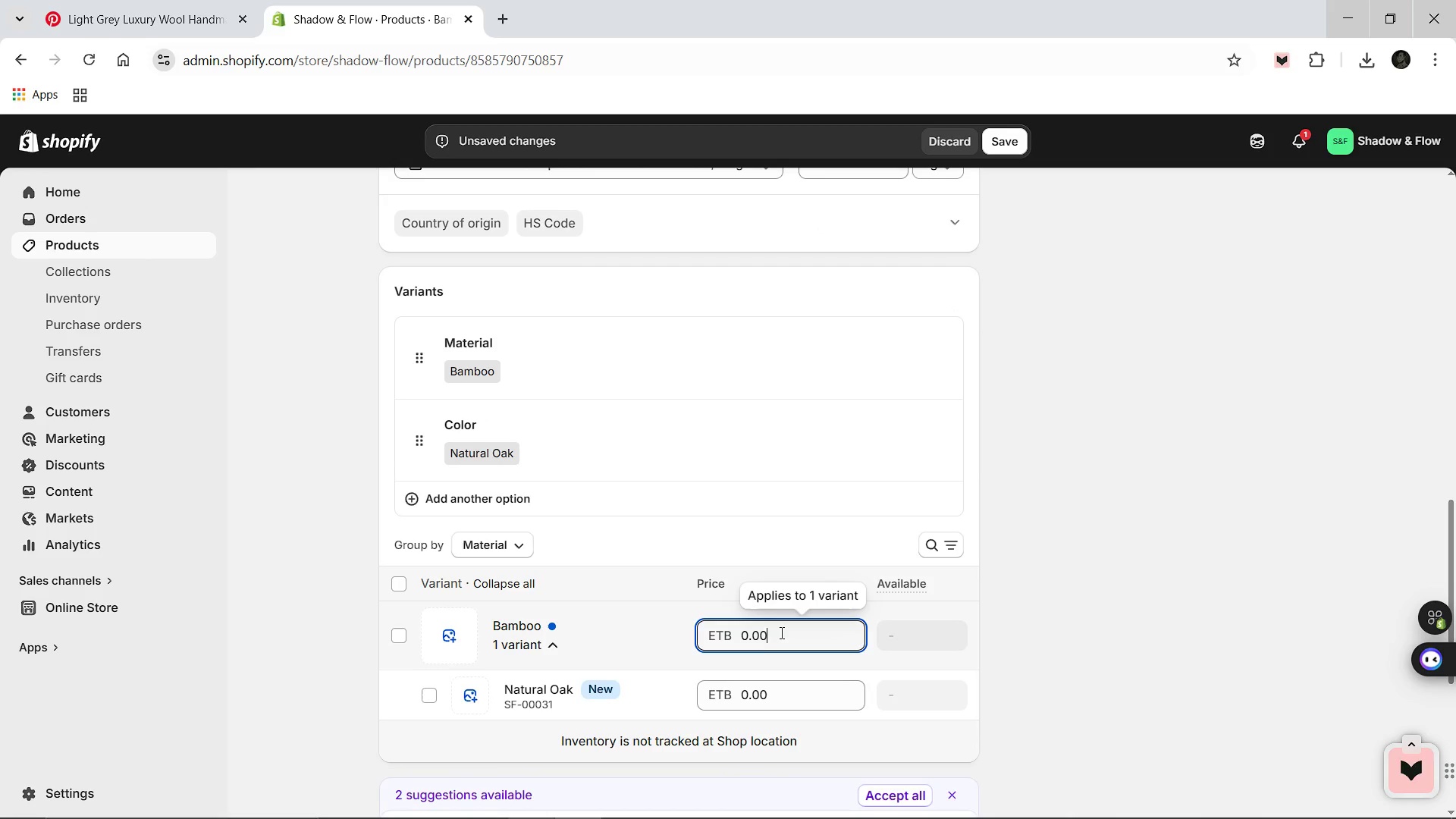 
key(Control+A)
 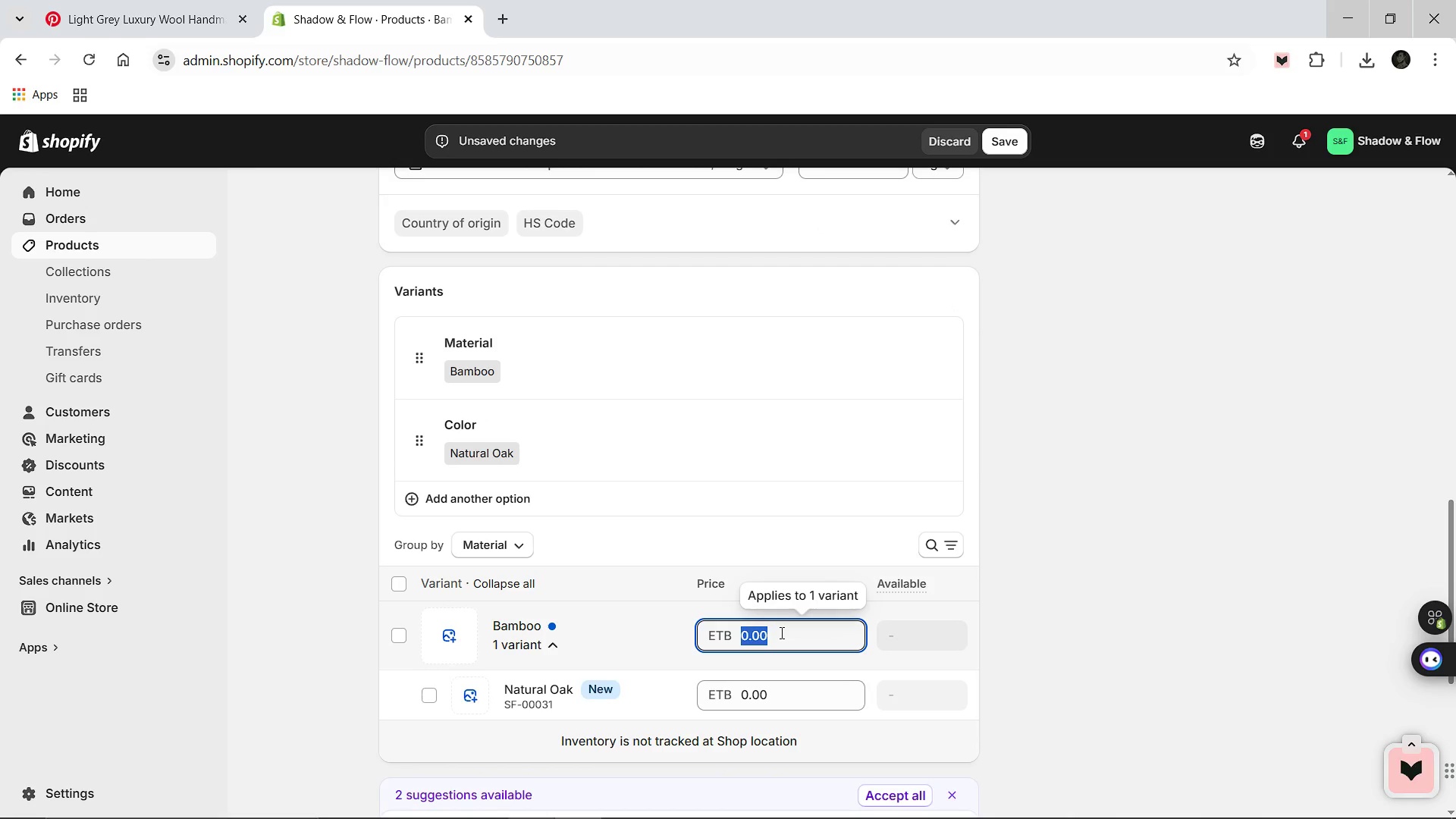 
type(150.00)
 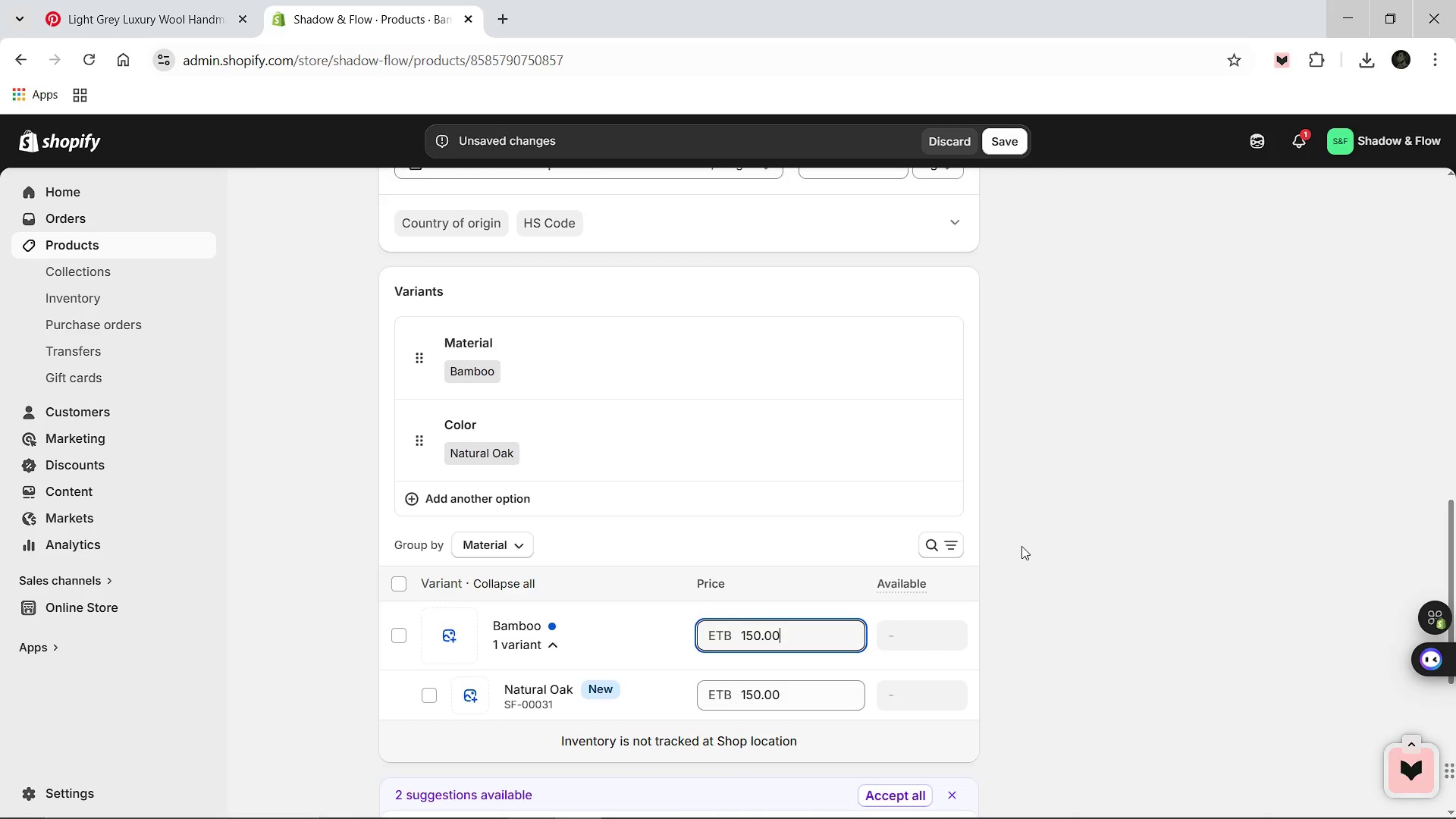 
left_click([1021, 546])
 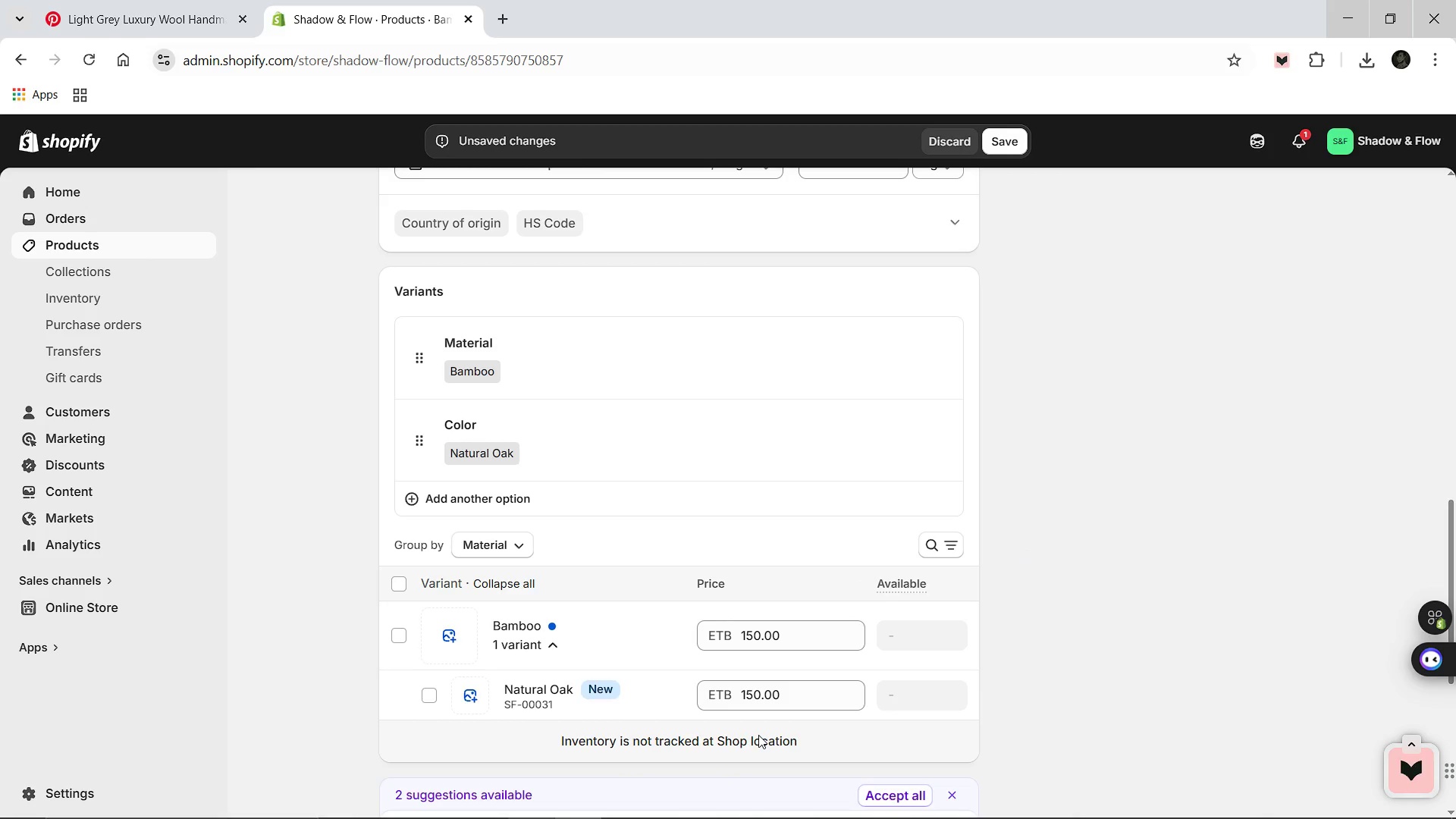 
mouse_move([779, 692])
 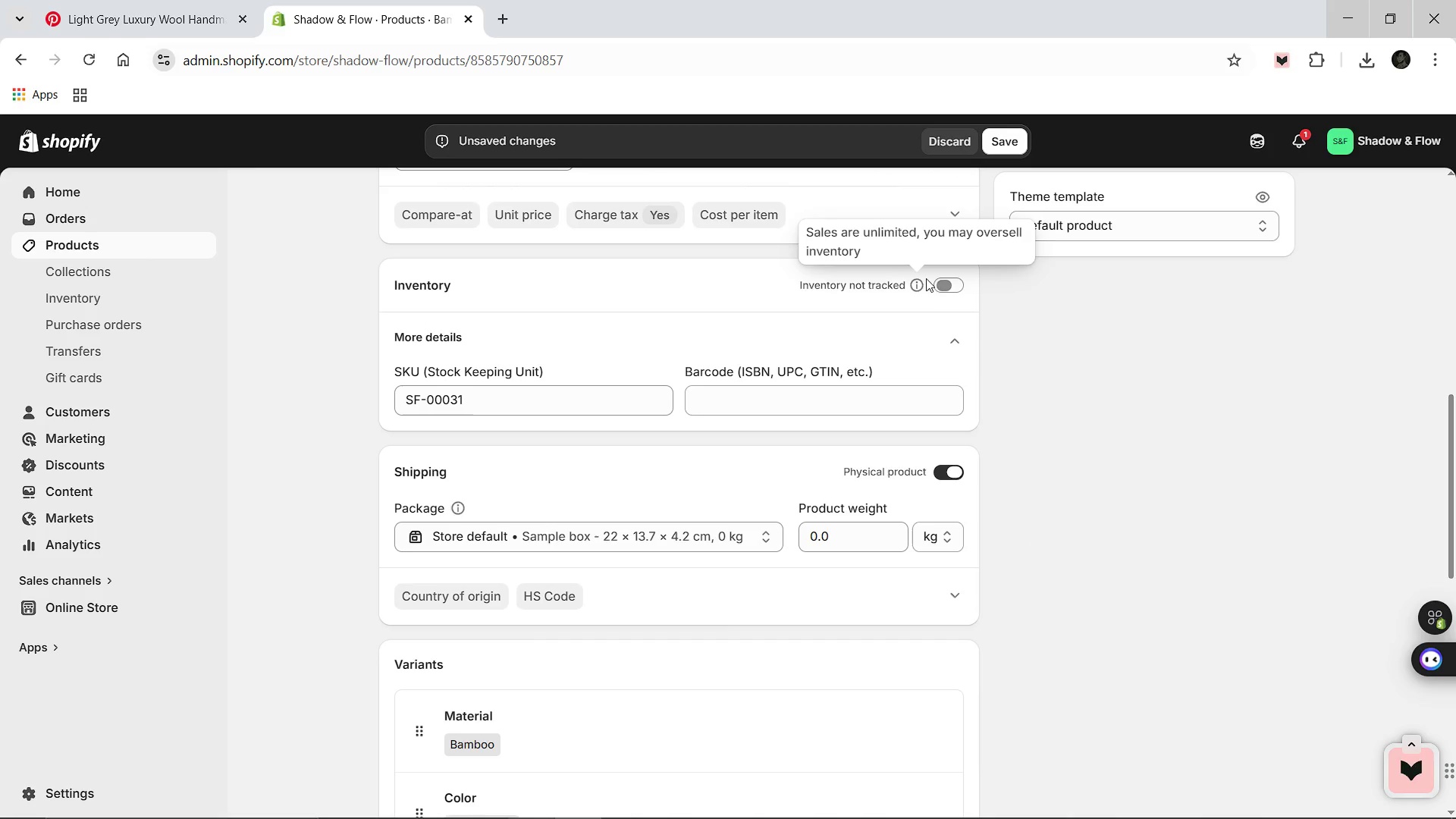 
left_click([940, 283])
 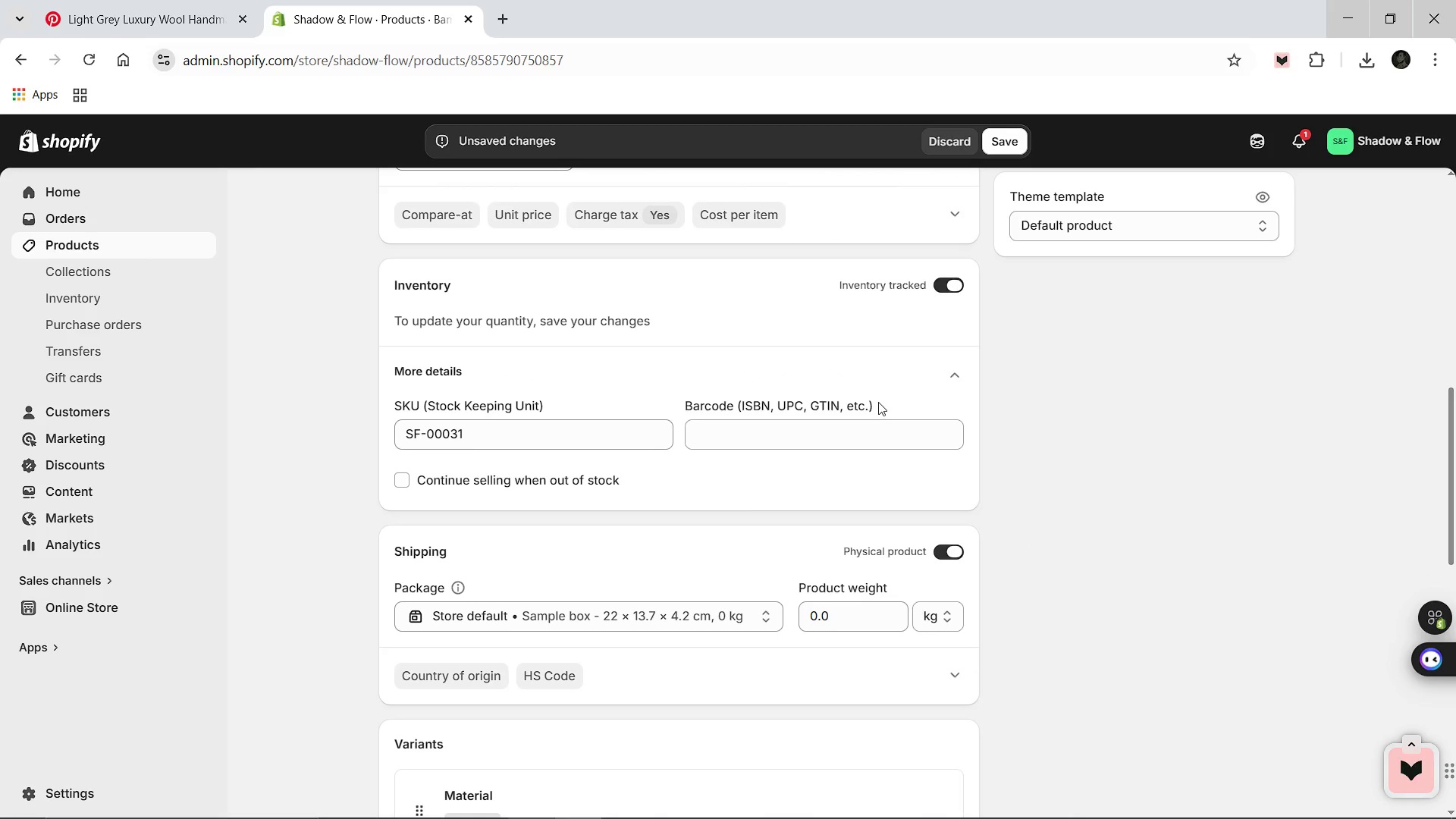 
mouse_move([871, 433])
 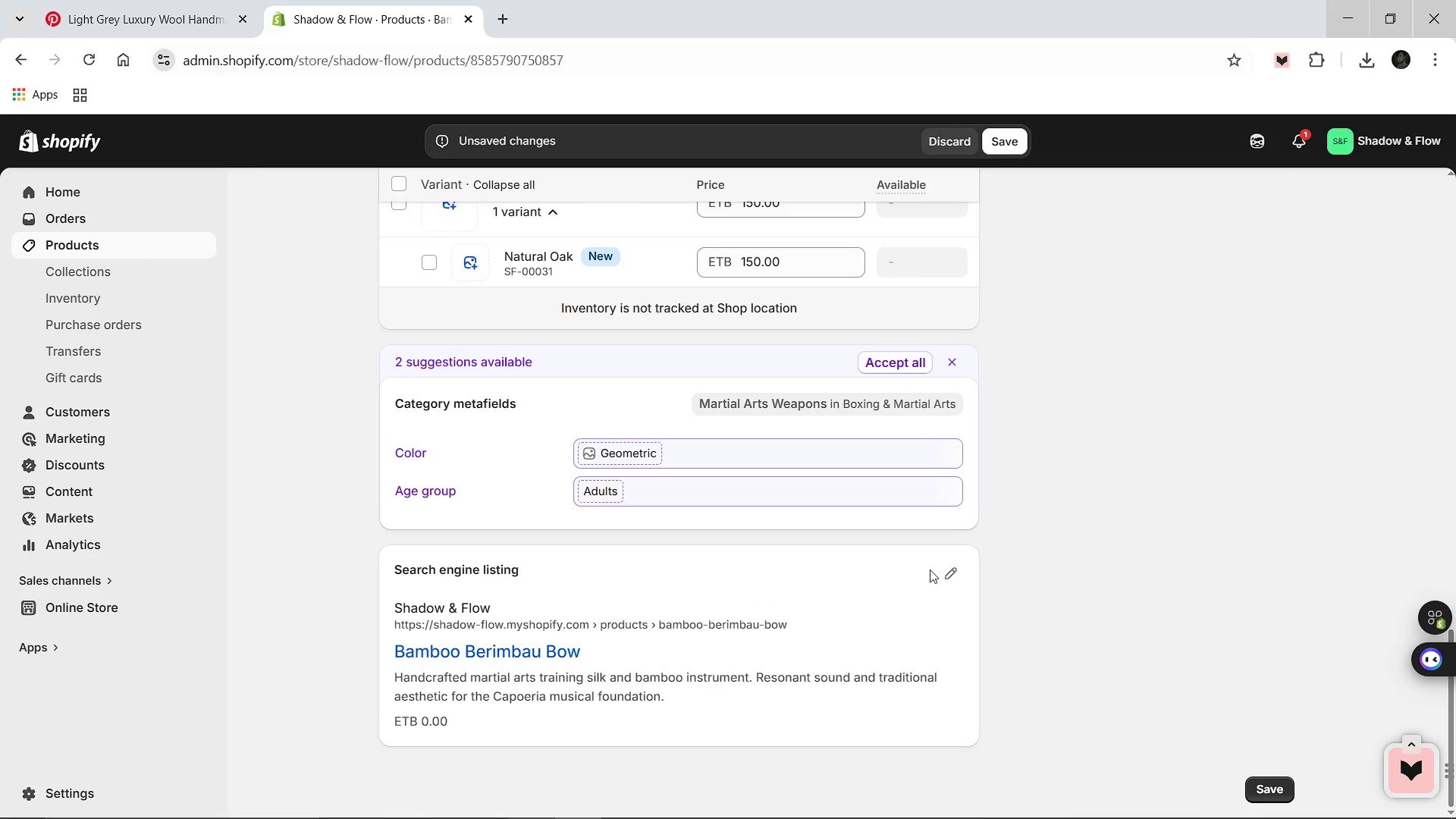 
wait(5.69)
 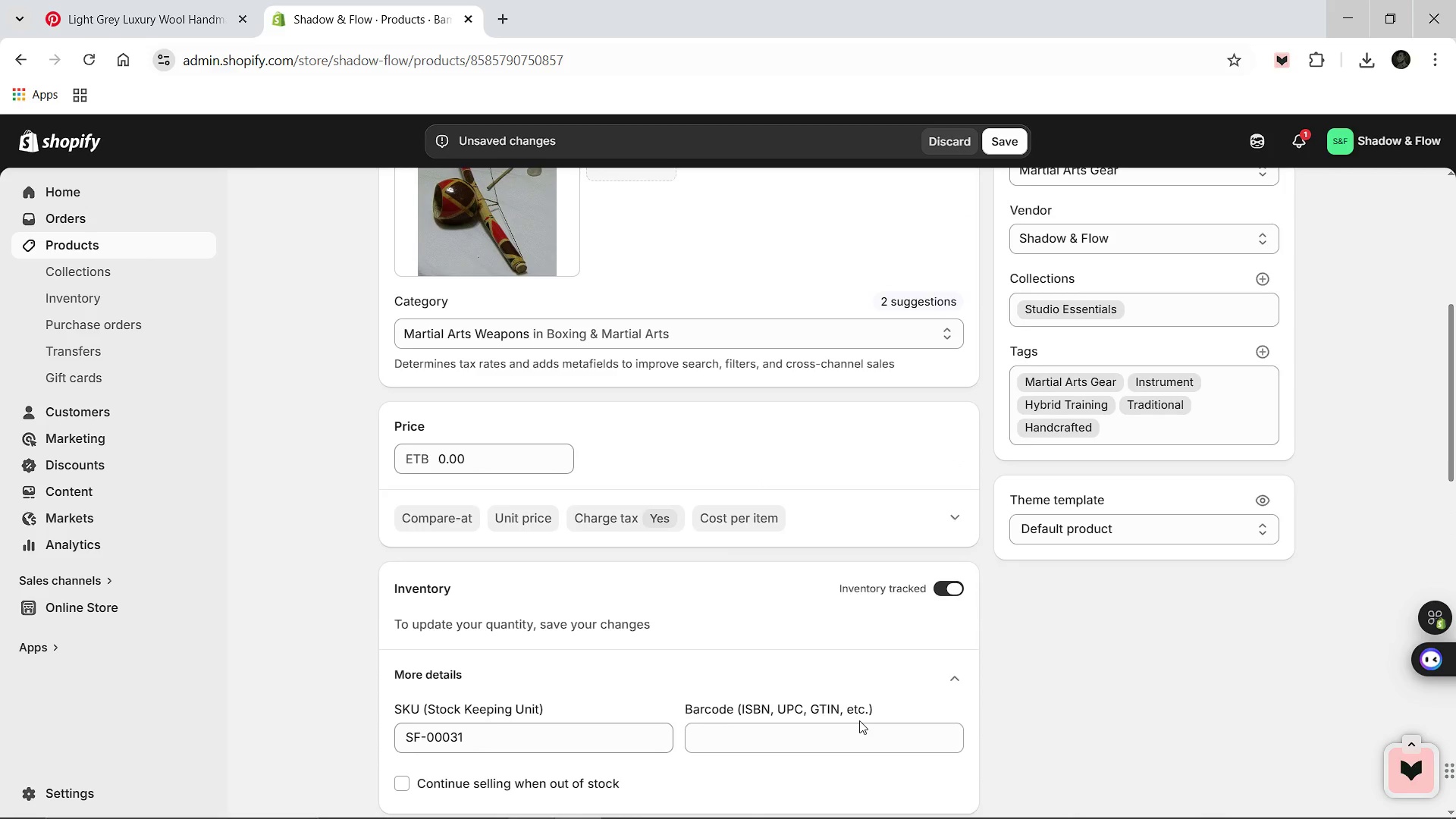 
left_click([931, 570])
 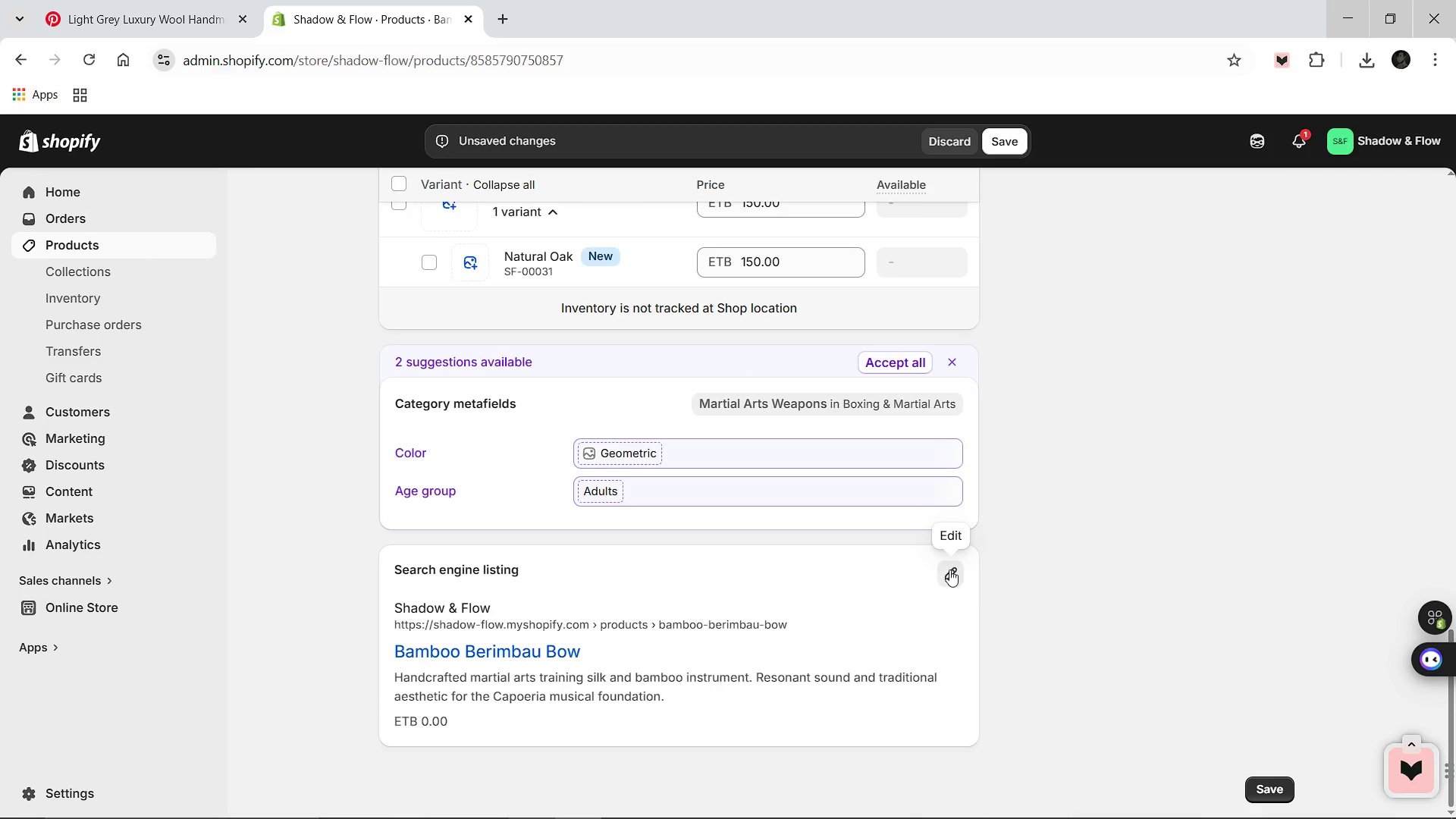 
left_click([949, 570])
 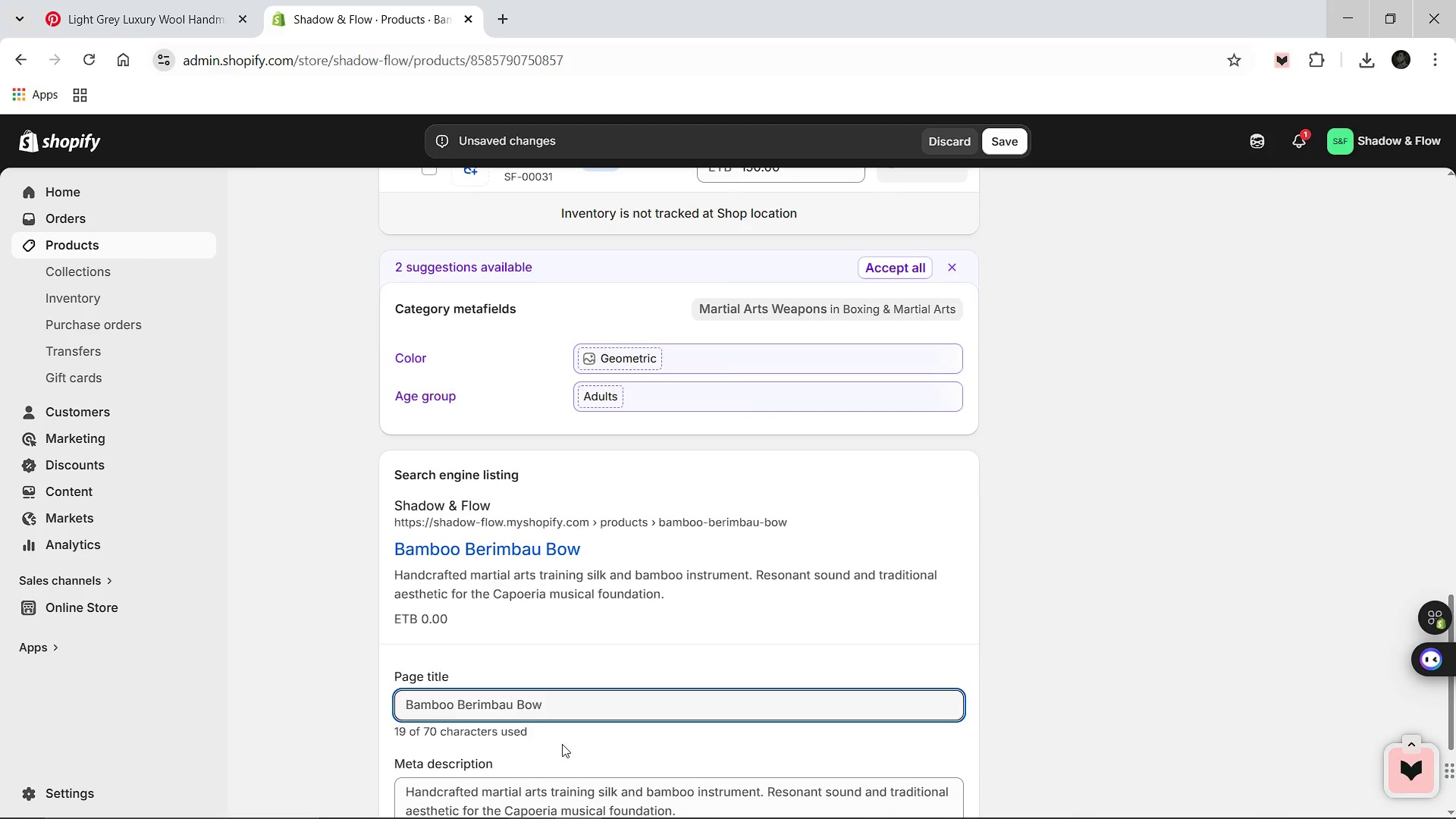 
left_click([570, 712])
 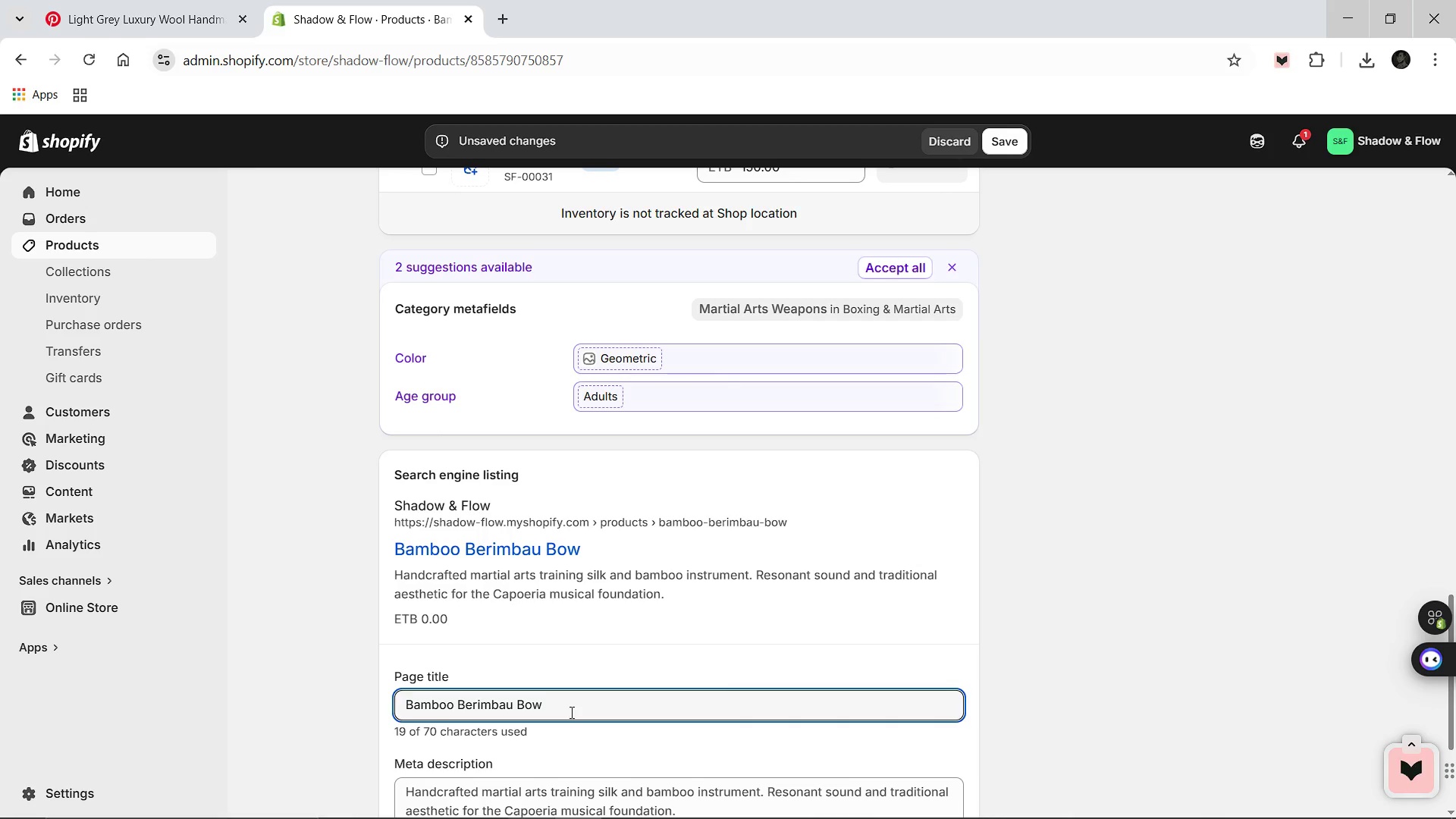 
hold_key(key=ShiftLeft, duration=0.31)
 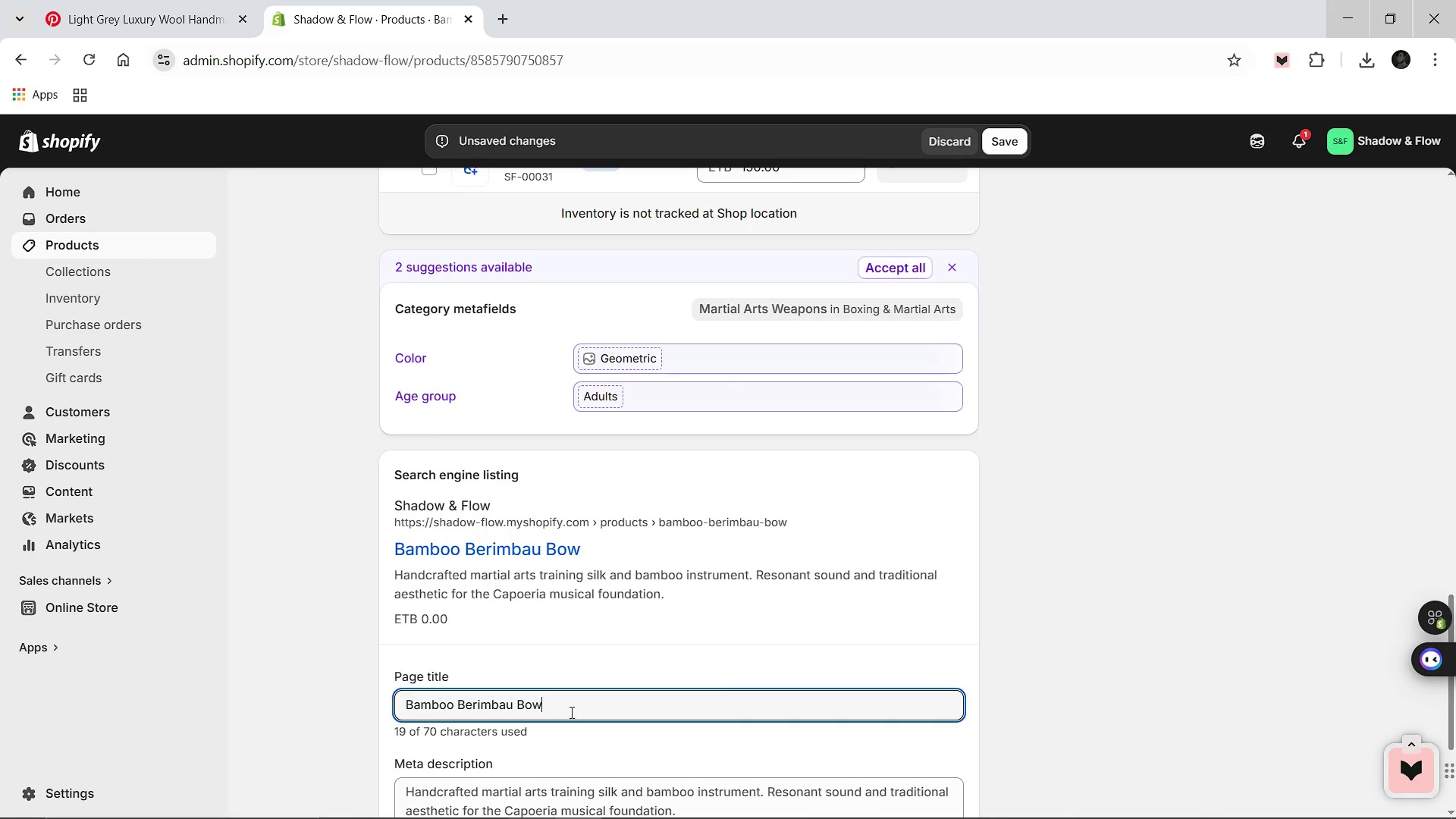 
type(: Capoeria Music & Training Gear [Break] N)
key(Backspace)
type(Shadow & Flow)
 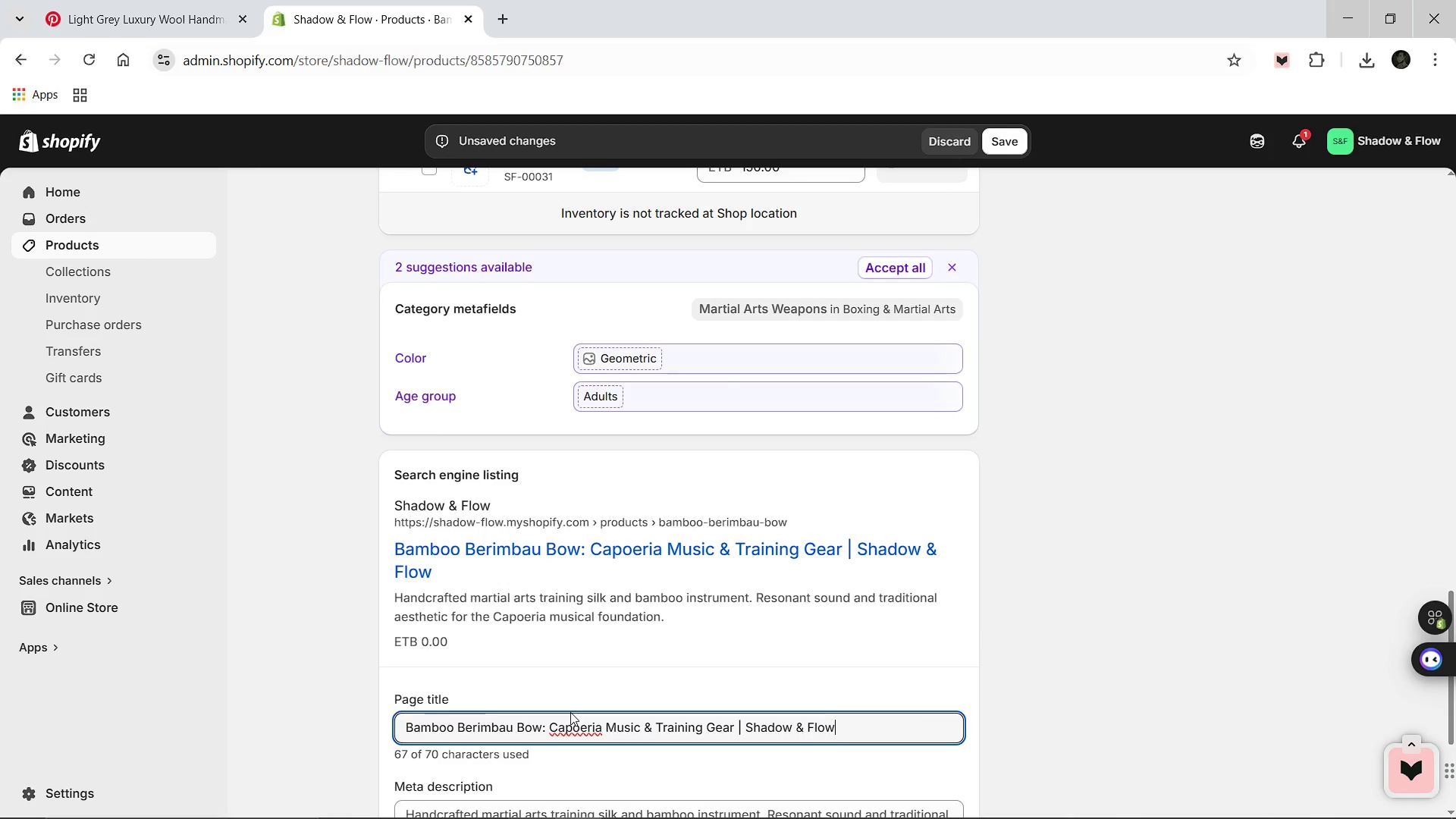 
left_click([583, 701])
 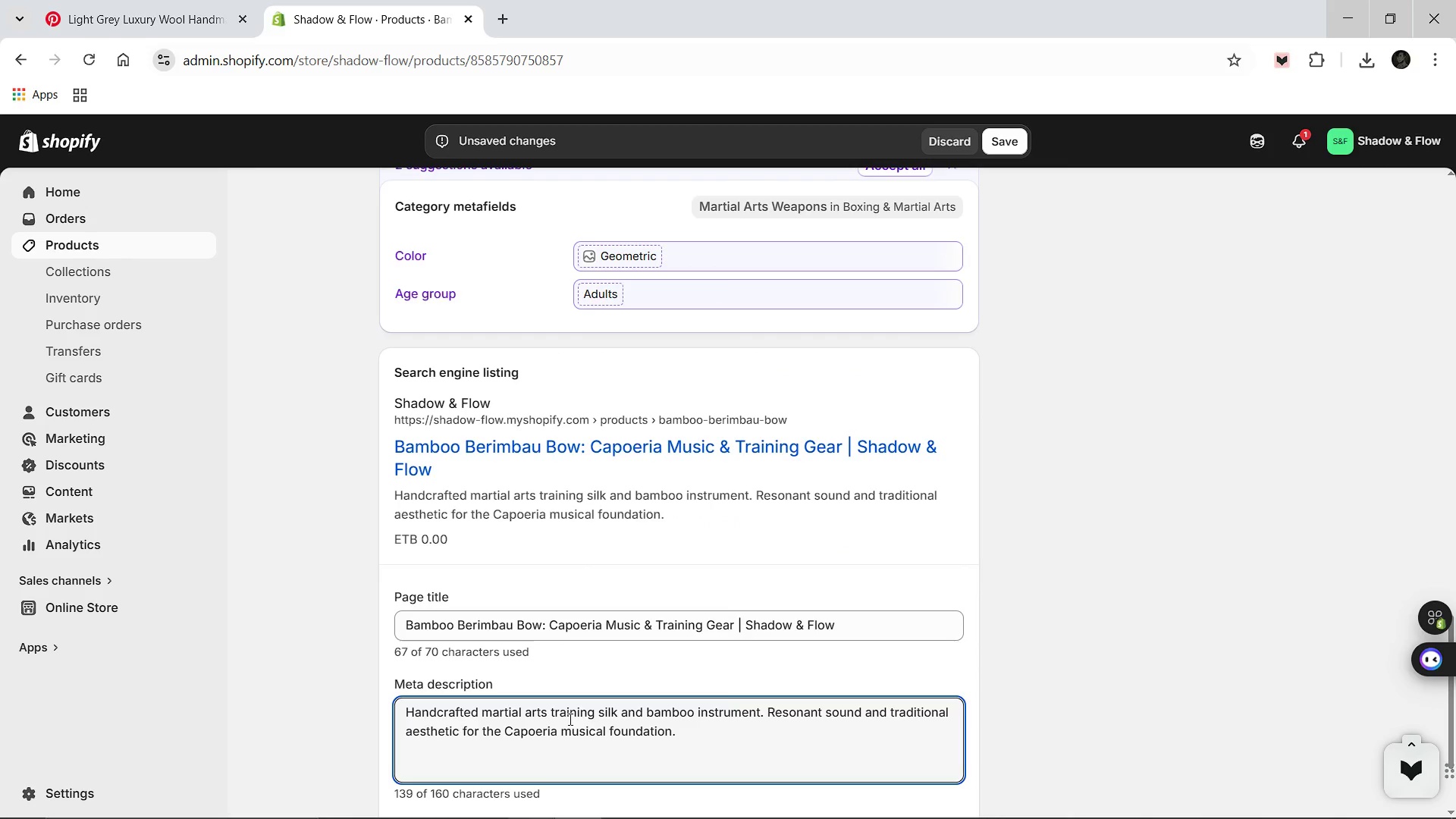 
key(Control+A)
 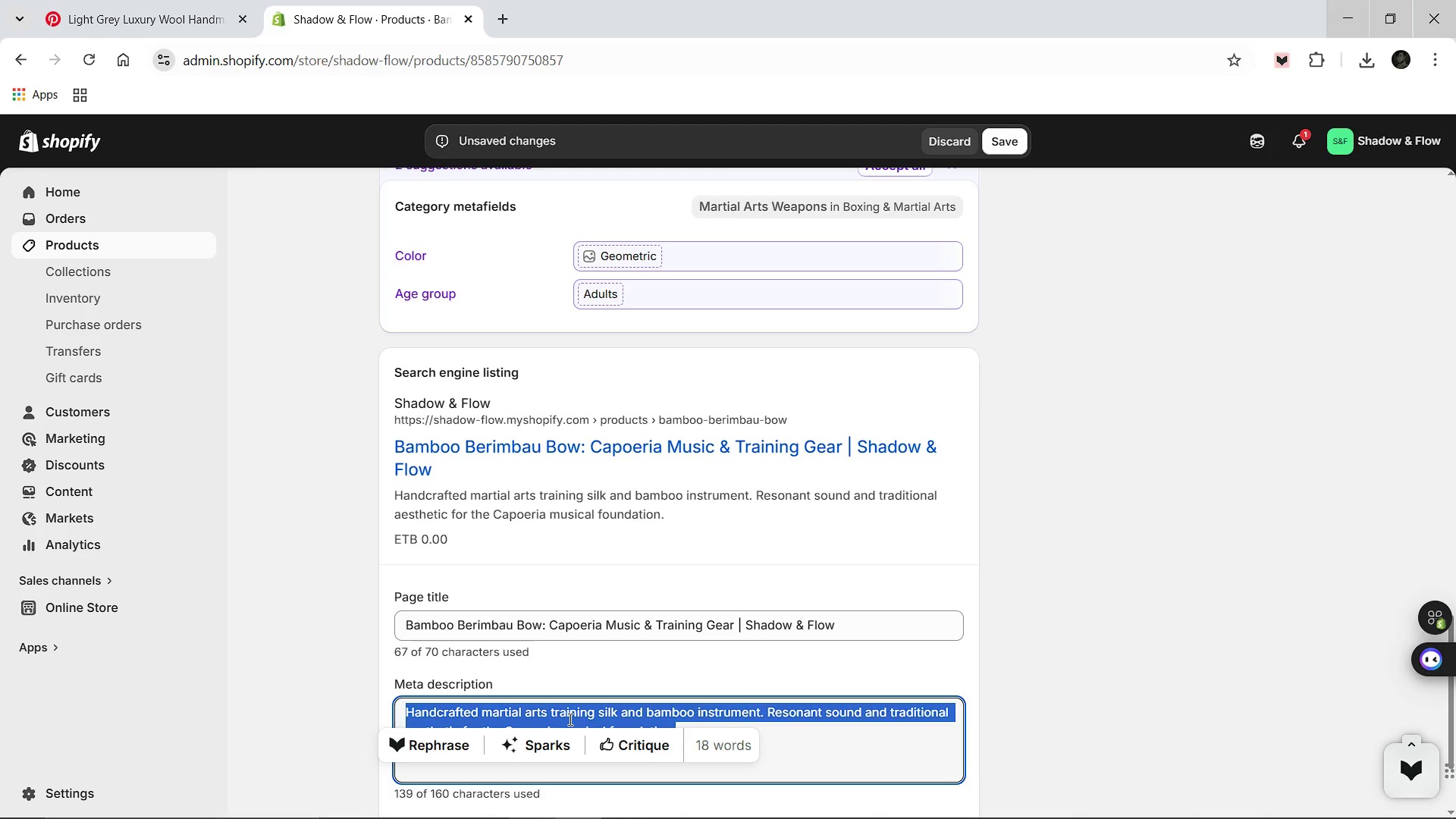 
type(Professional bamboo )
key(Backspace)
key(Backspace)
key(Backspace)
key(Backspace)
key(Backspace)
key(Backspace)
key(Backspace)
type(B)
key(Backspace)
type(bamboo Berimbau bow. Handcrafted for traditional resonance in the Capoeira roda.)
 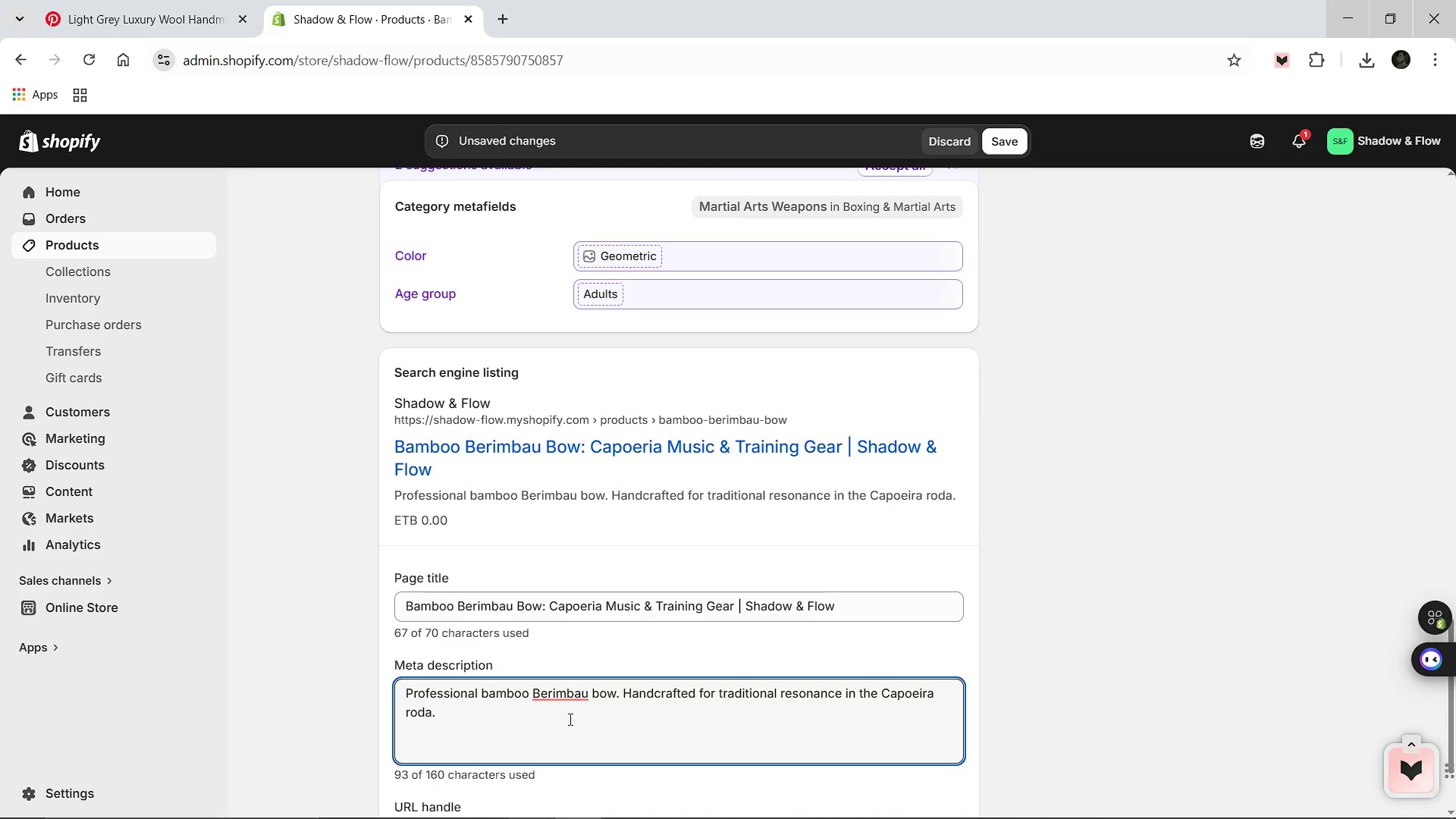 
left_click([519, 589])
 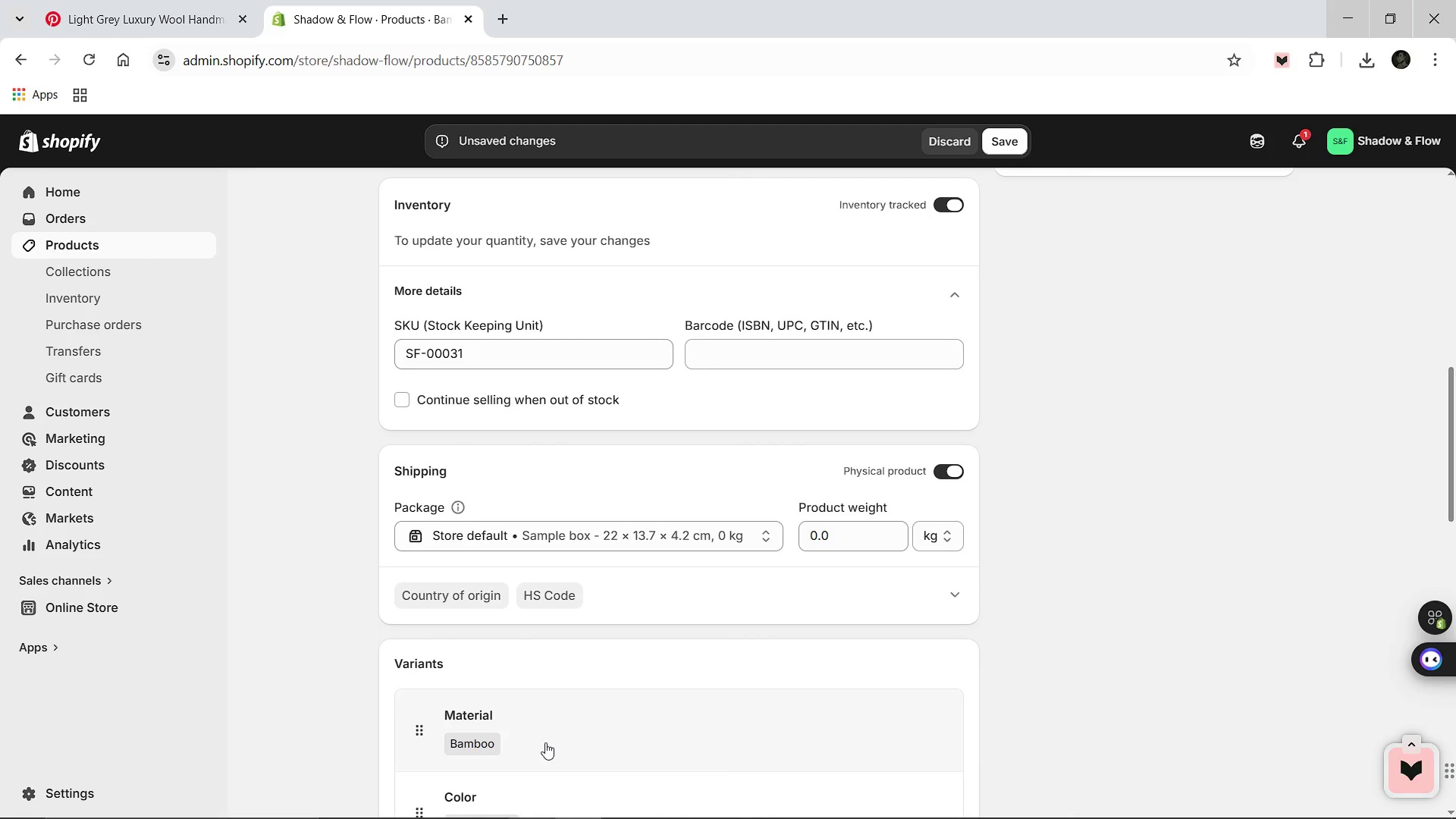 
wait(13.16)
 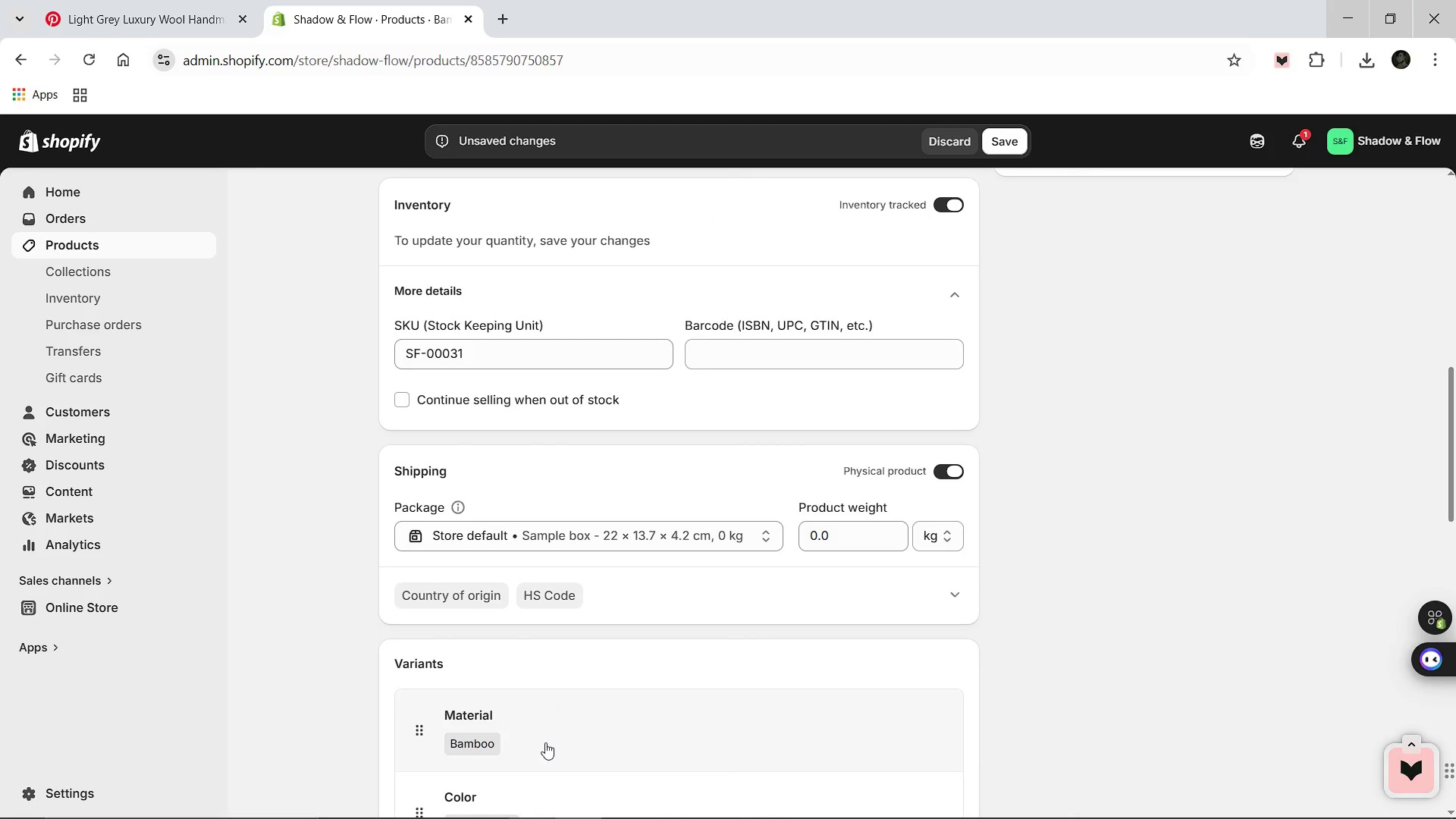 
left_click([1007, 145])
 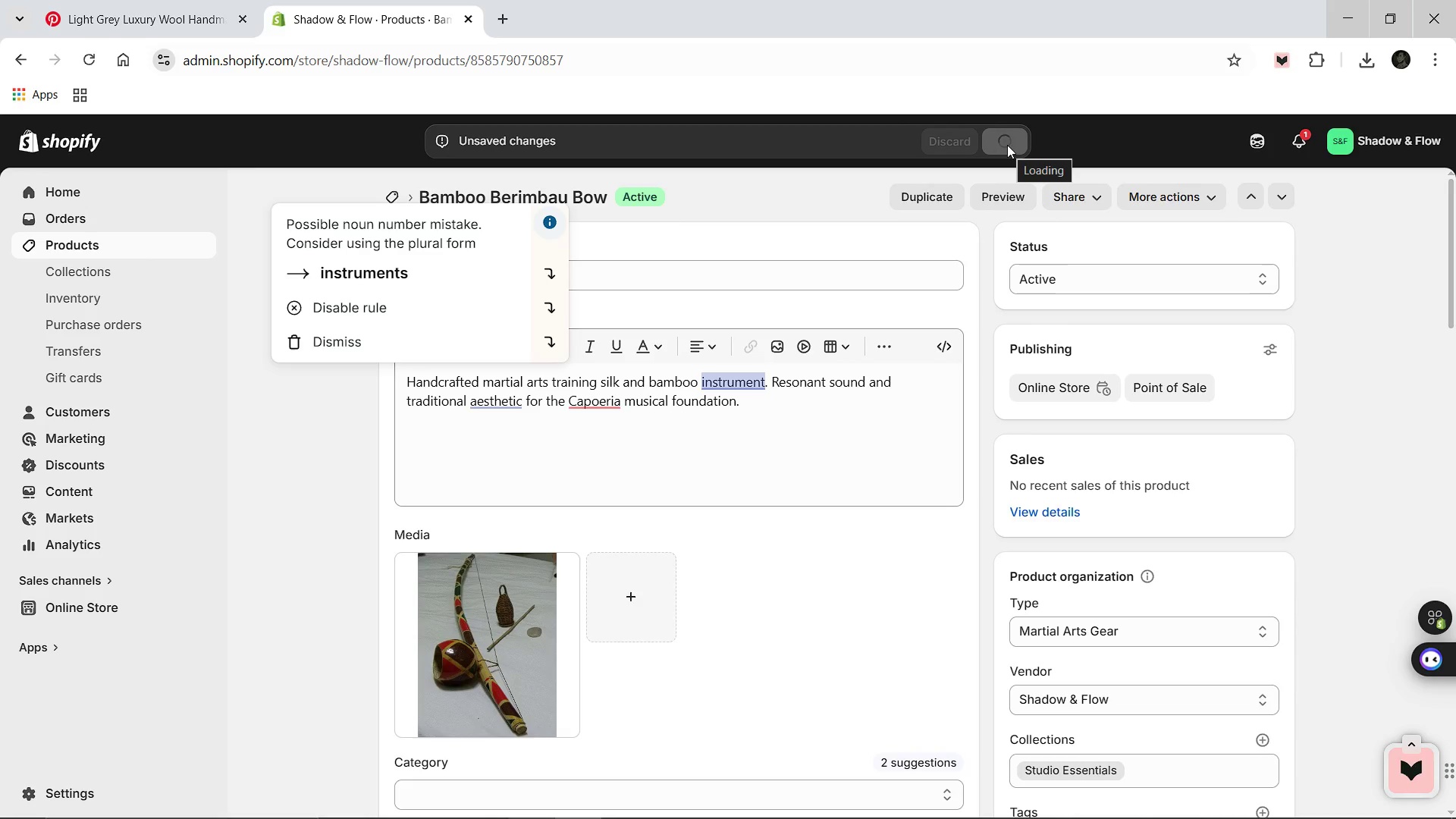 
wait(13.27)
 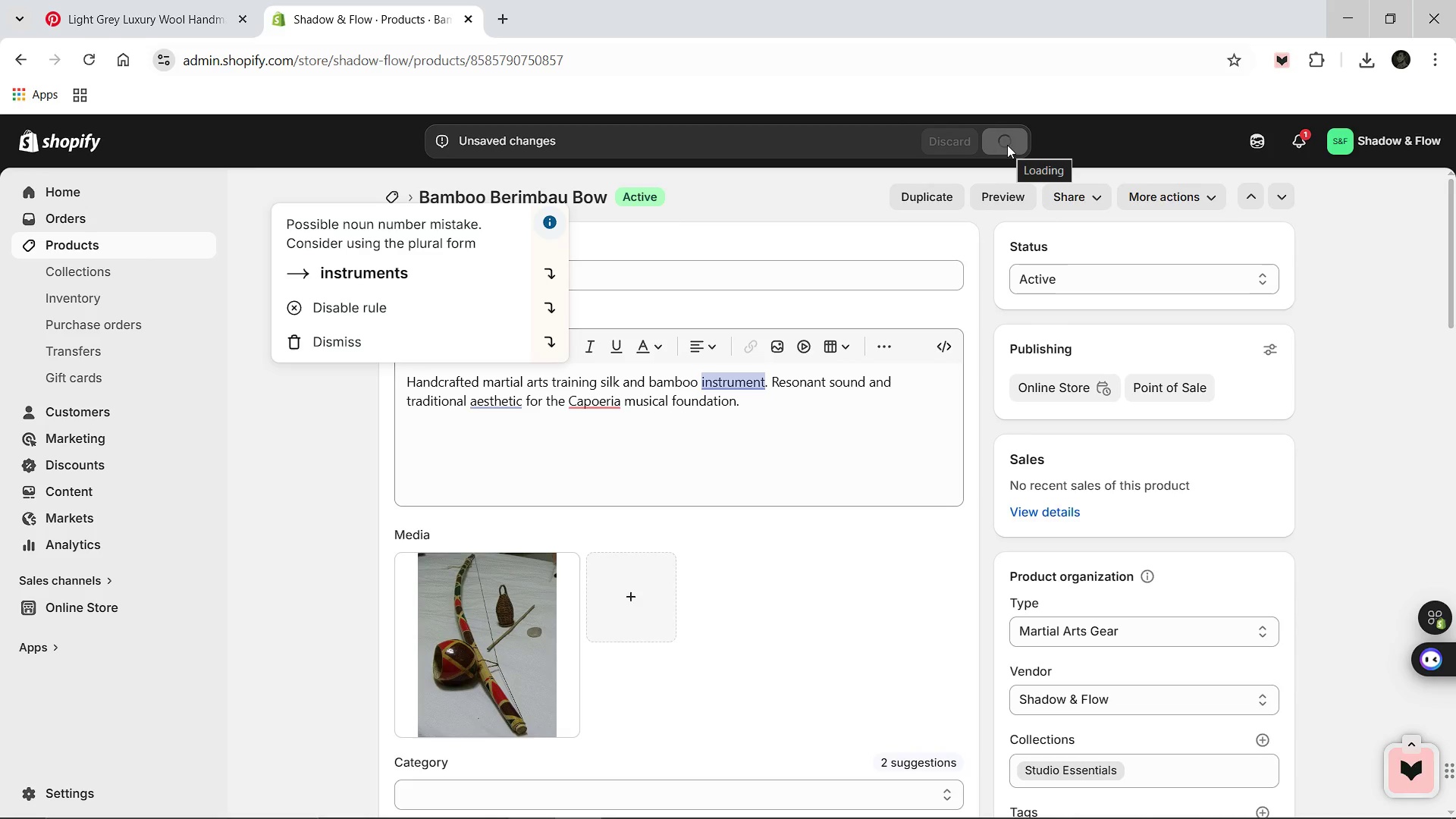 
left_click([446, 279])
 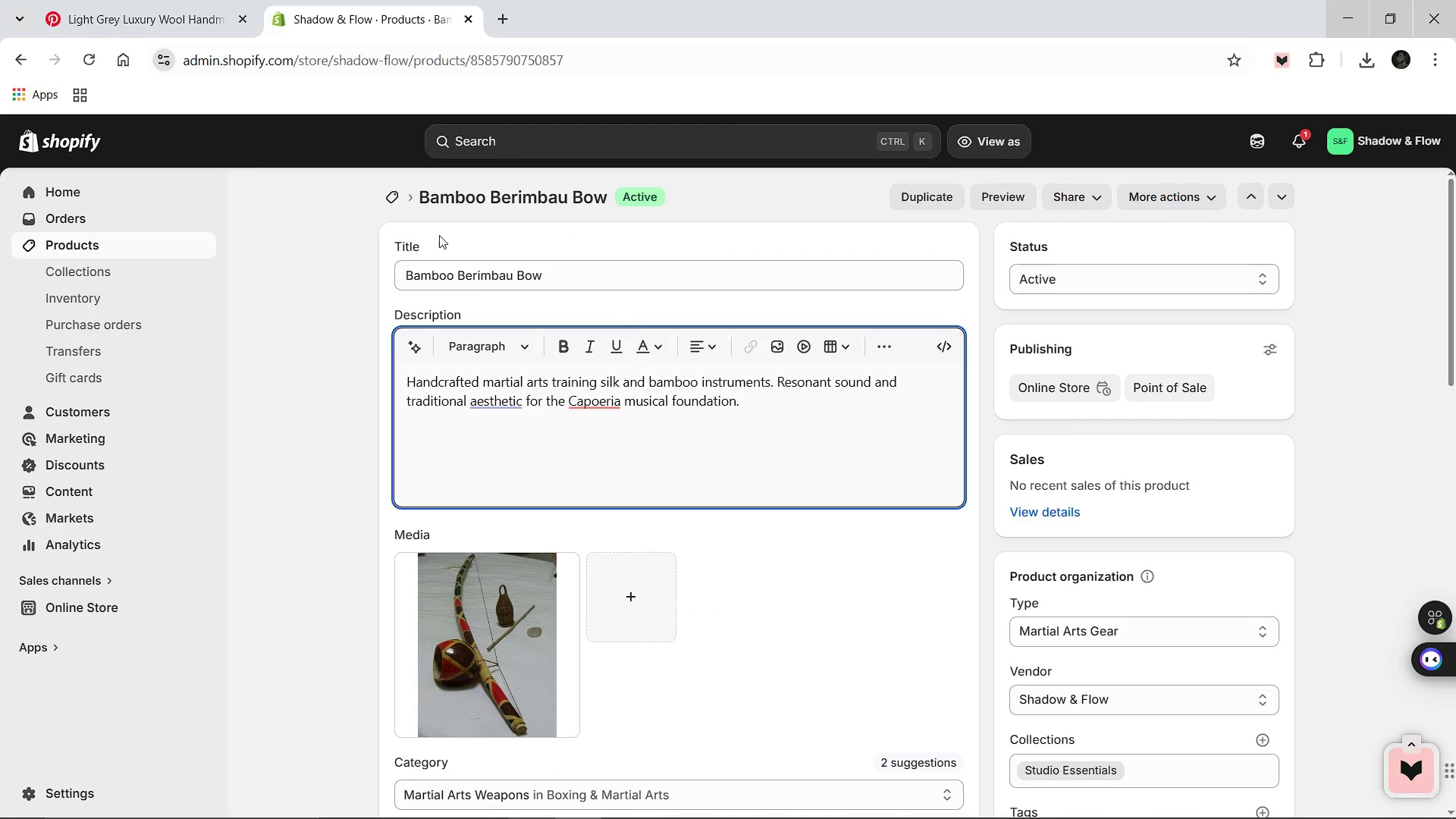 
wait(23.95)
 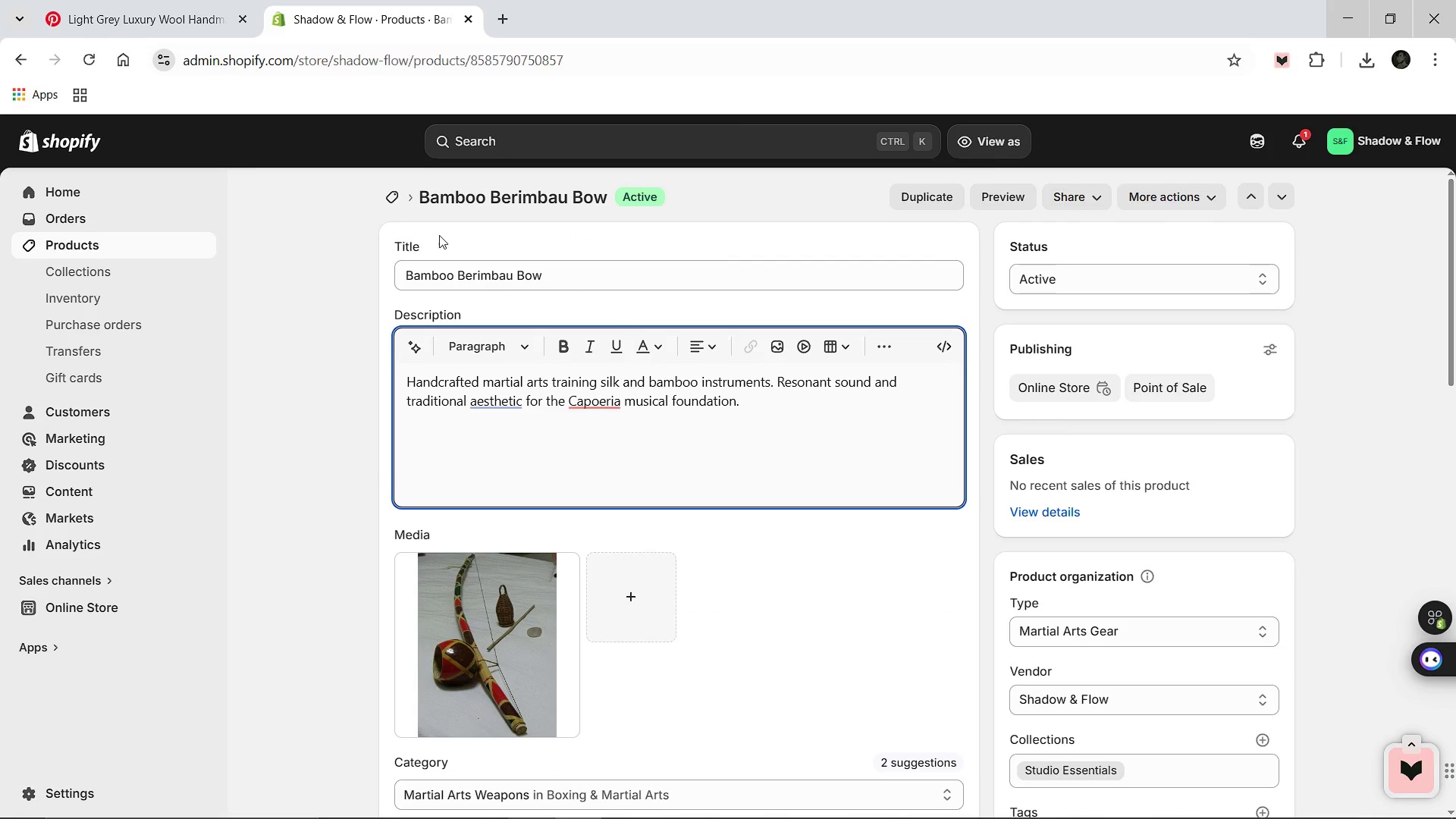 
left_click([494, 663])
 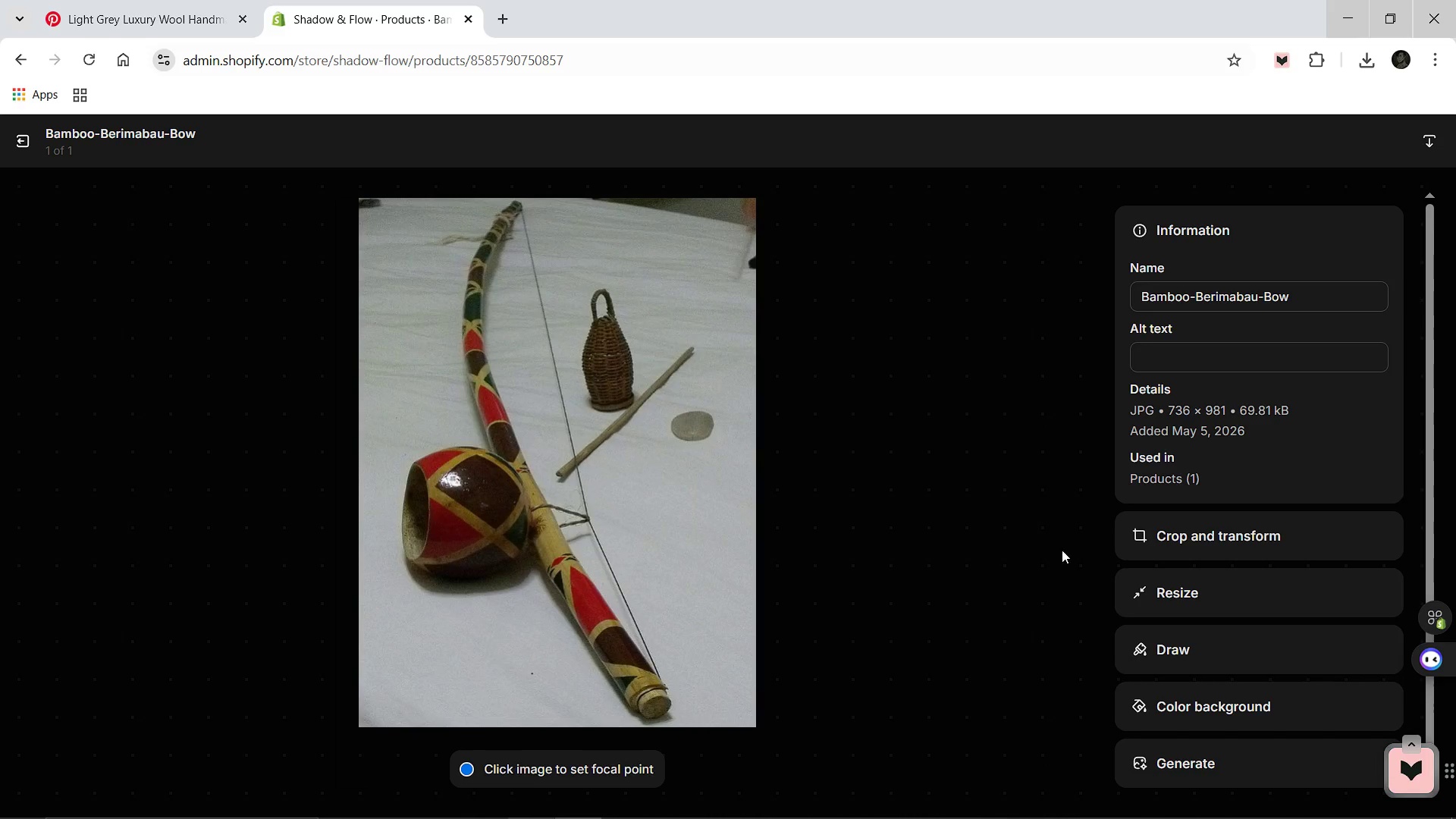 
left_click([1230, 359])
 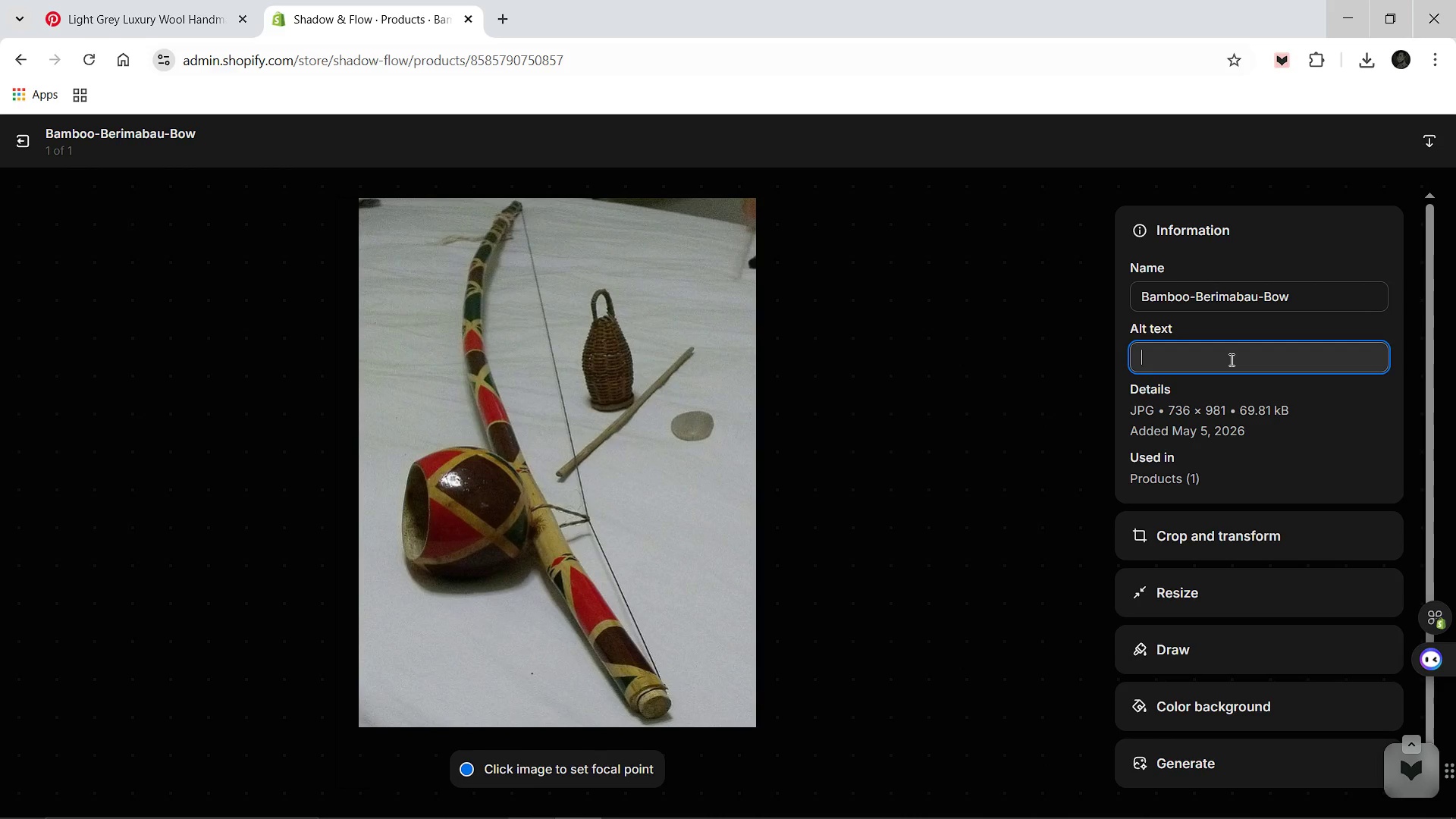 
type(Natrual Oak handcrafted bamboo Be)
key(Backspace)
type(rimabu bow for traditional Capoeria musical roa)
key(Backspace)
type(das.)
 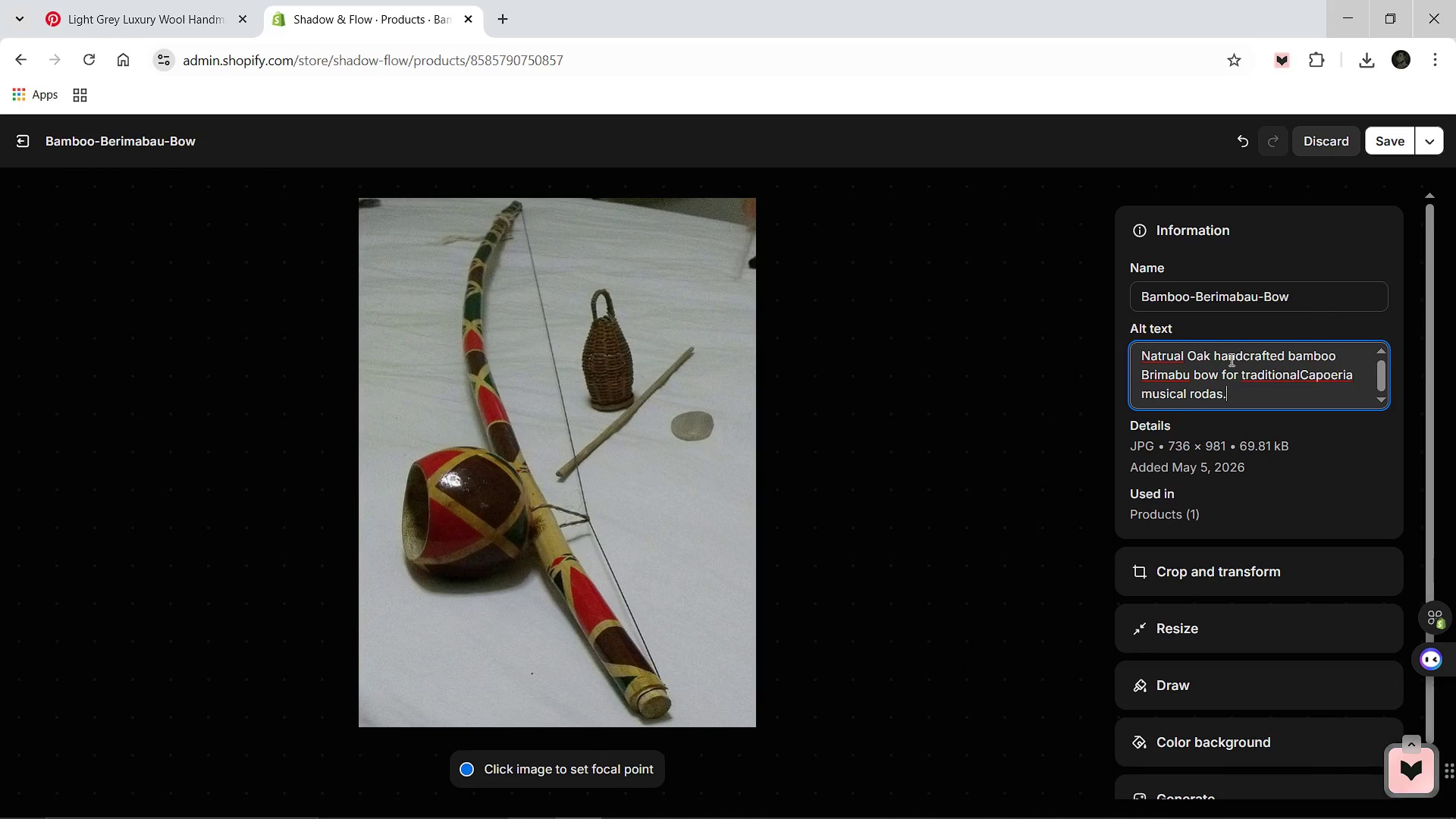 
left_click([1151, 378])
 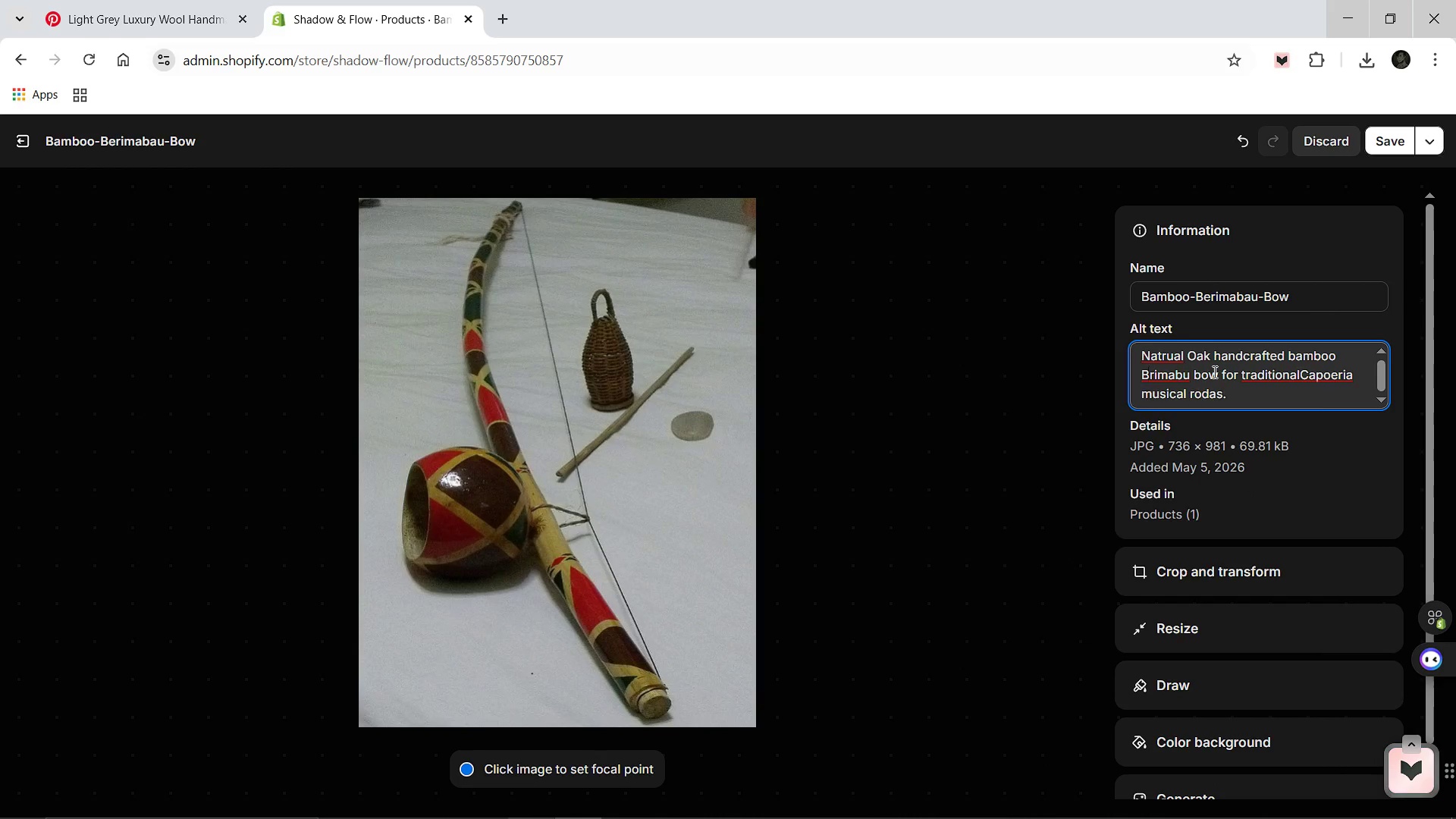 
key(E)
 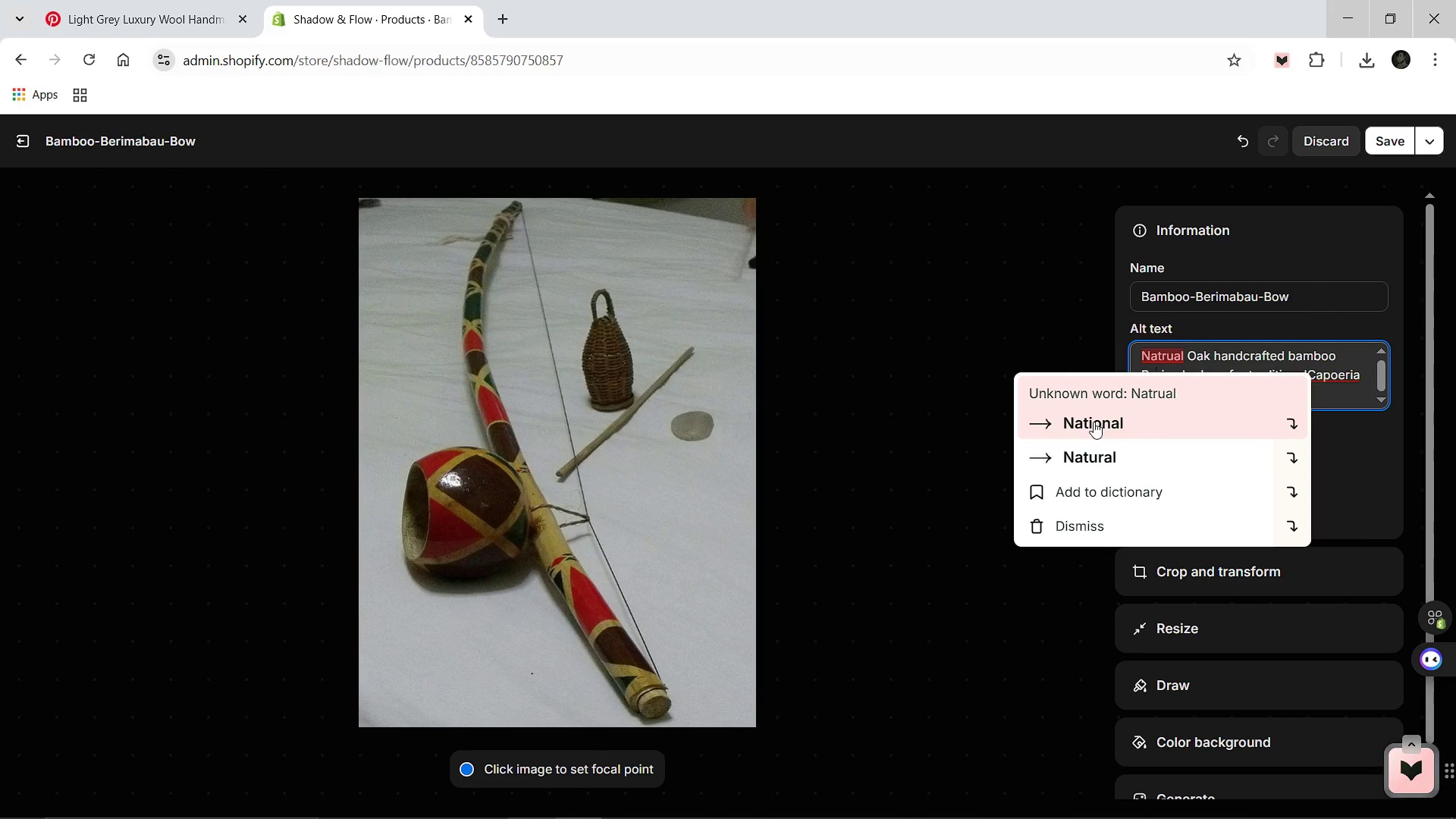 
left_click([1117, 460])
 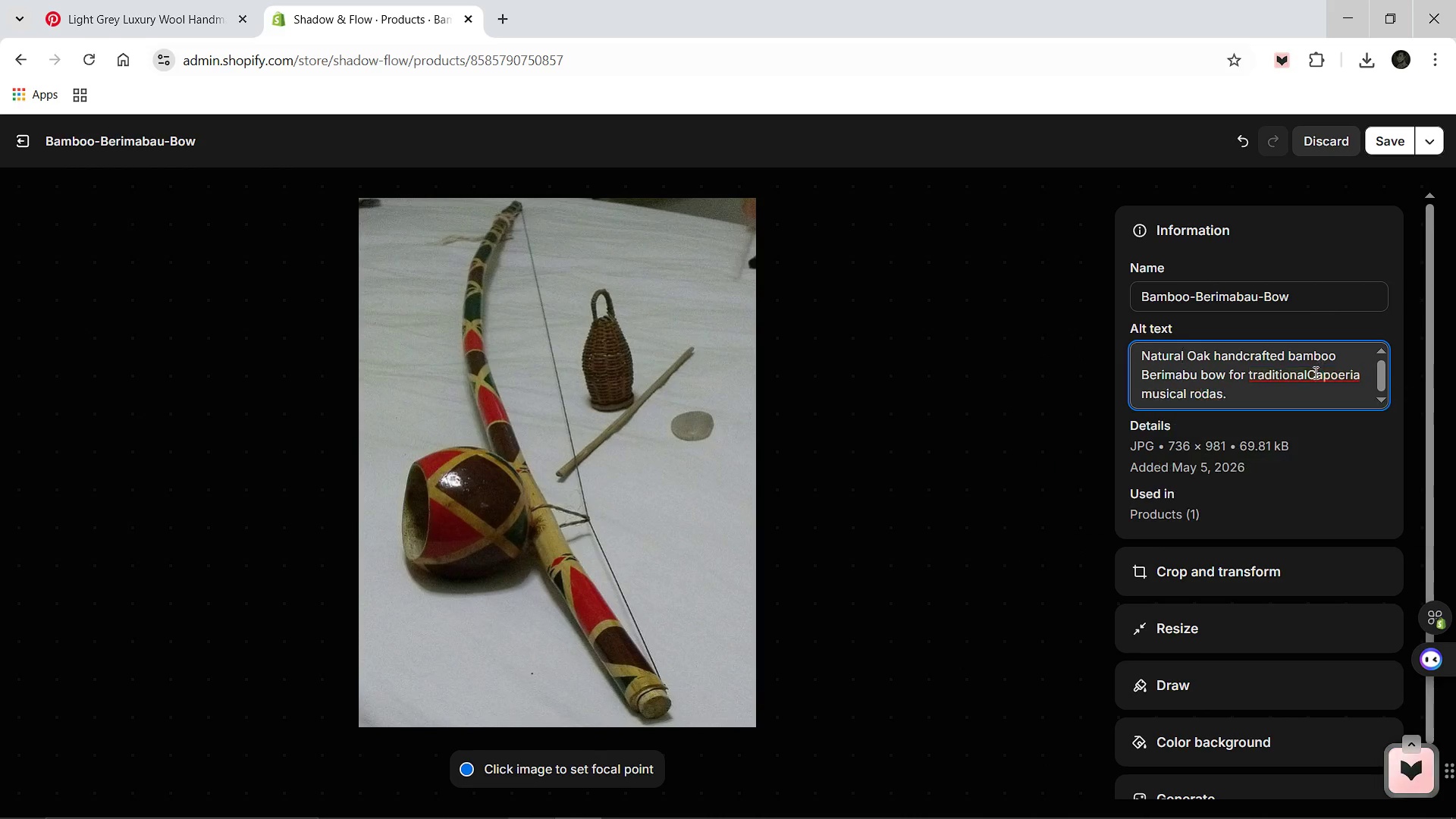 
left_click([1310, 372])
 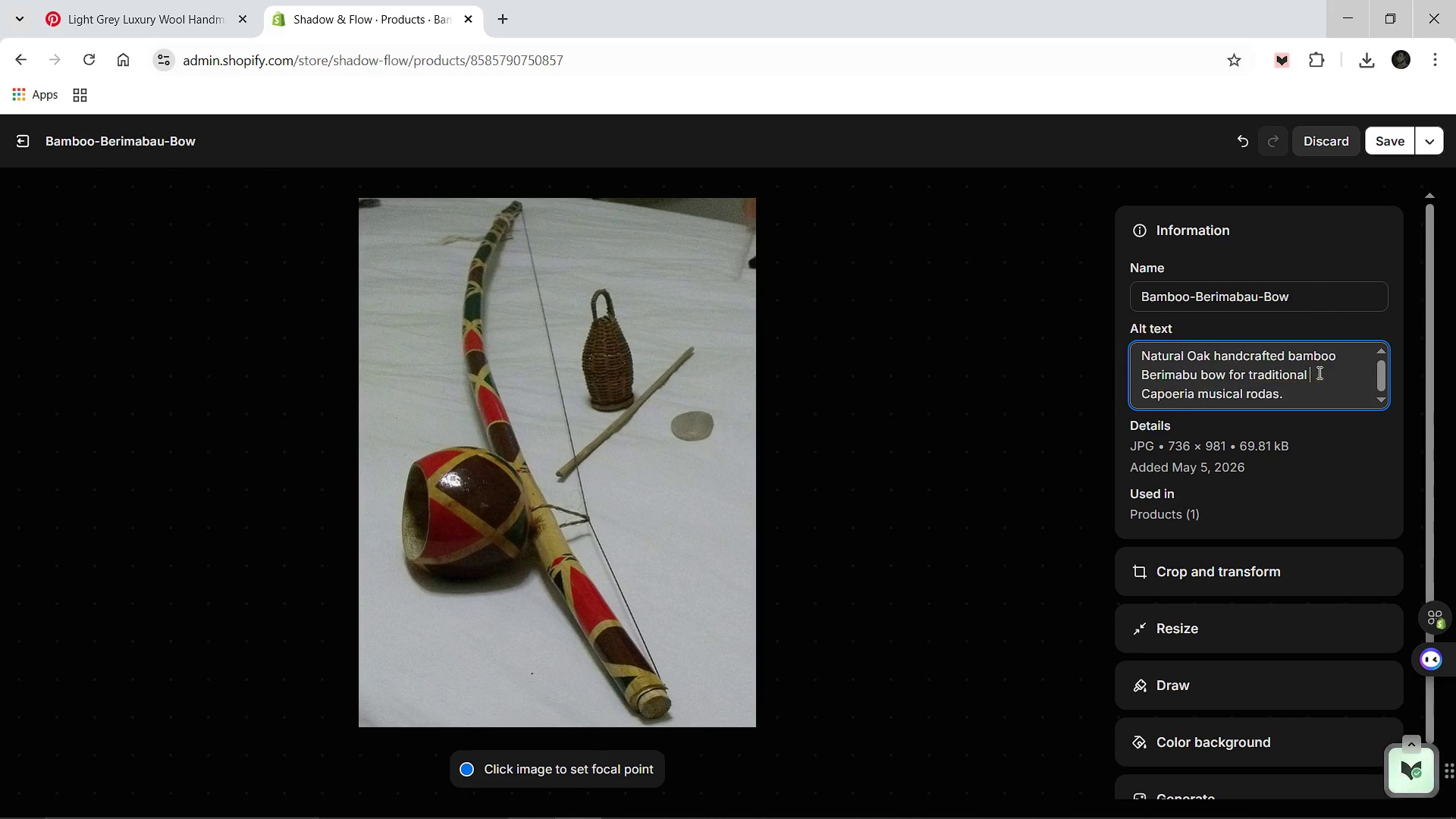 
key(Space)
 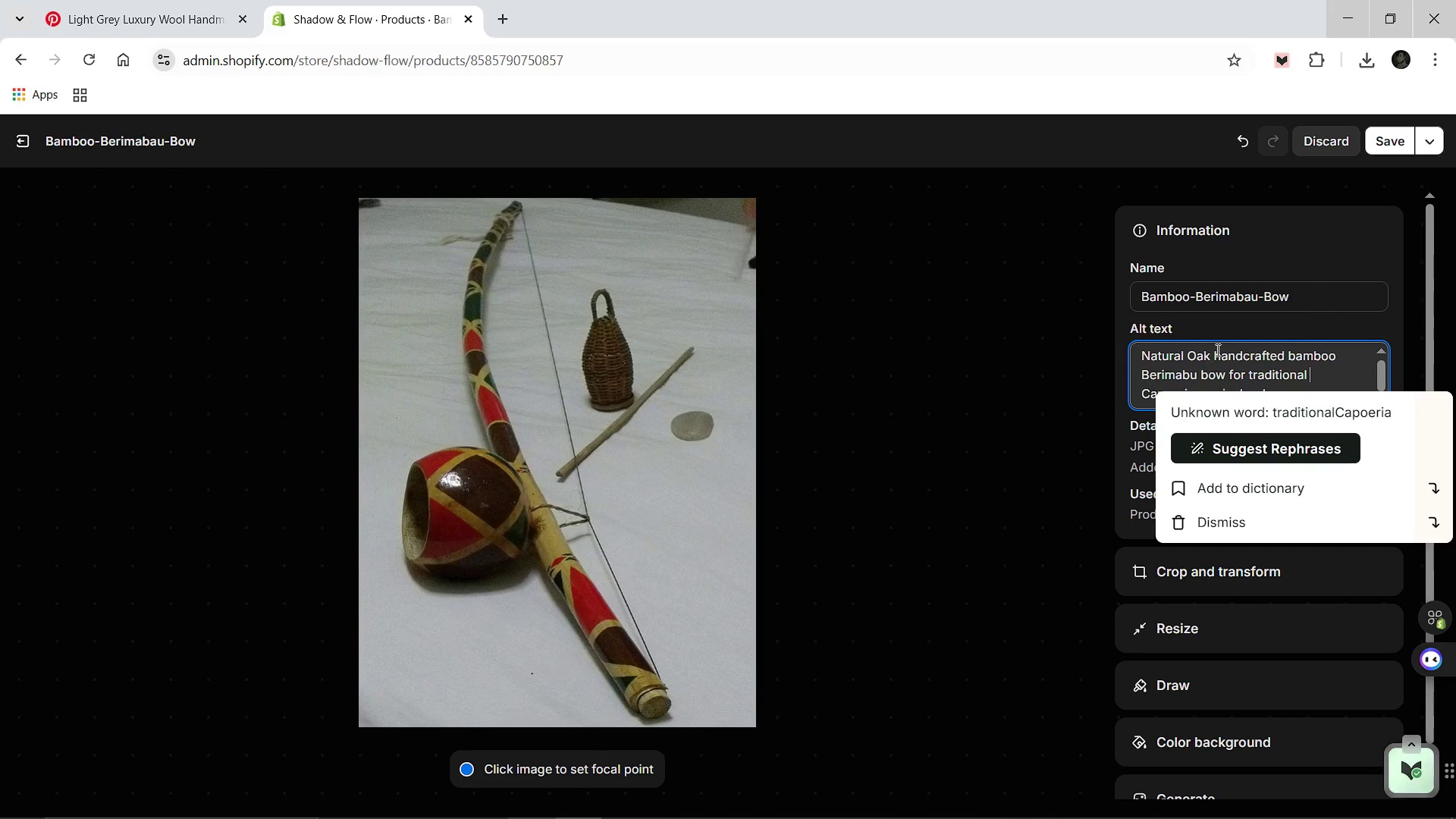 
left_click([1216, 350])
 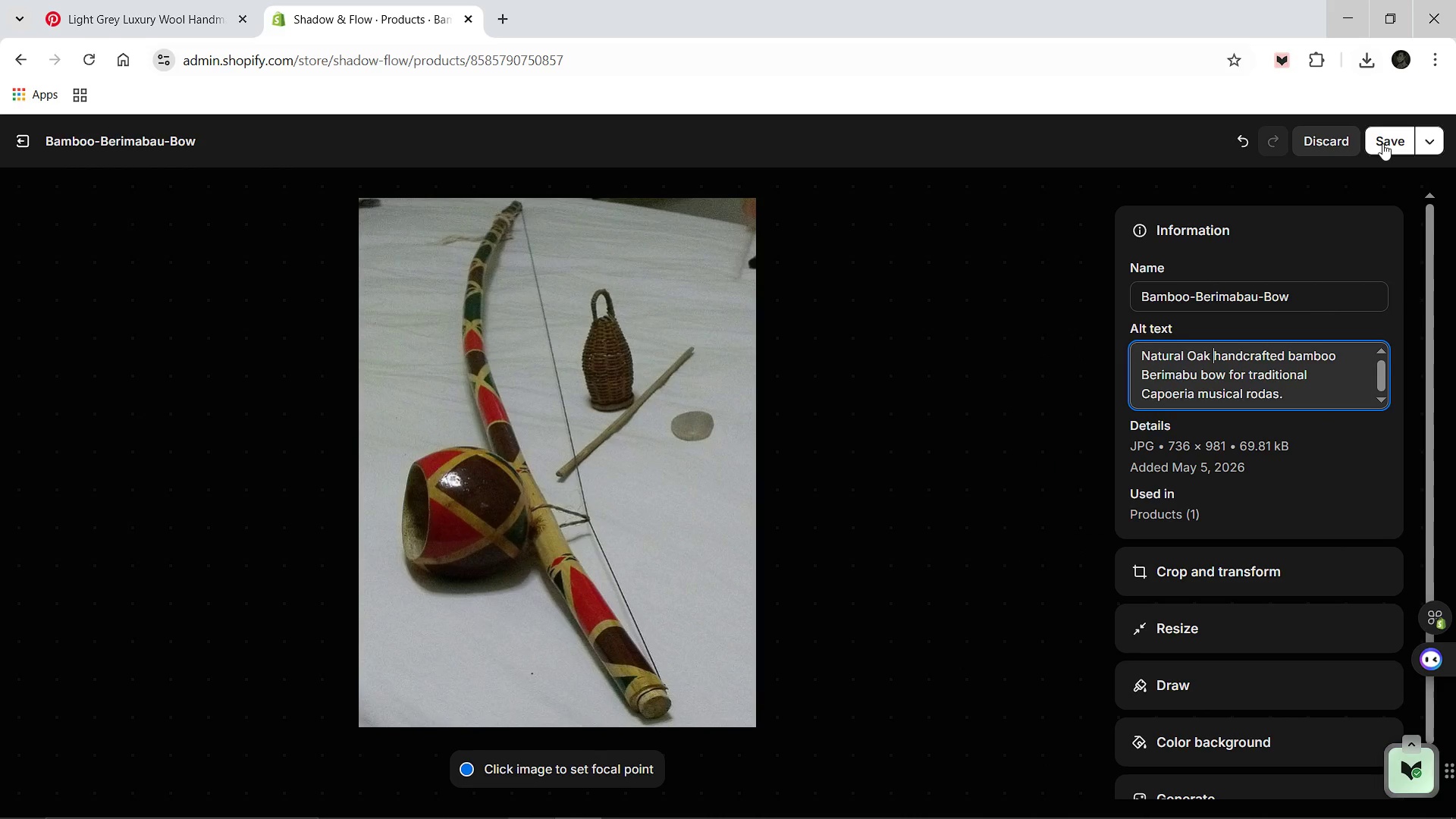 
left_click([1382, 143])
 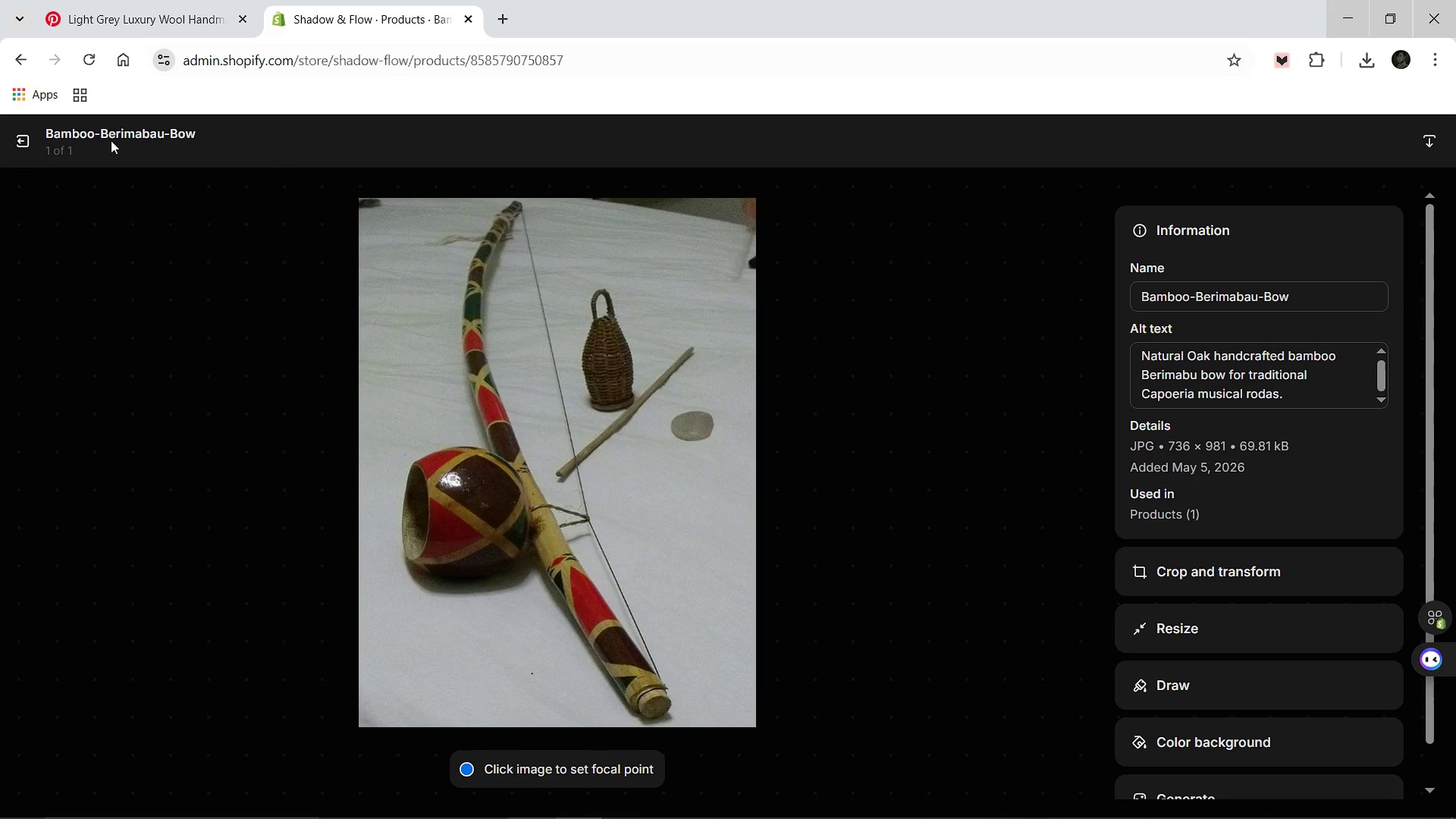 
wait(5.2)
 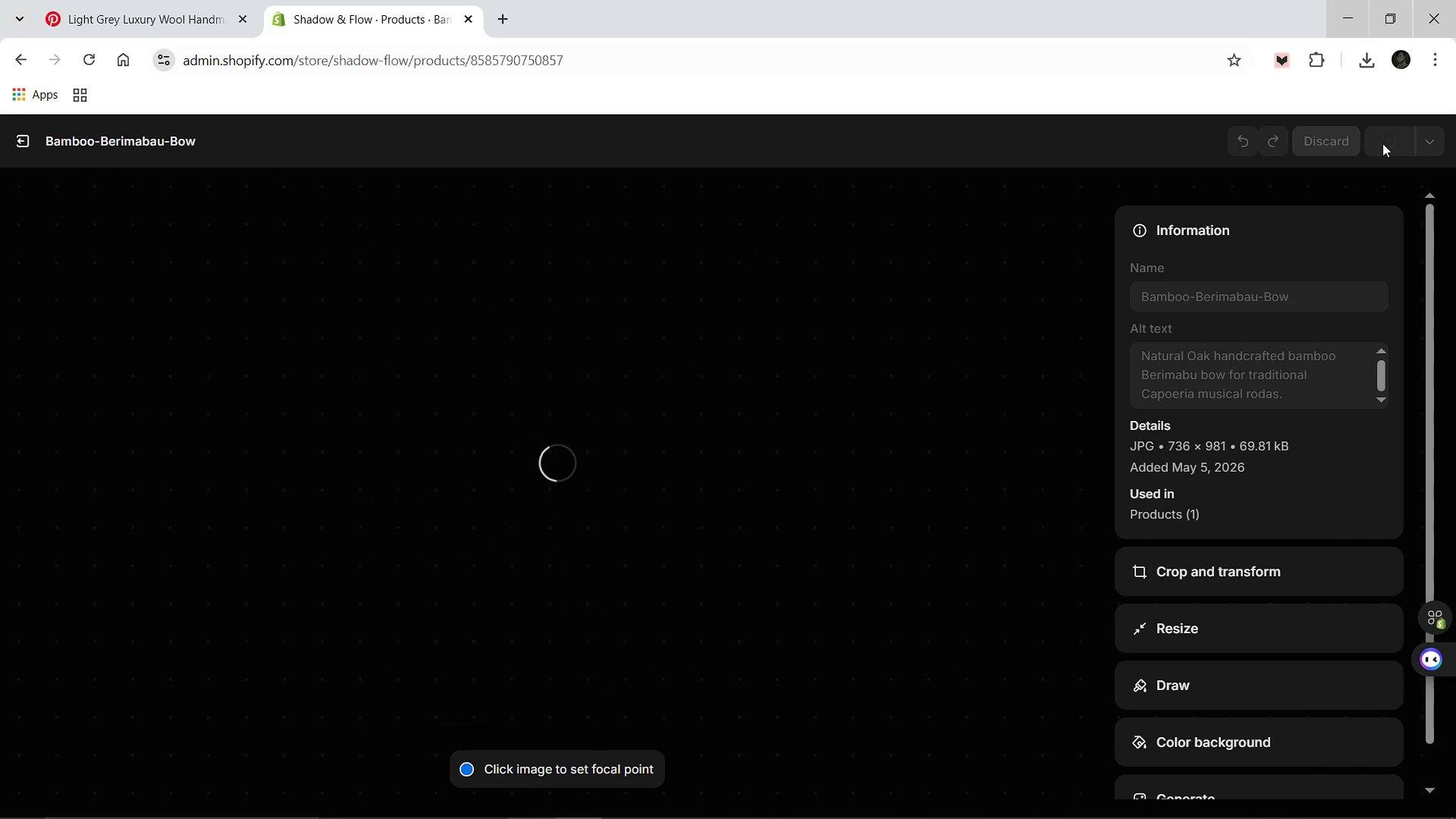 
left_click([29, 143])
 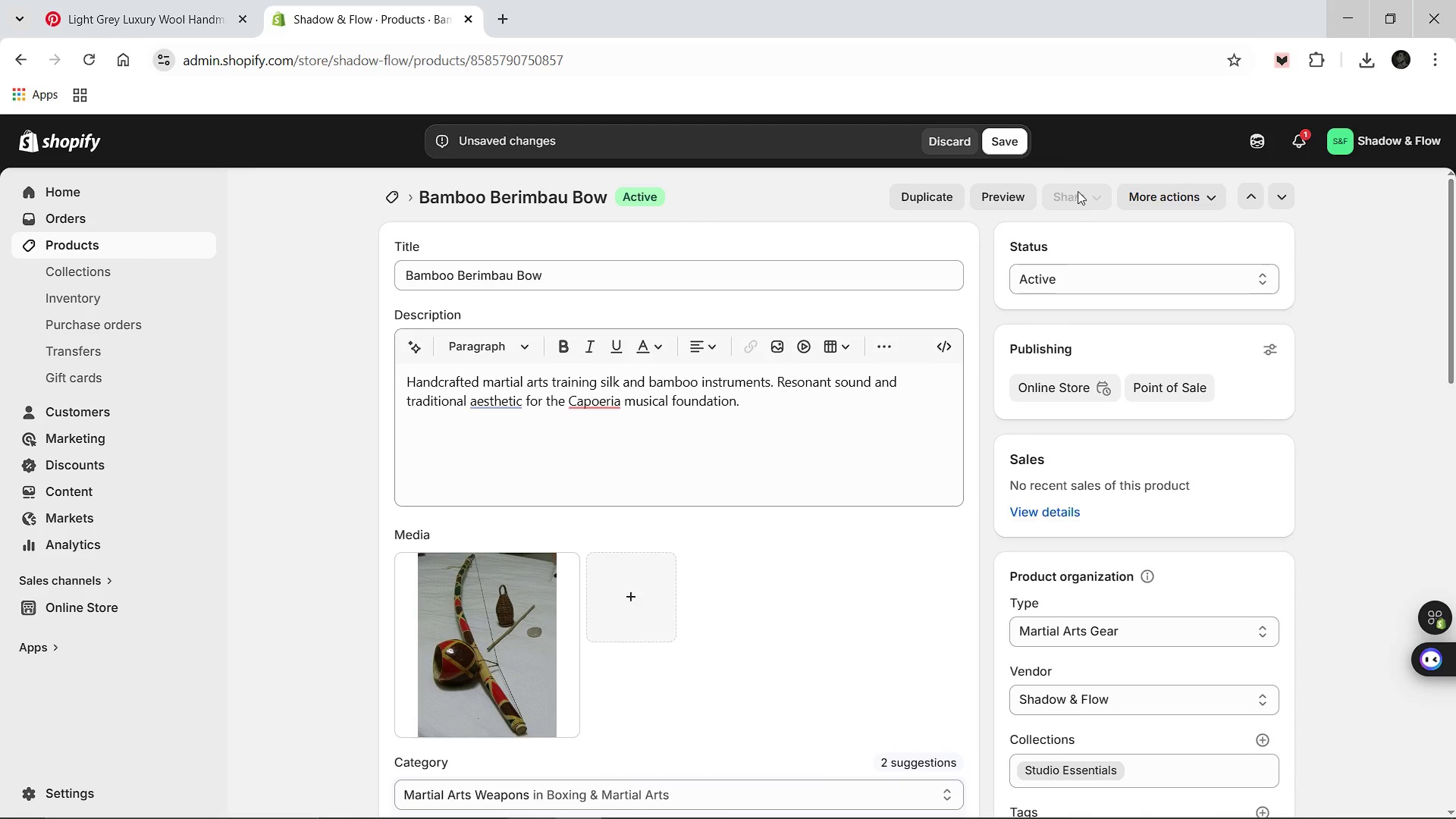 
left_click([1015, 147])
 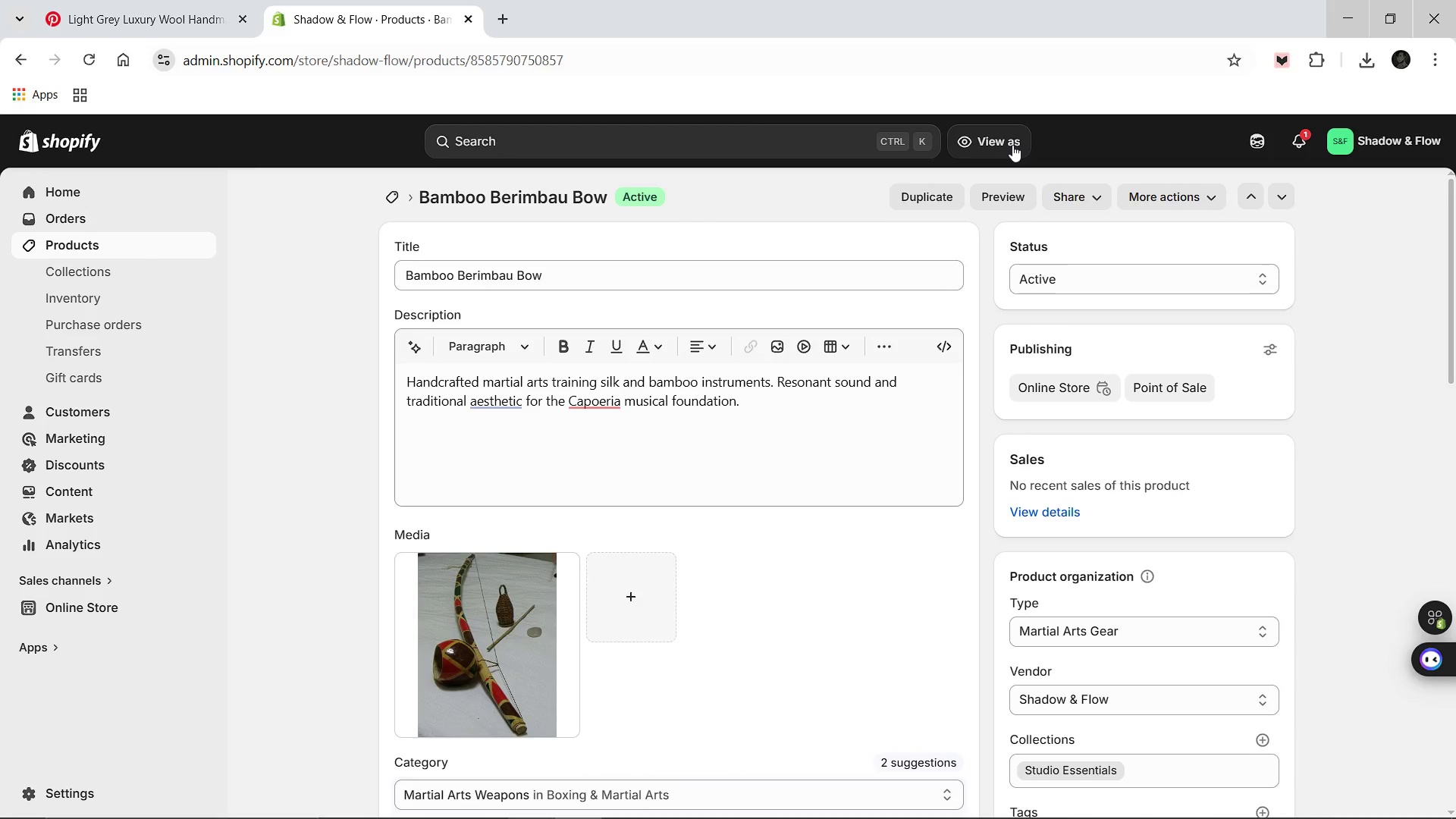 
wait(15.16)
 